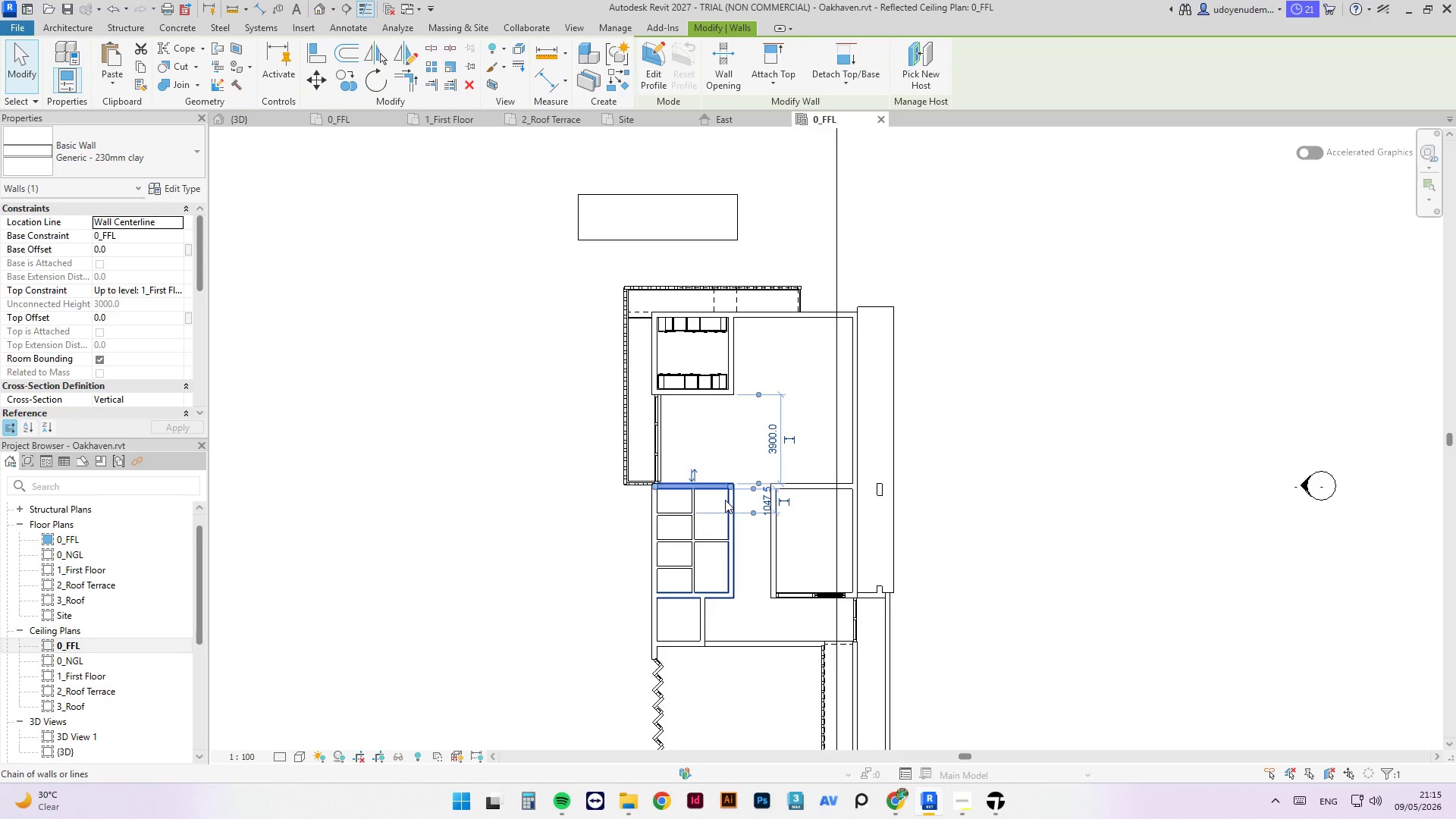 
key(Tab)
 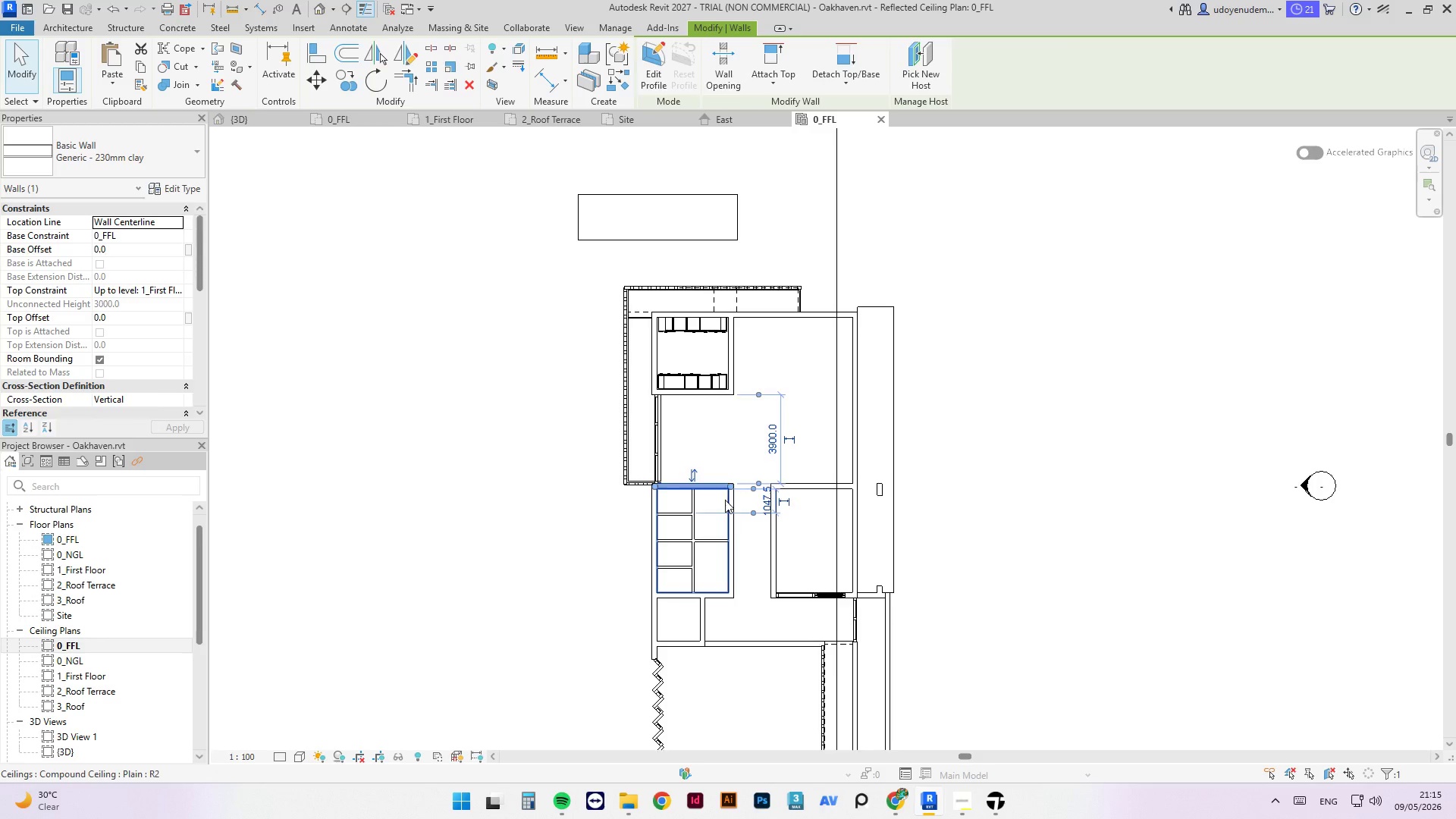 
left_click([725, 500])
 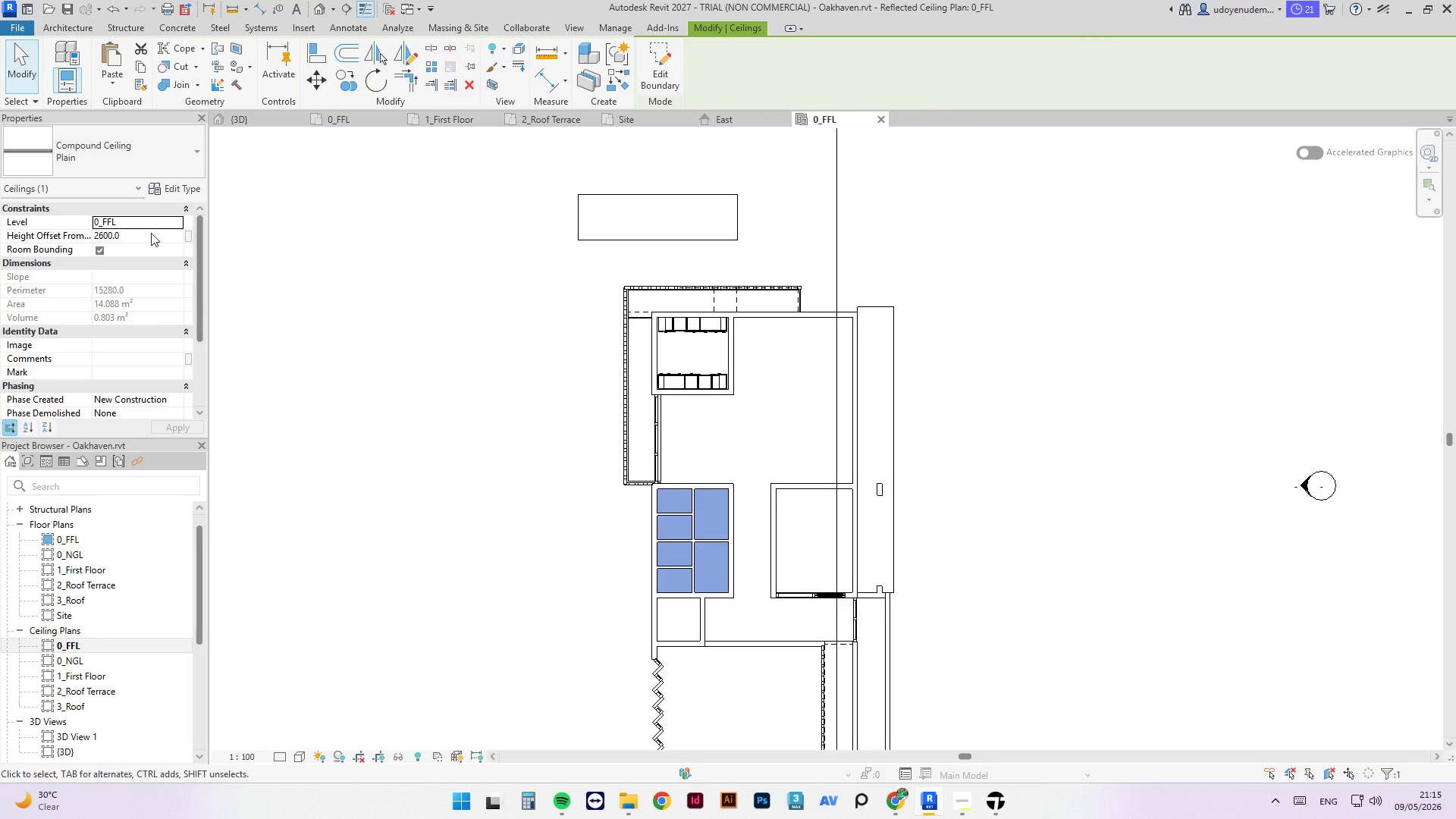 
left_click([146, 238])
 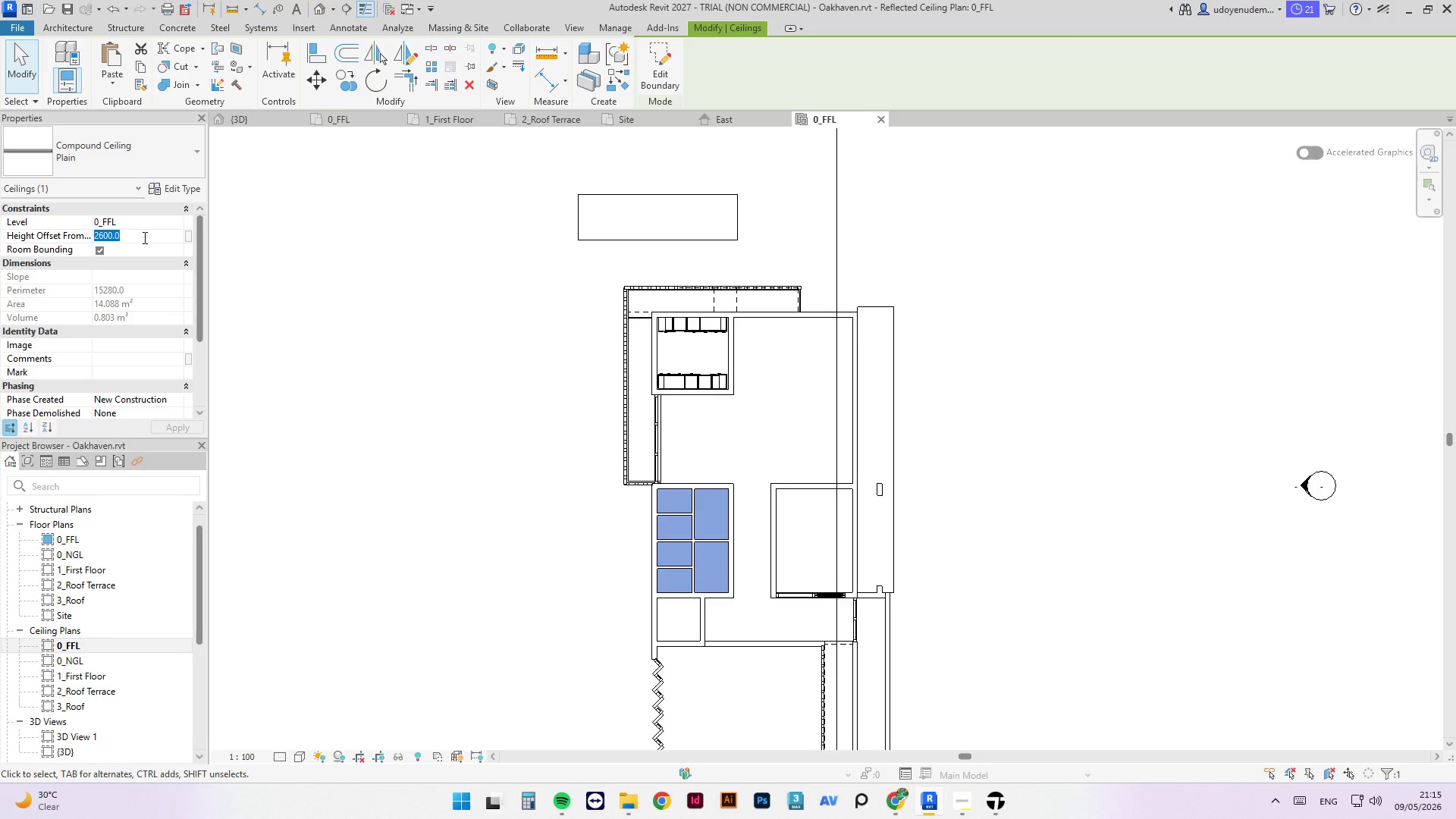 
key(Numpad2)
 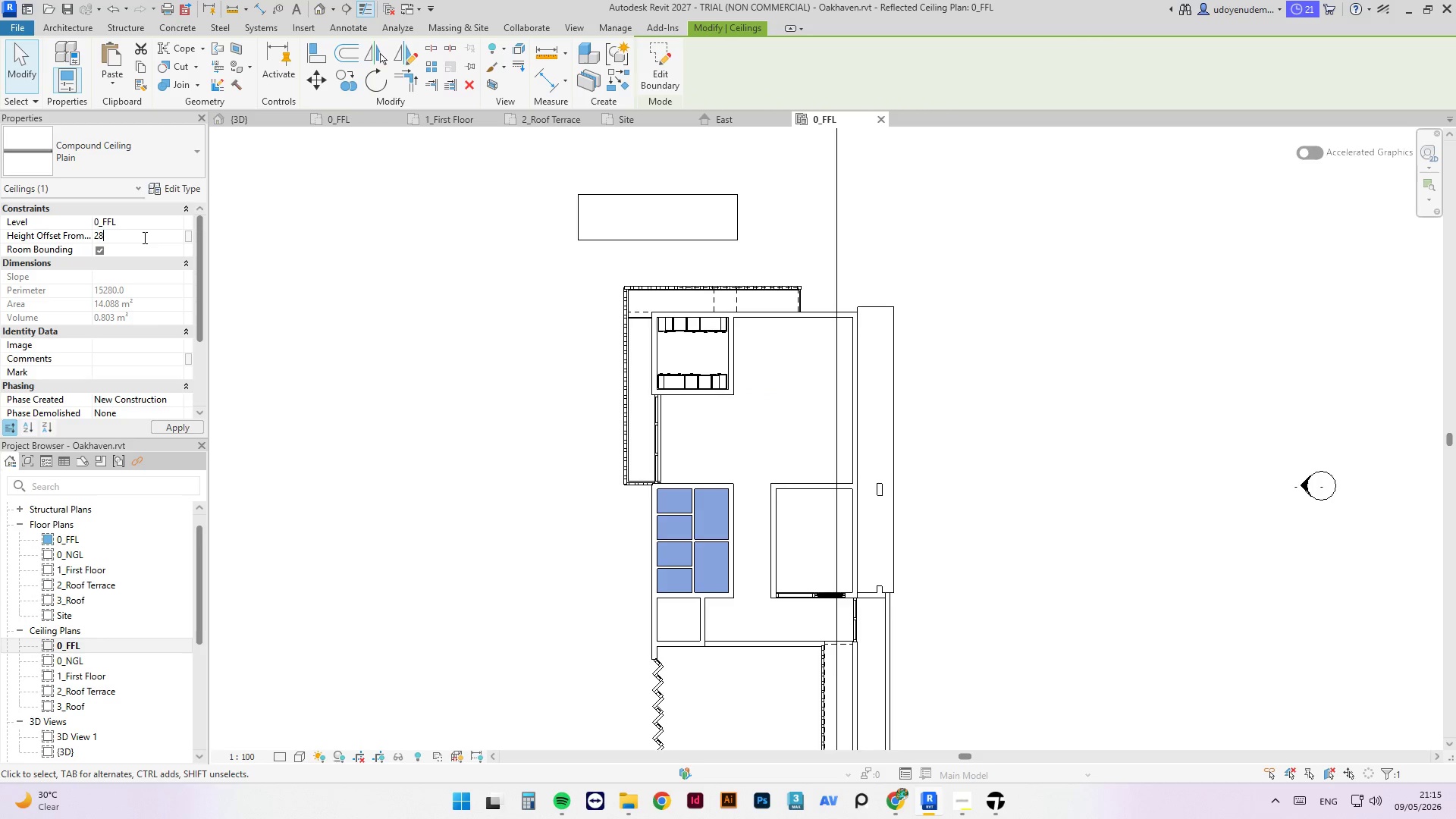 
key(Numpad8)
 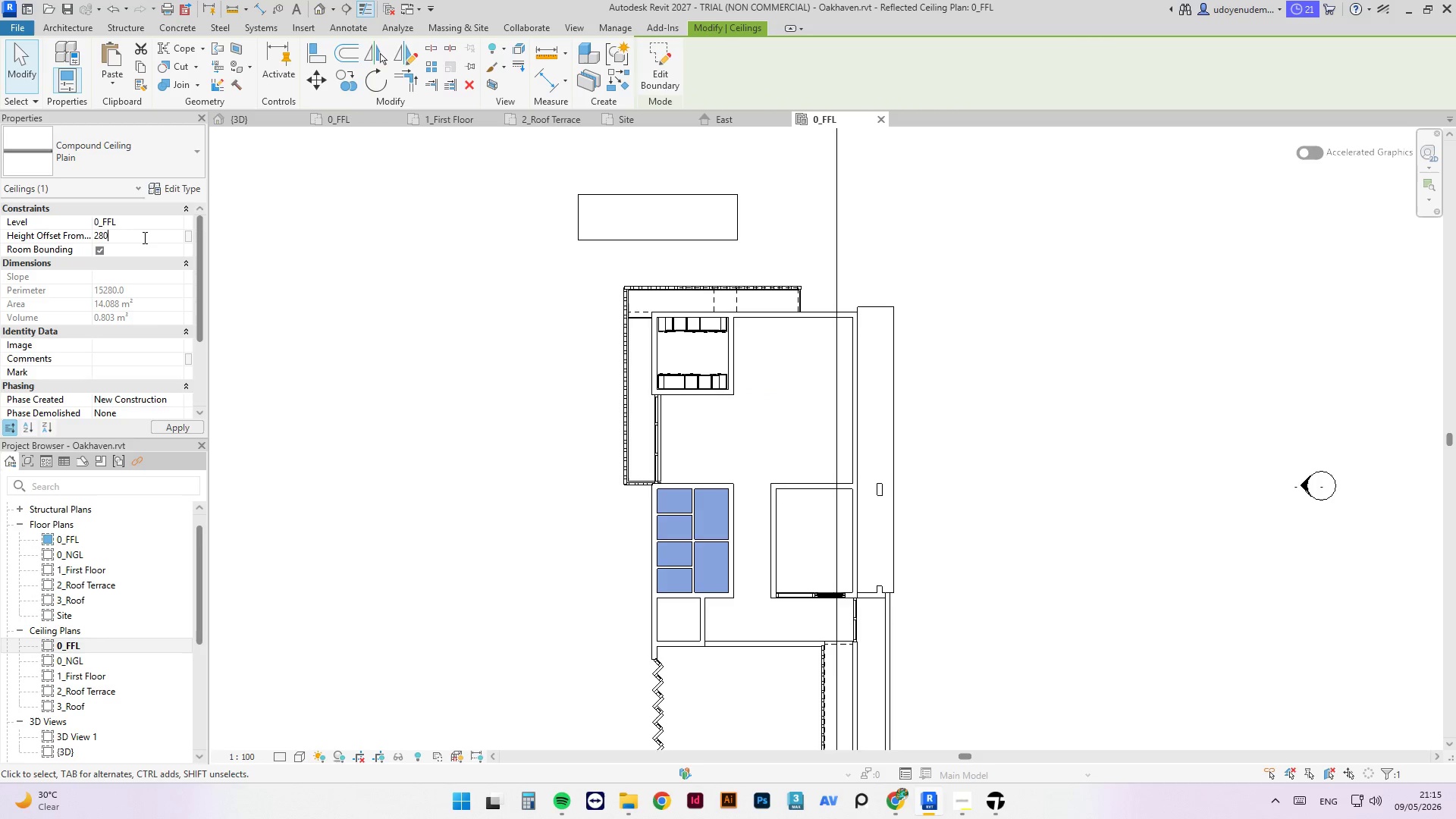 
key(Numpad0)
 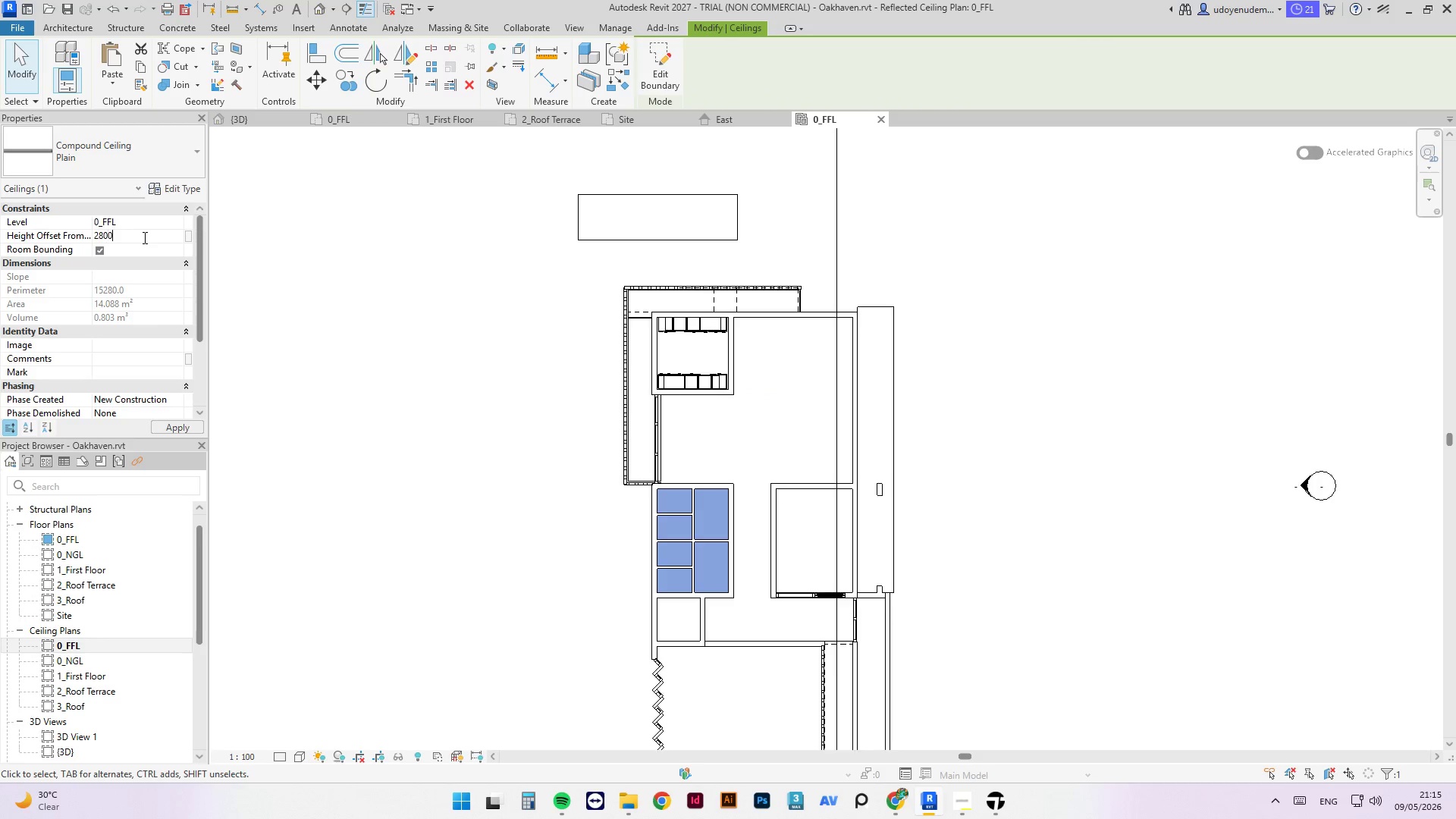 
key(Numpad0)
 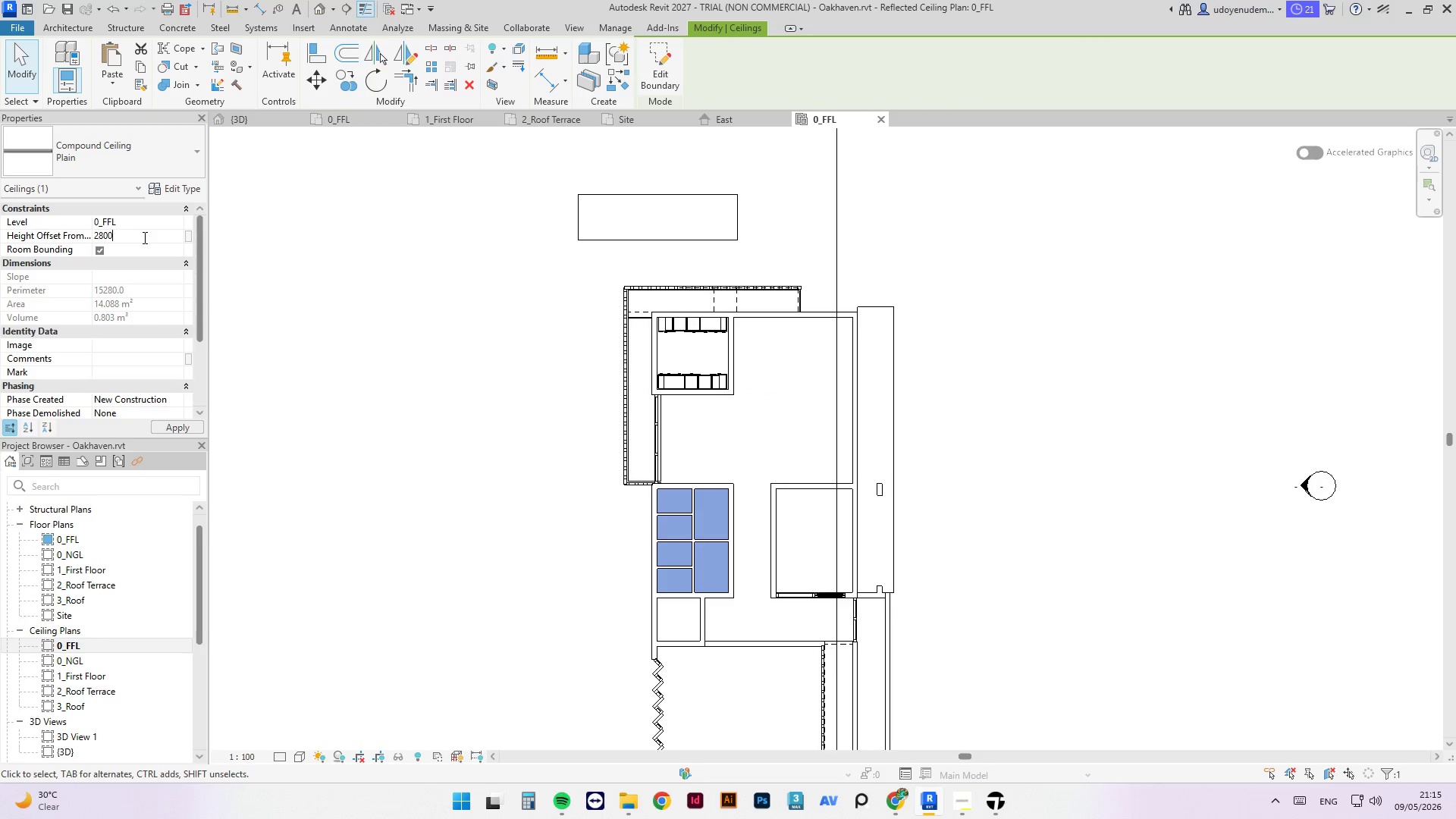 
key(NumpadEnter)
 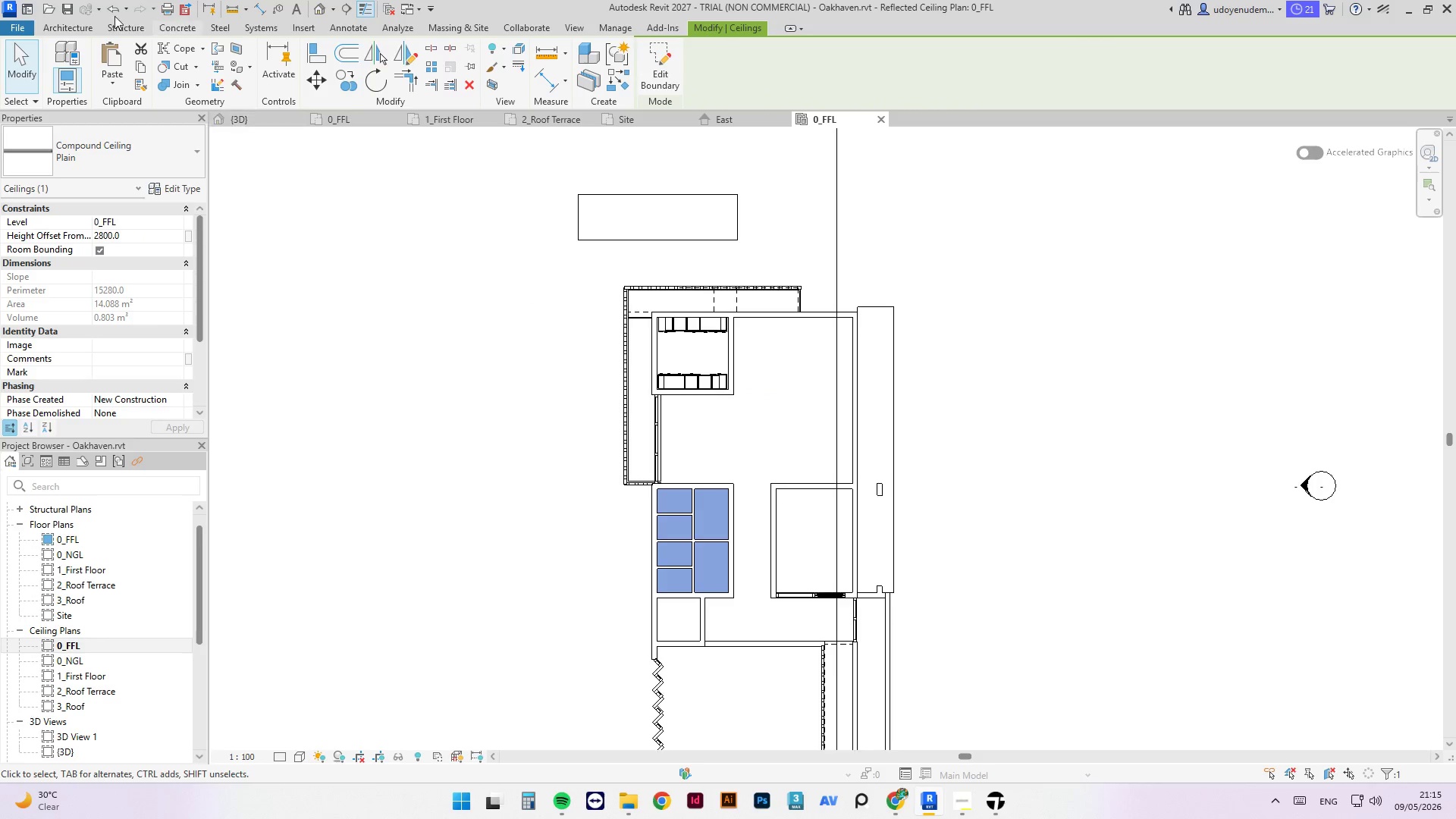 
left_click([87, 26])
 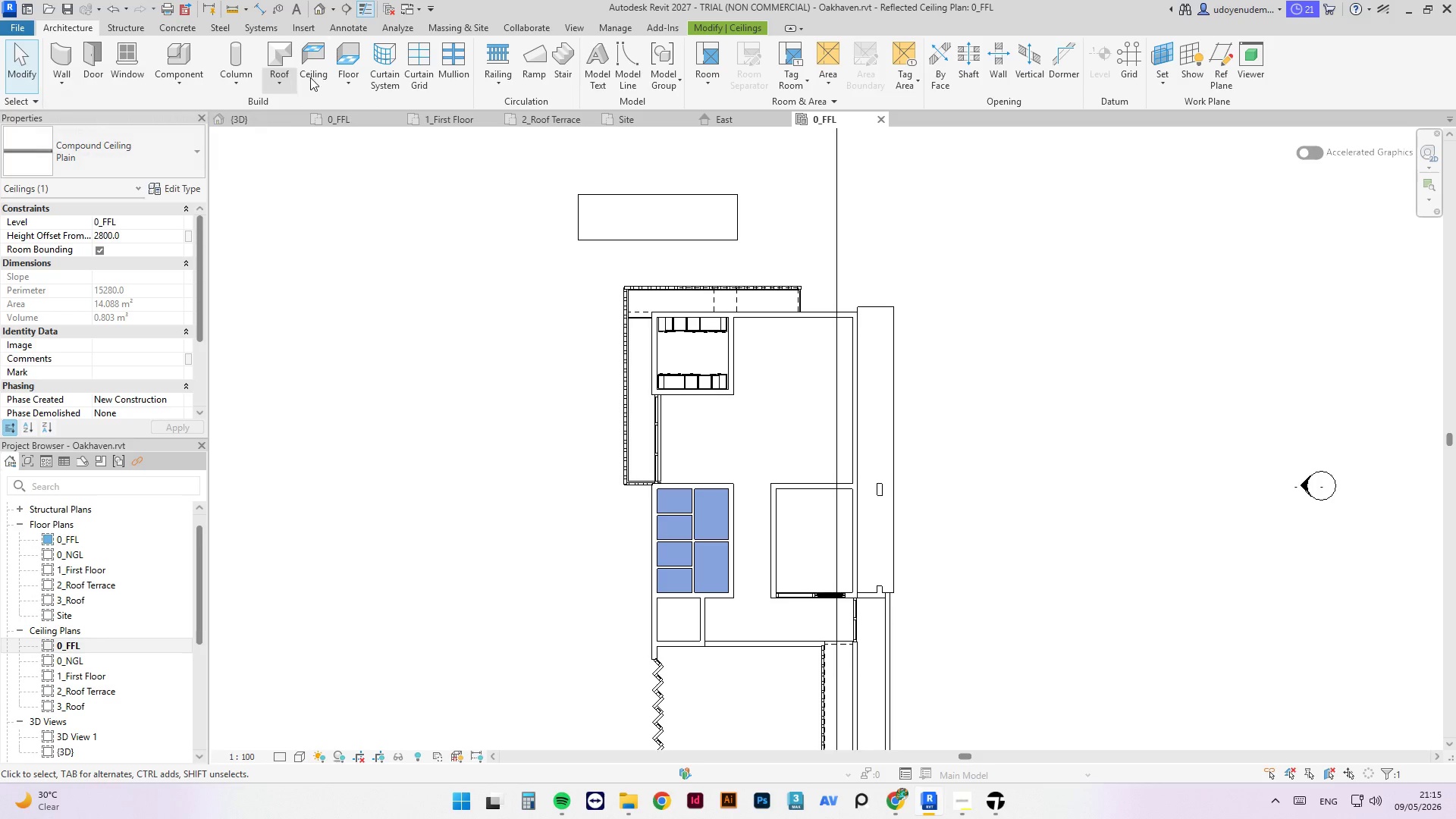 
left_click([315, 59])
 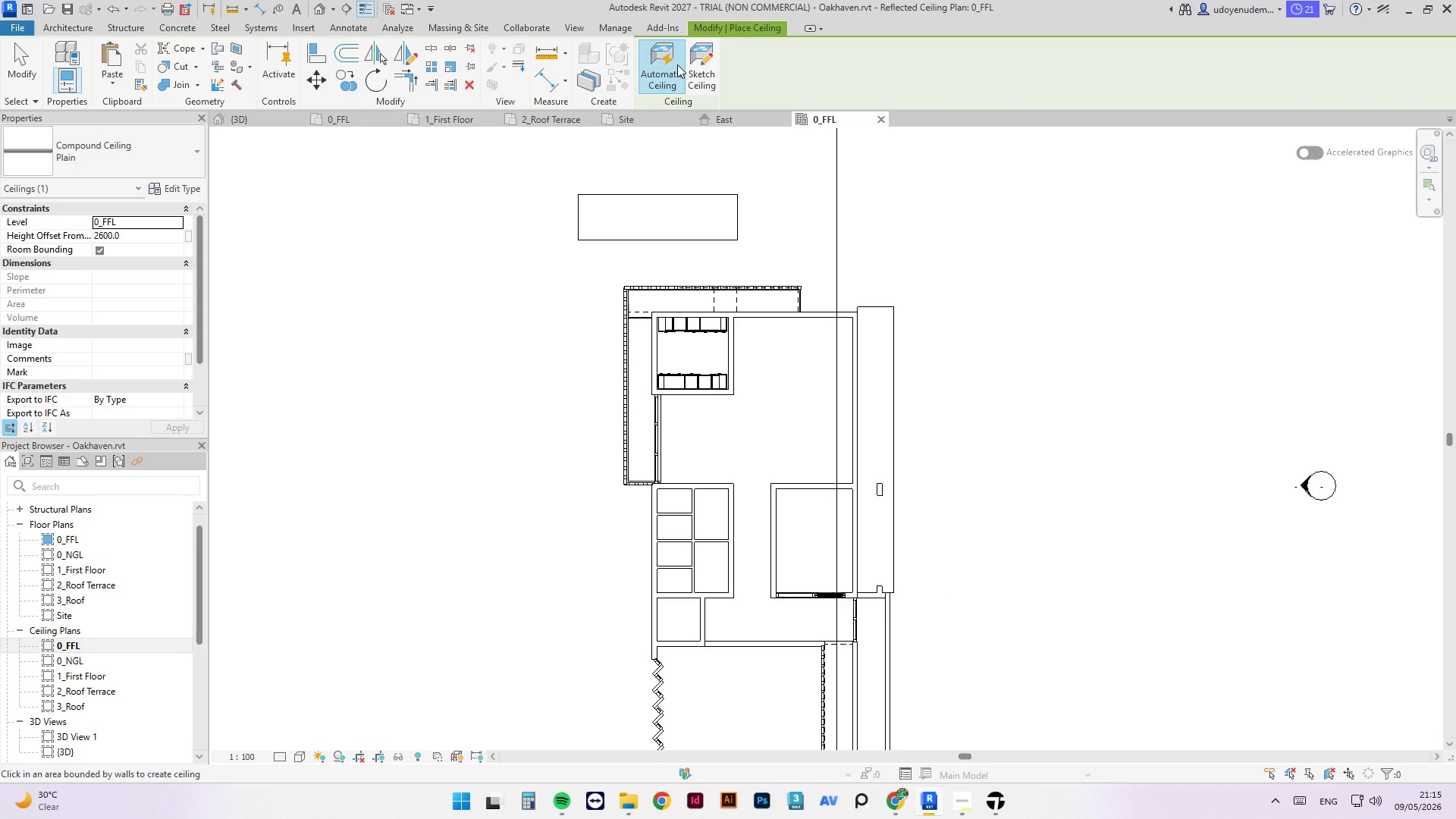 
left_click([699, 59])
 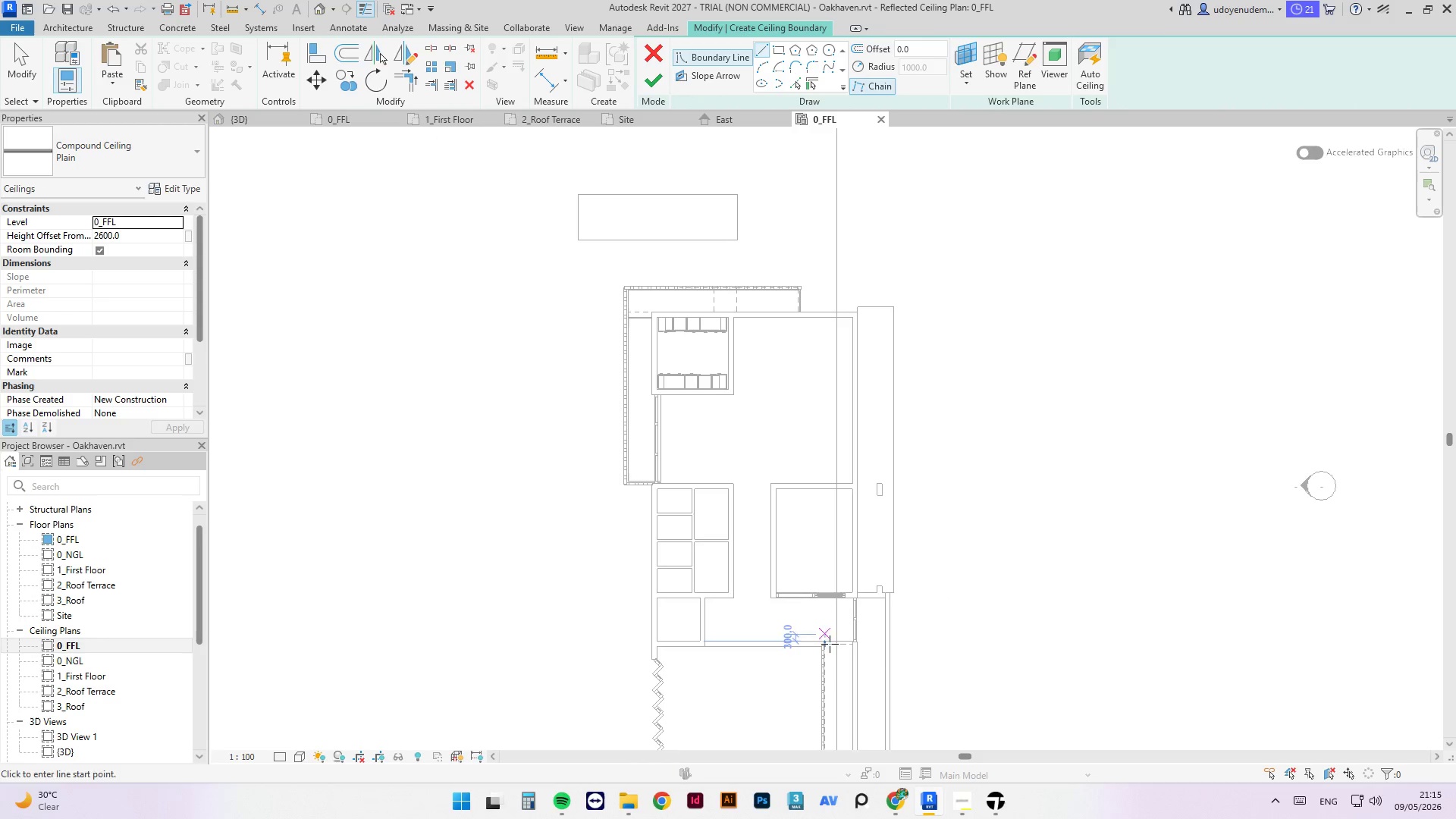 
scroll: coordinate [850, 649], scroll_direction: up, amount: 6.0
 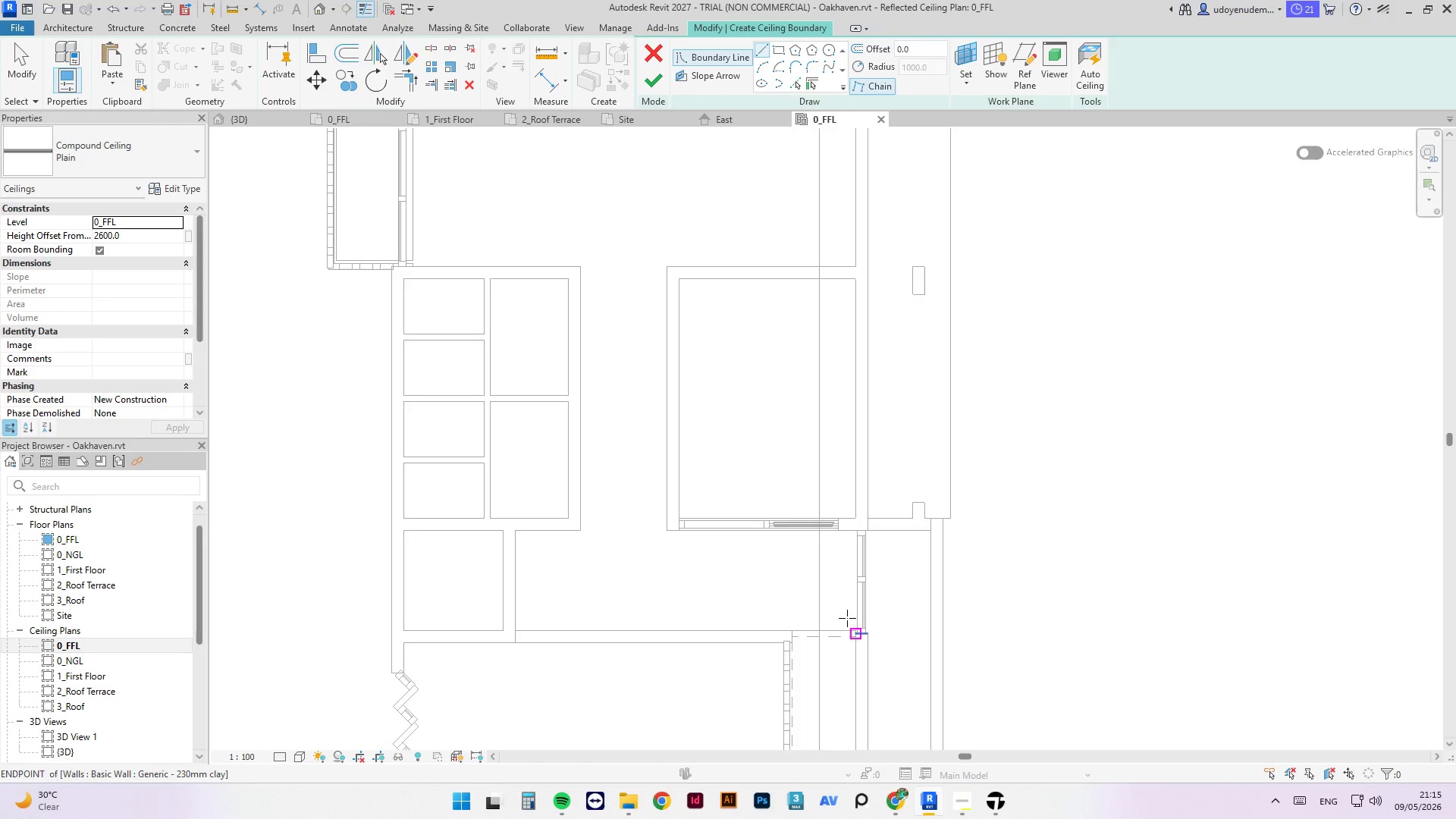 
scroll: coordinate [827, 510], scroll_direction: down, amount: 7.0
 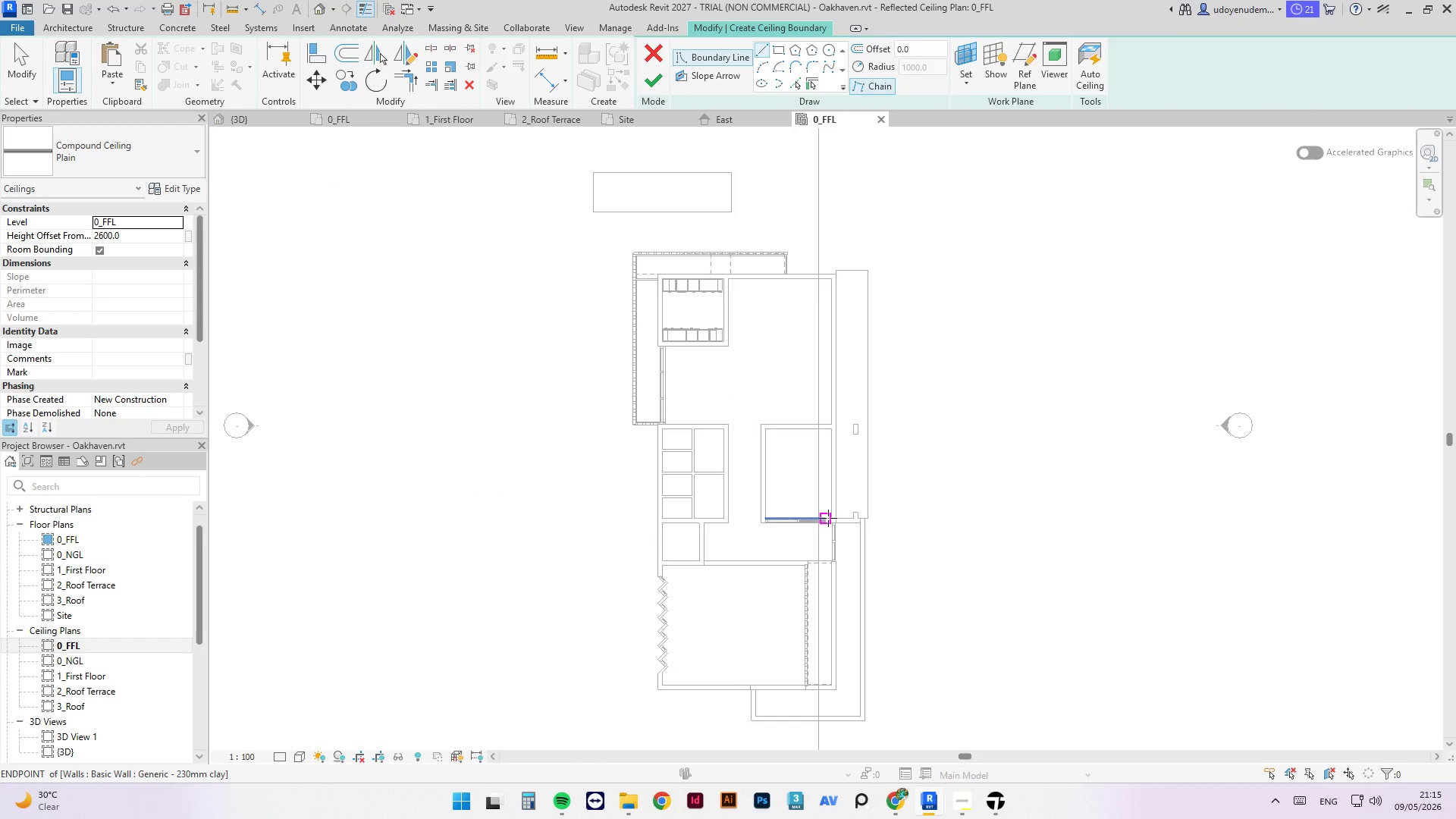 
scroll: coordinate [833, 555], scroll_direction: up, amount: 3.0
 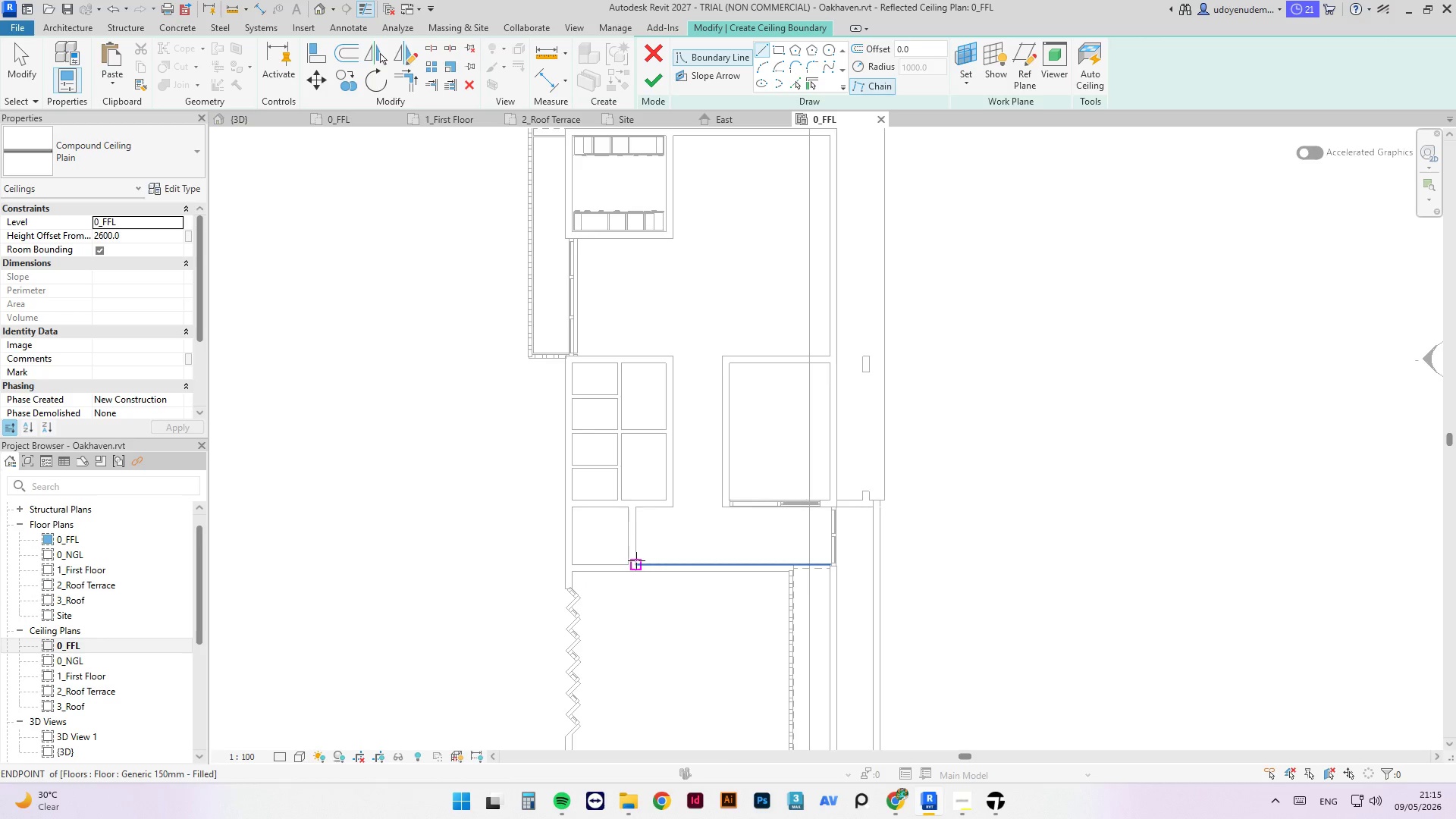 
left_click([637, 560])
 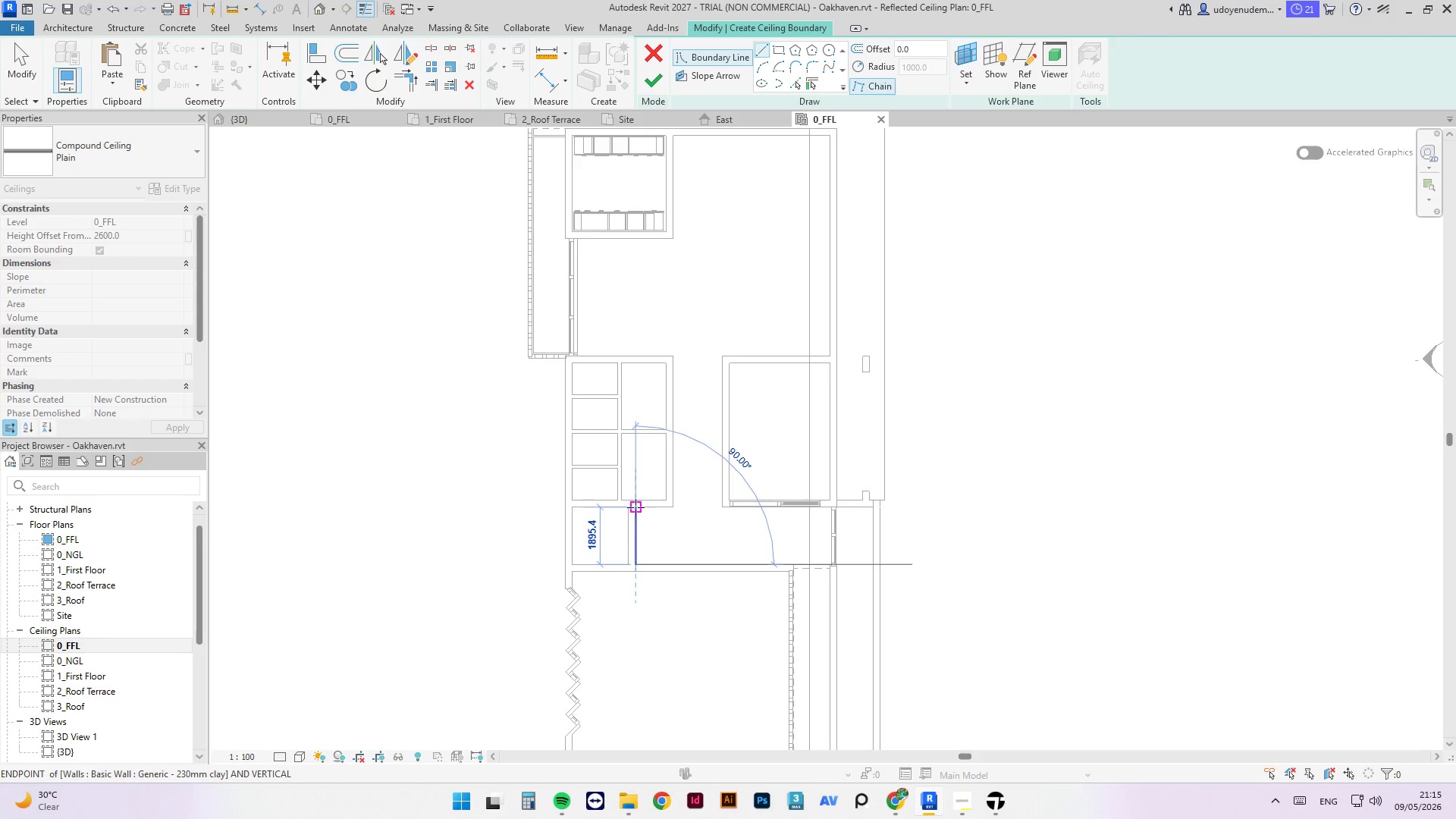 
left_click([635, 507])
 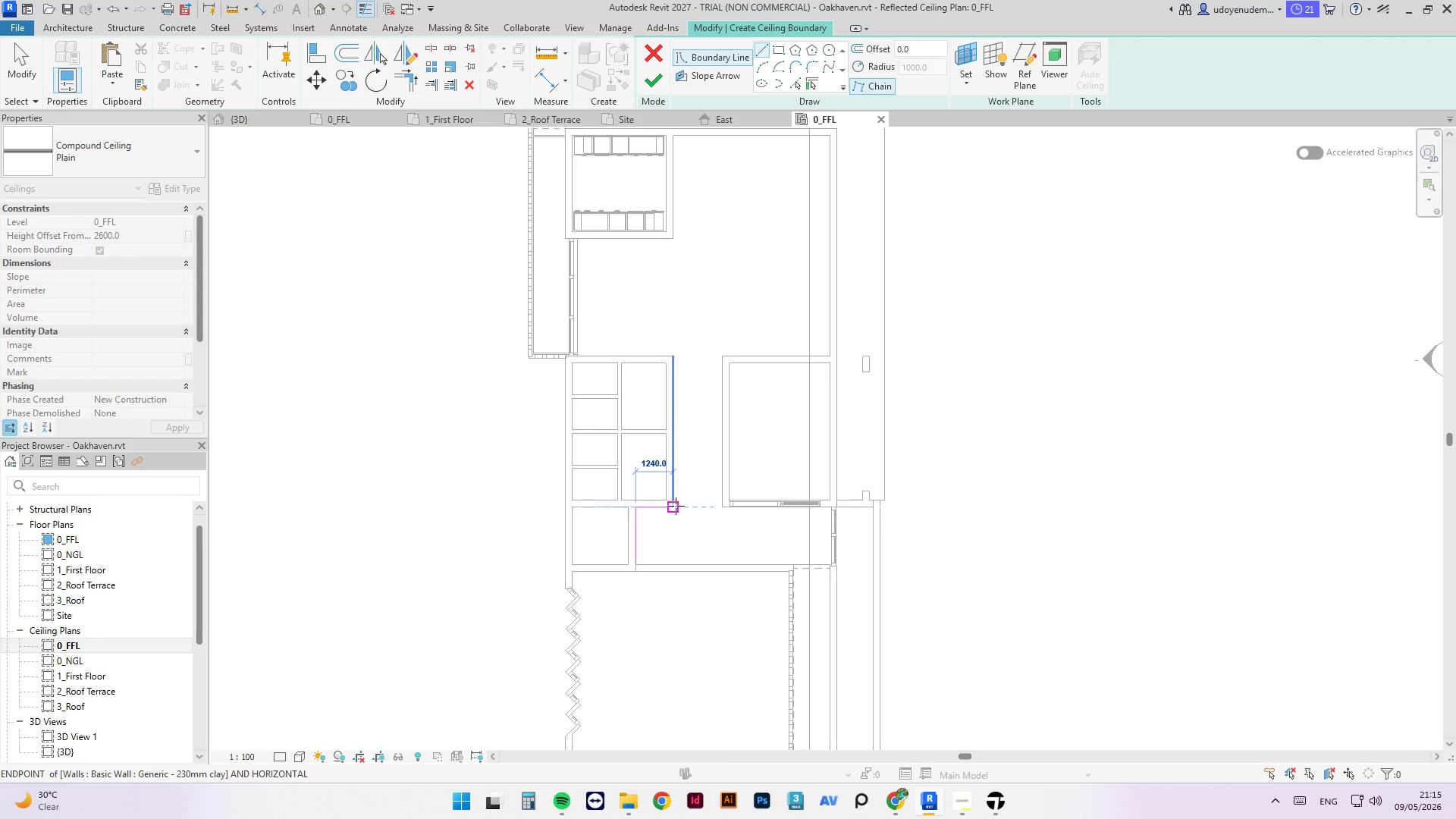 
left_click([676, 506])
 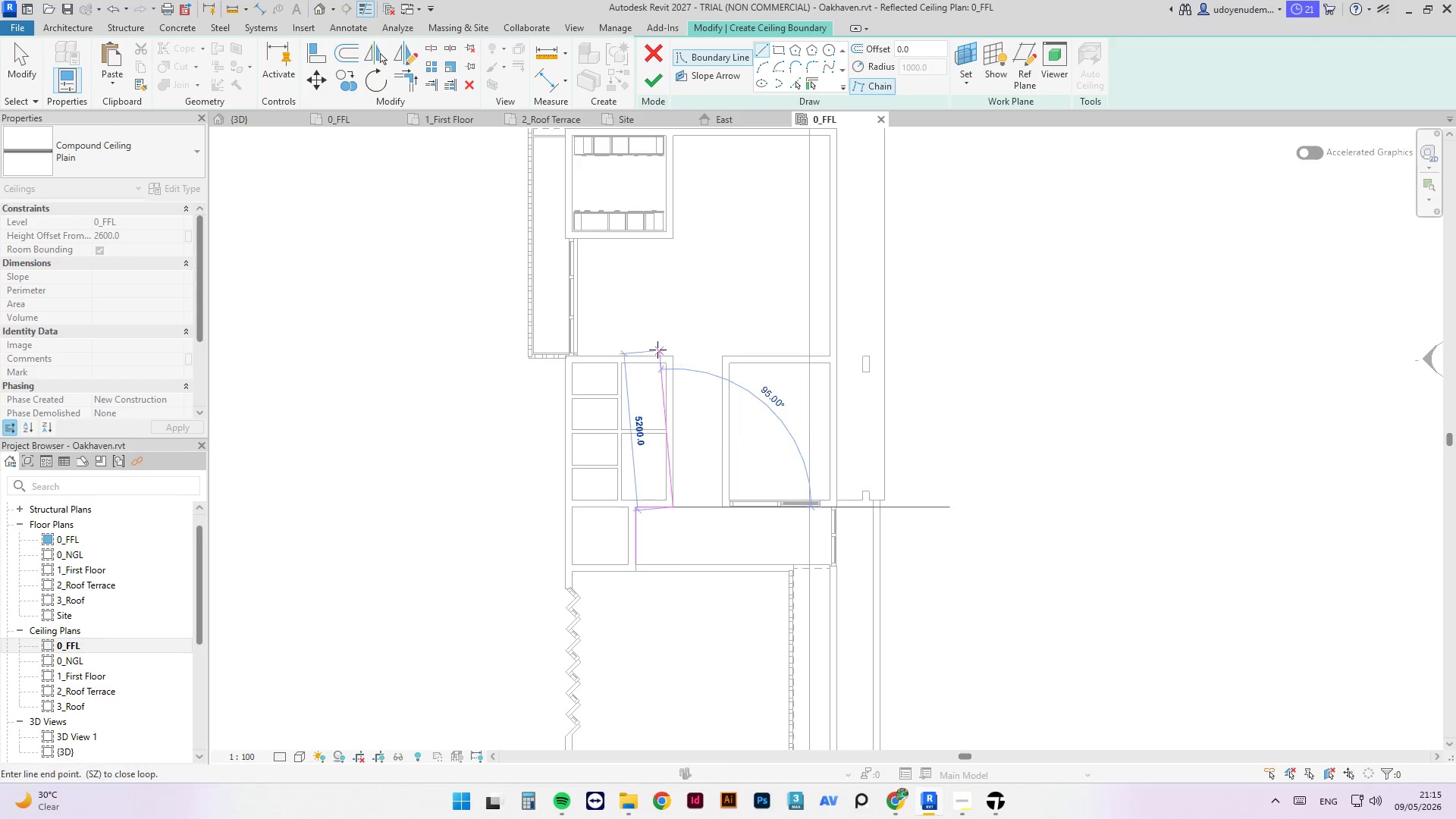 
scroll: coordinate [657, 350], scroll_direction: up, amount: 1.0
 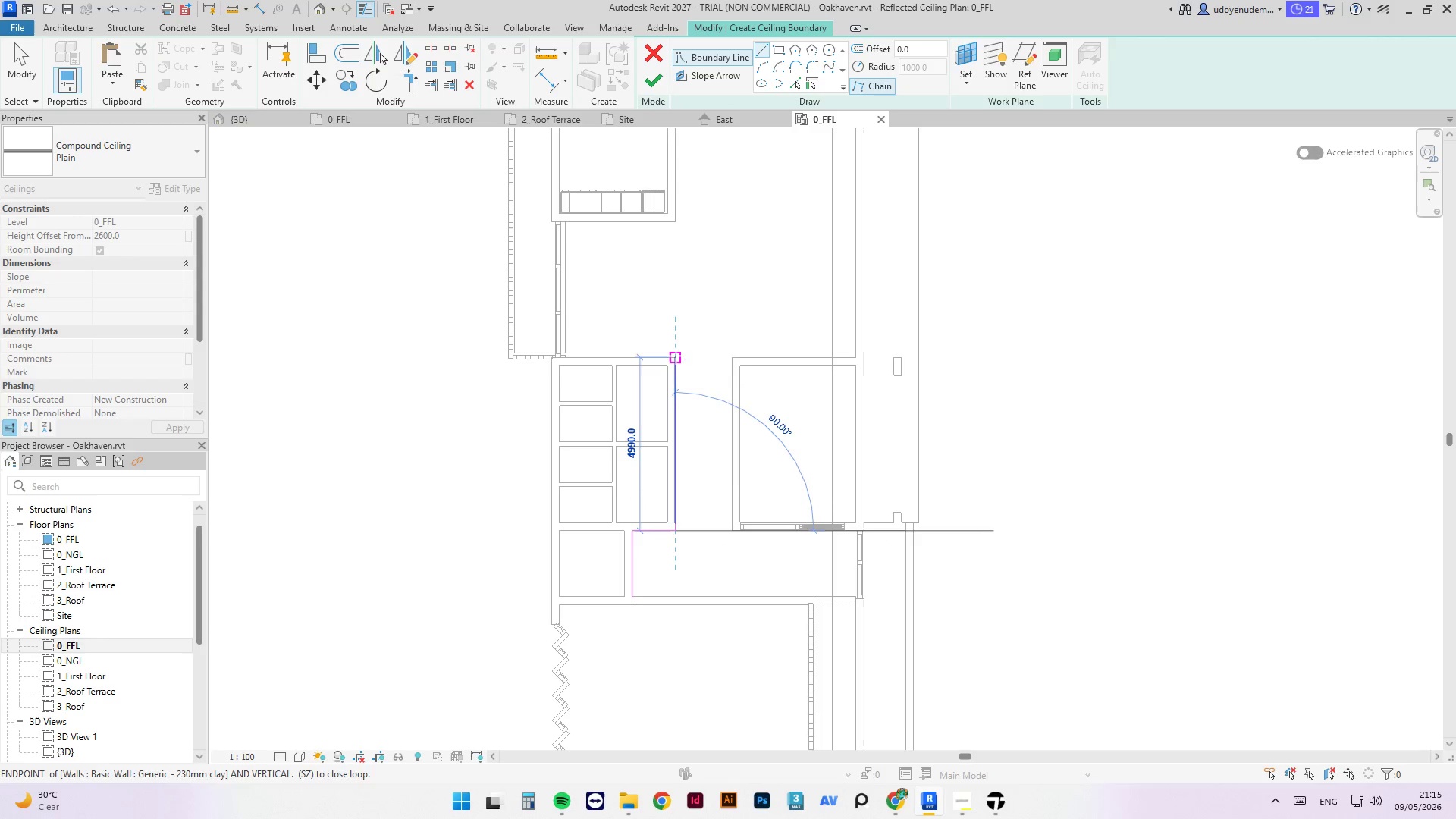 
left_click([676, 356])
 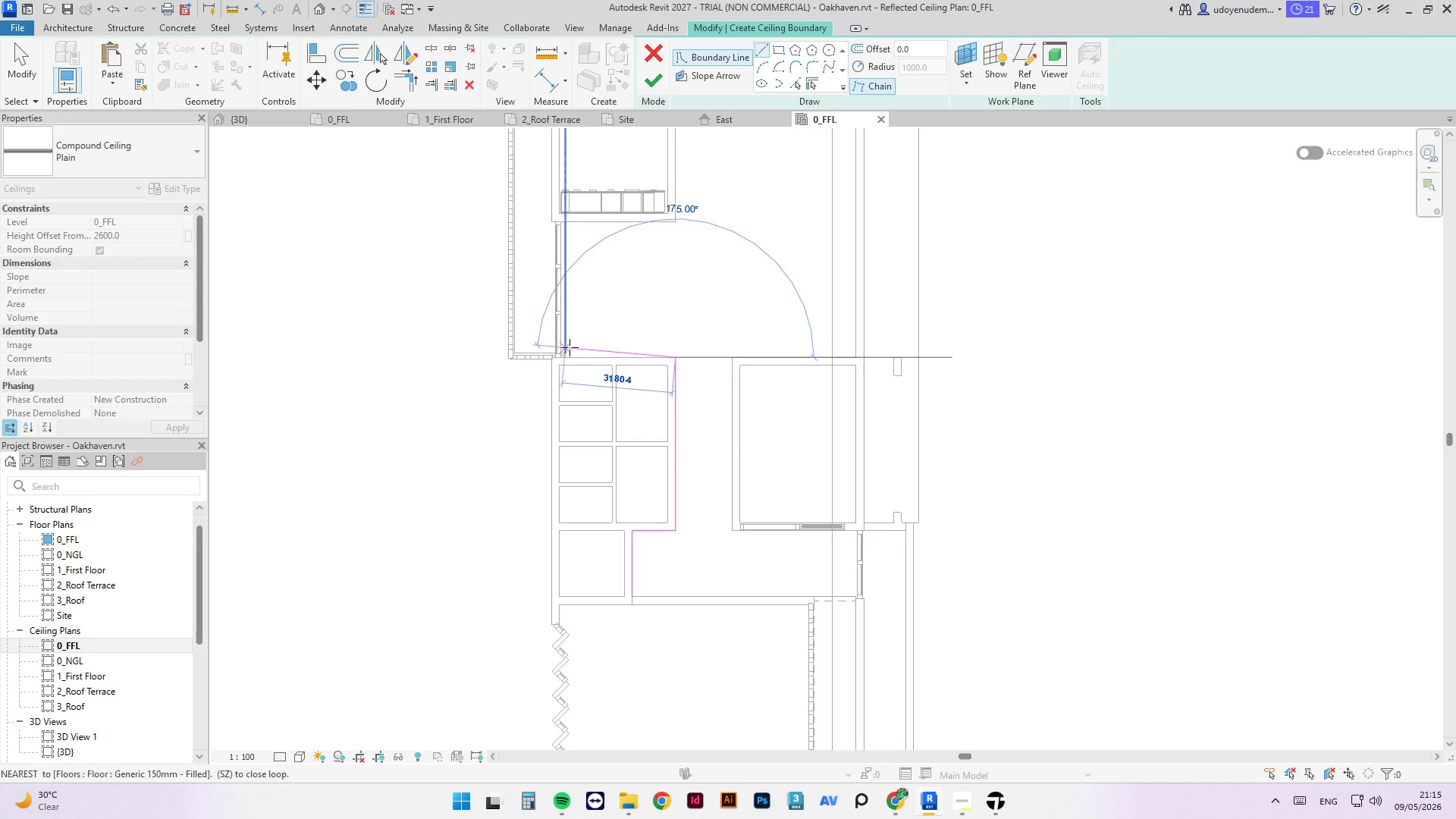 
scroll: coordinate [552, 359], scroll_direction: up, amount: 11.0
 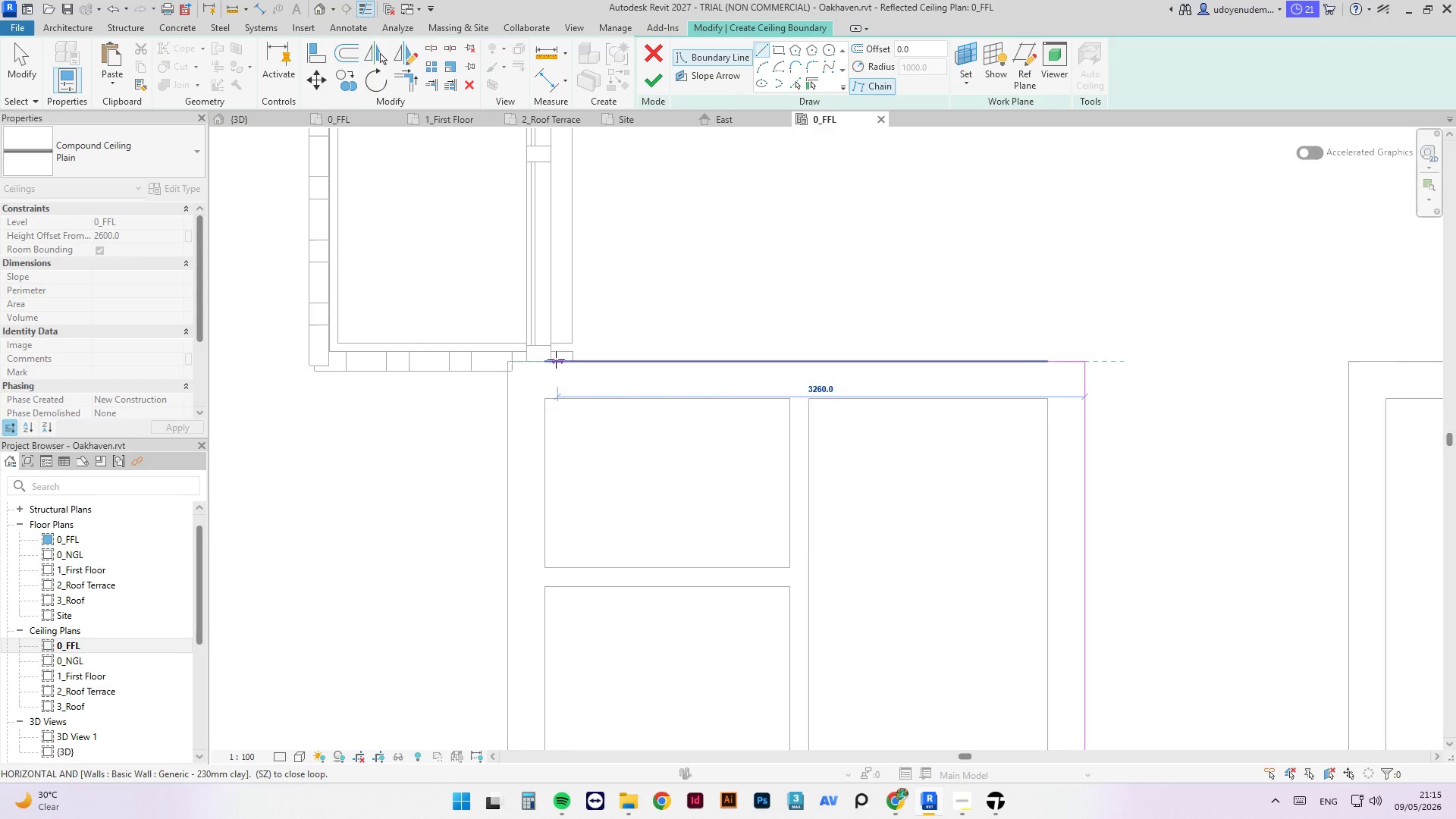 
left_click([549, 356])
 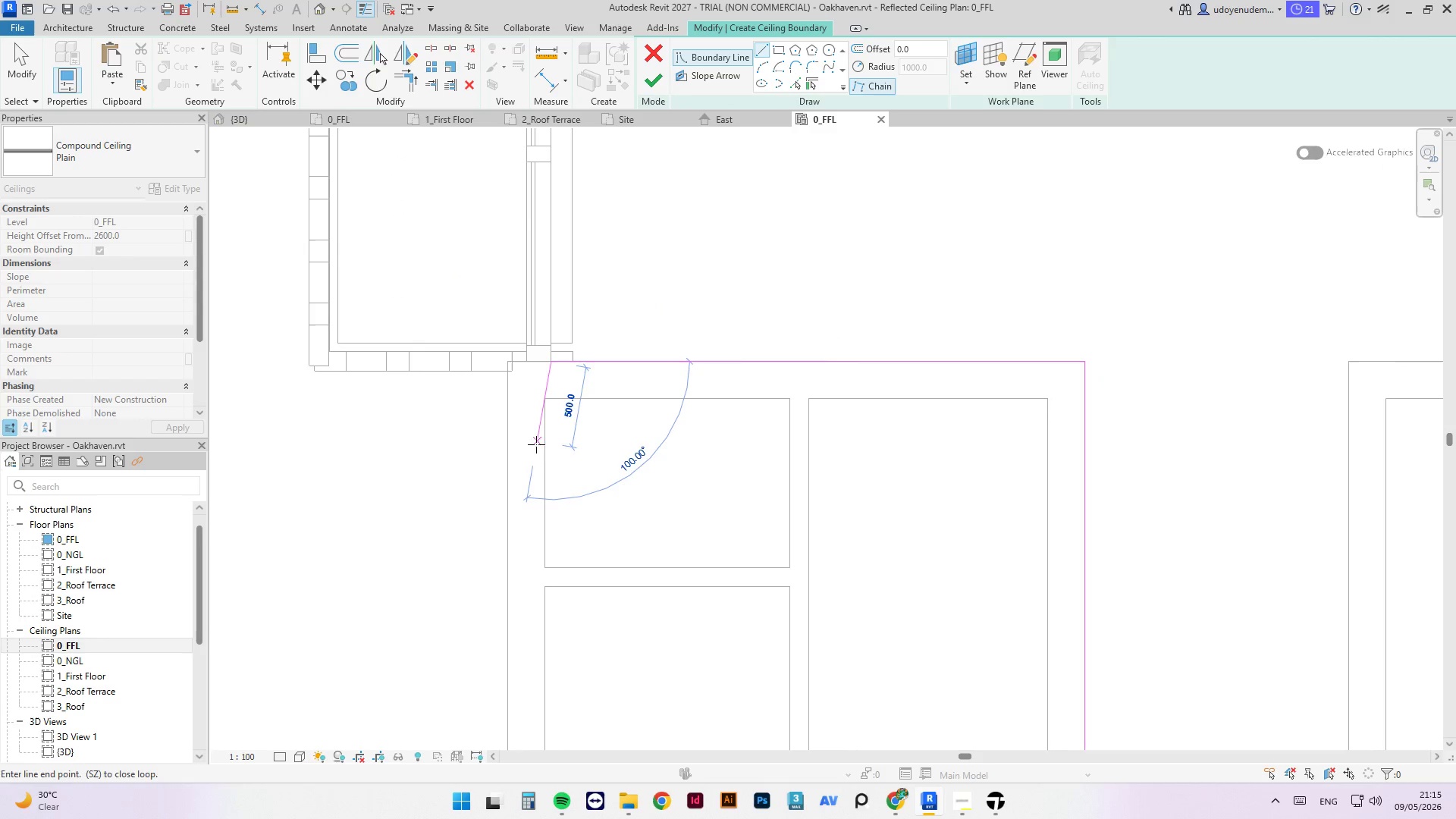 
scroll: coordinate [548, 531], scroll_direction: down, amount: 9.0
 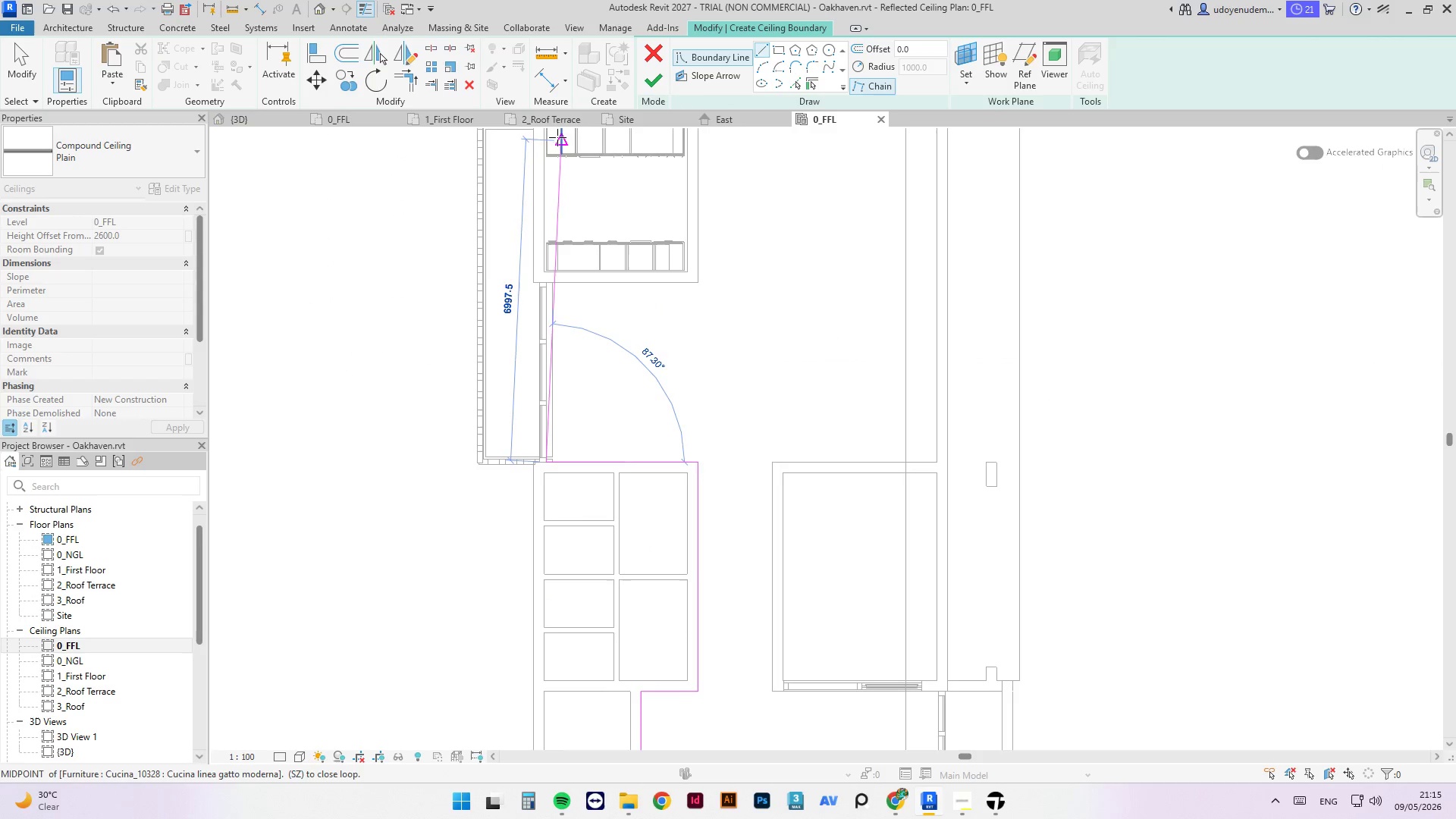 
scroll: coordinate [560, 203], scroll_direction: up, amount: 4.0
 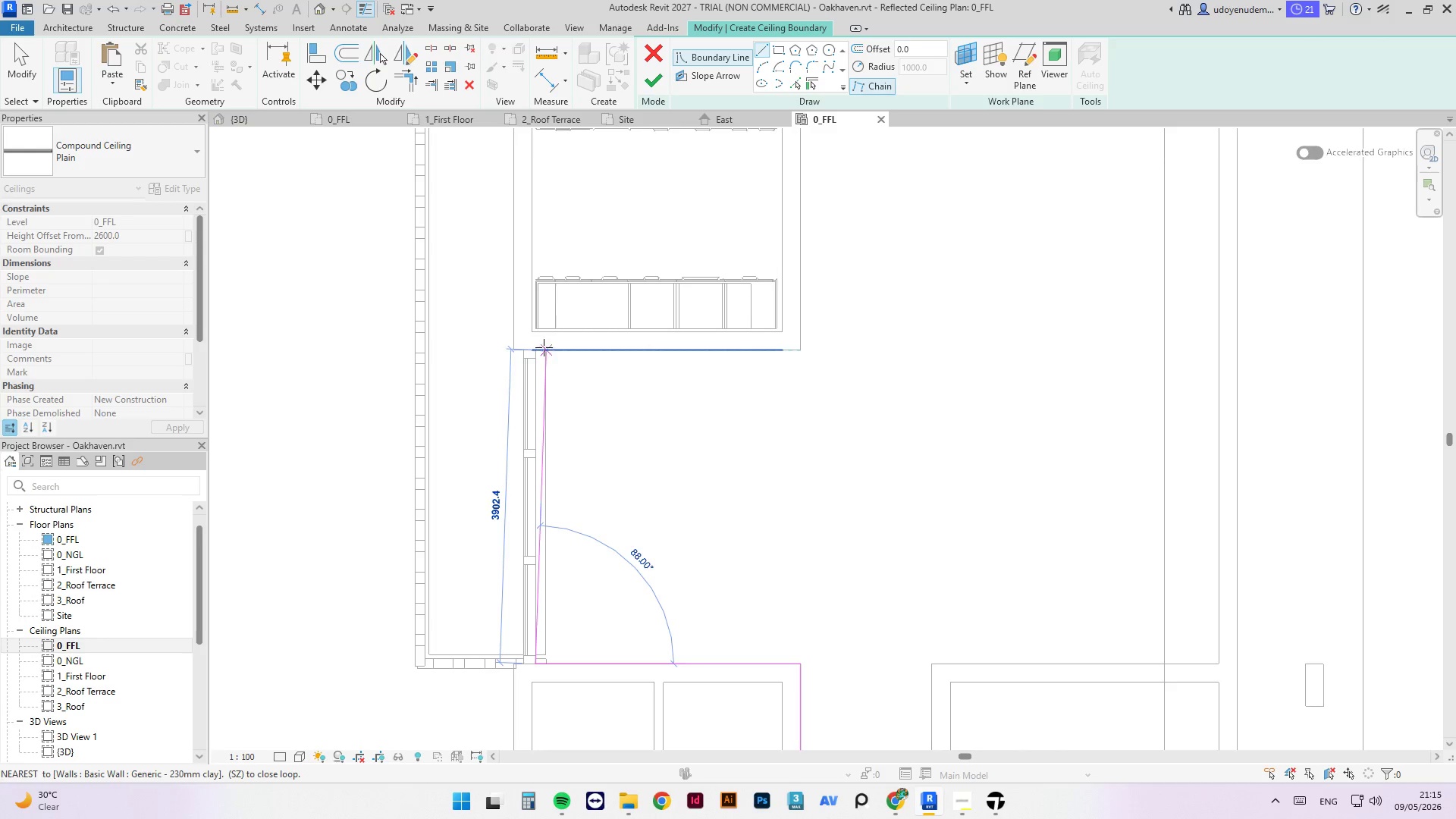 
left_click([536, 347])
 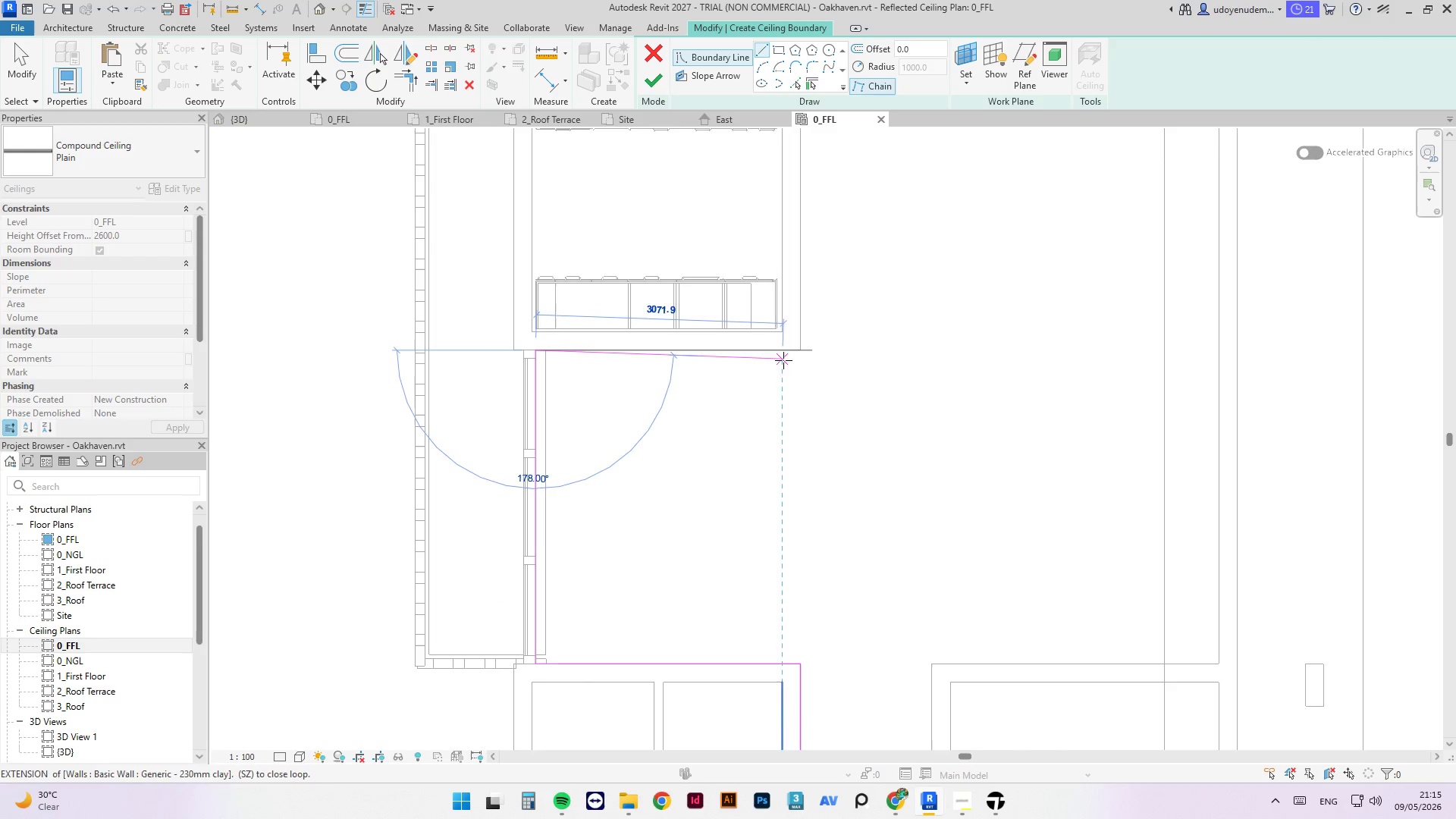 
left_click([804, 349])
 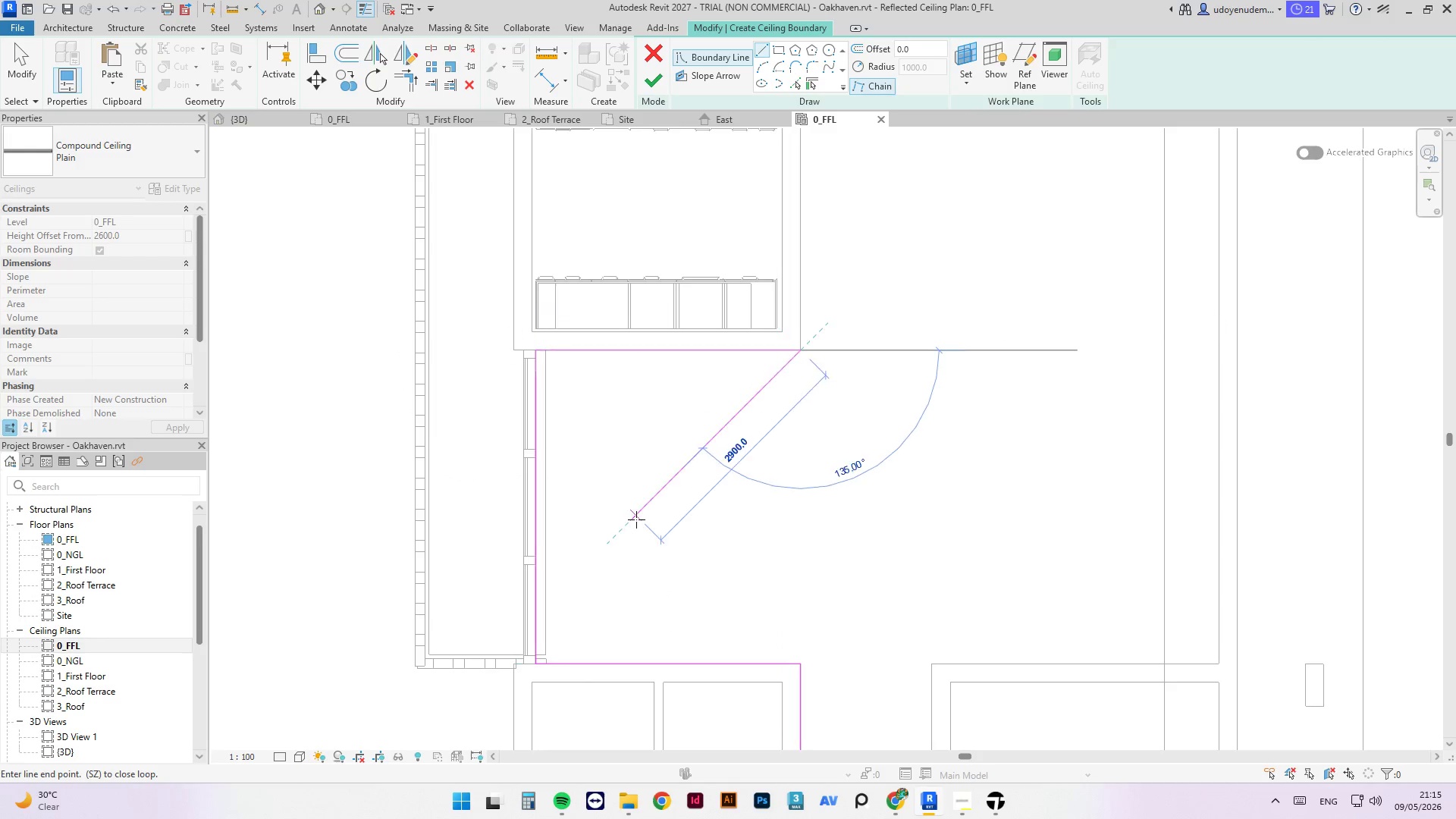 
scroll: coordinate [636, 519], scroll_direction: down, amount: 5.0
 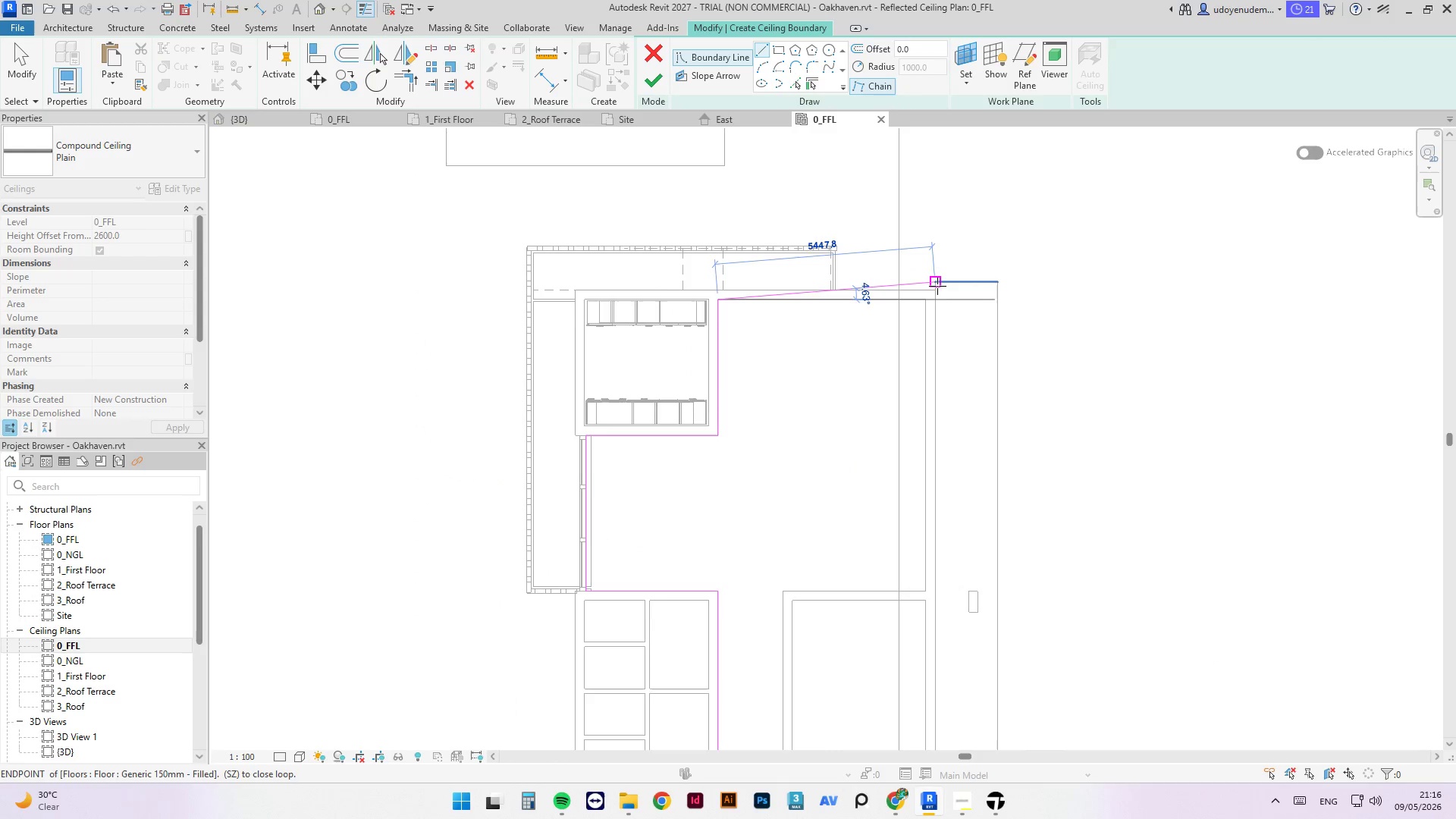 
left_click([924, 297])
 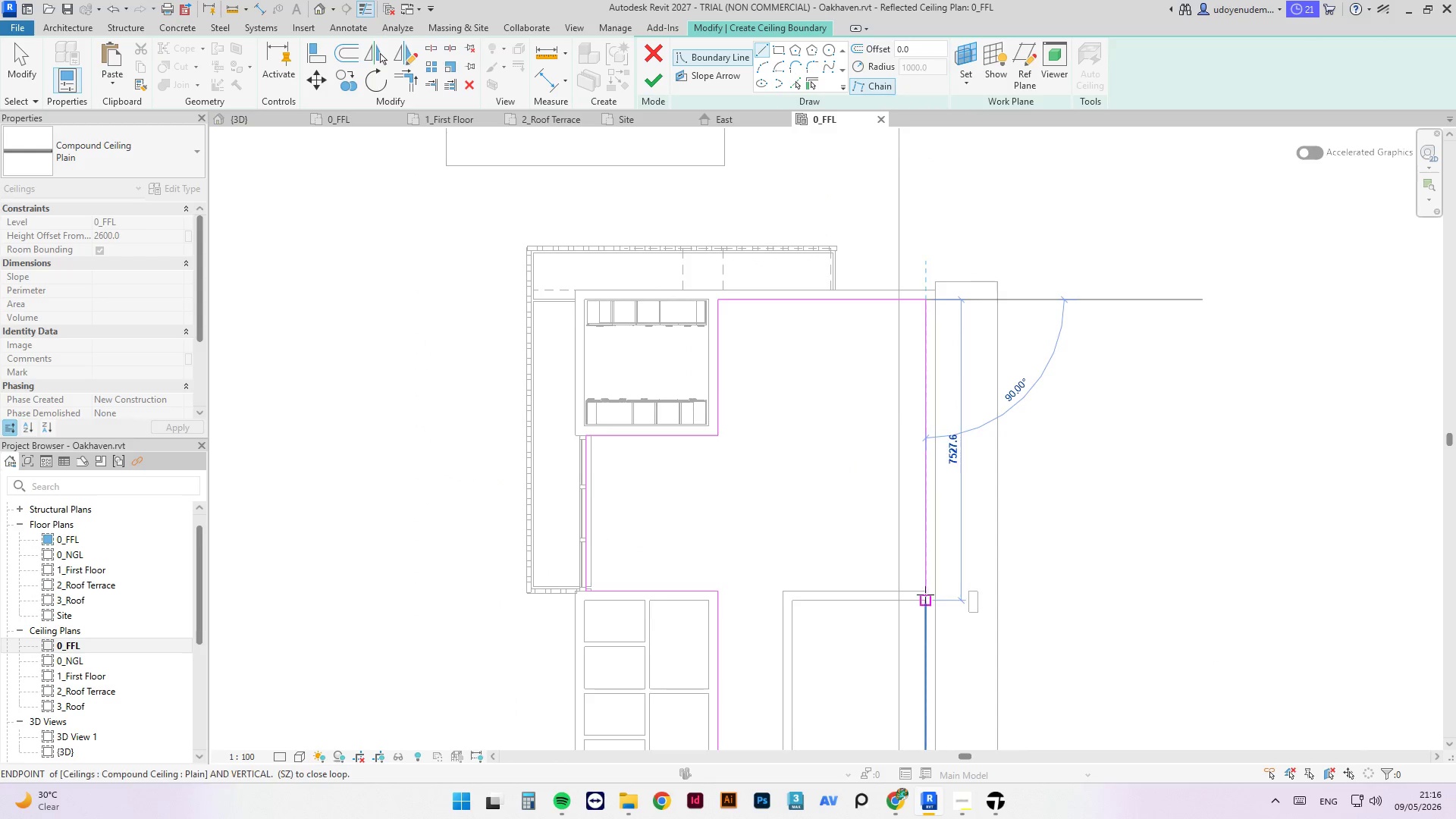 
left_click([924, 588])
 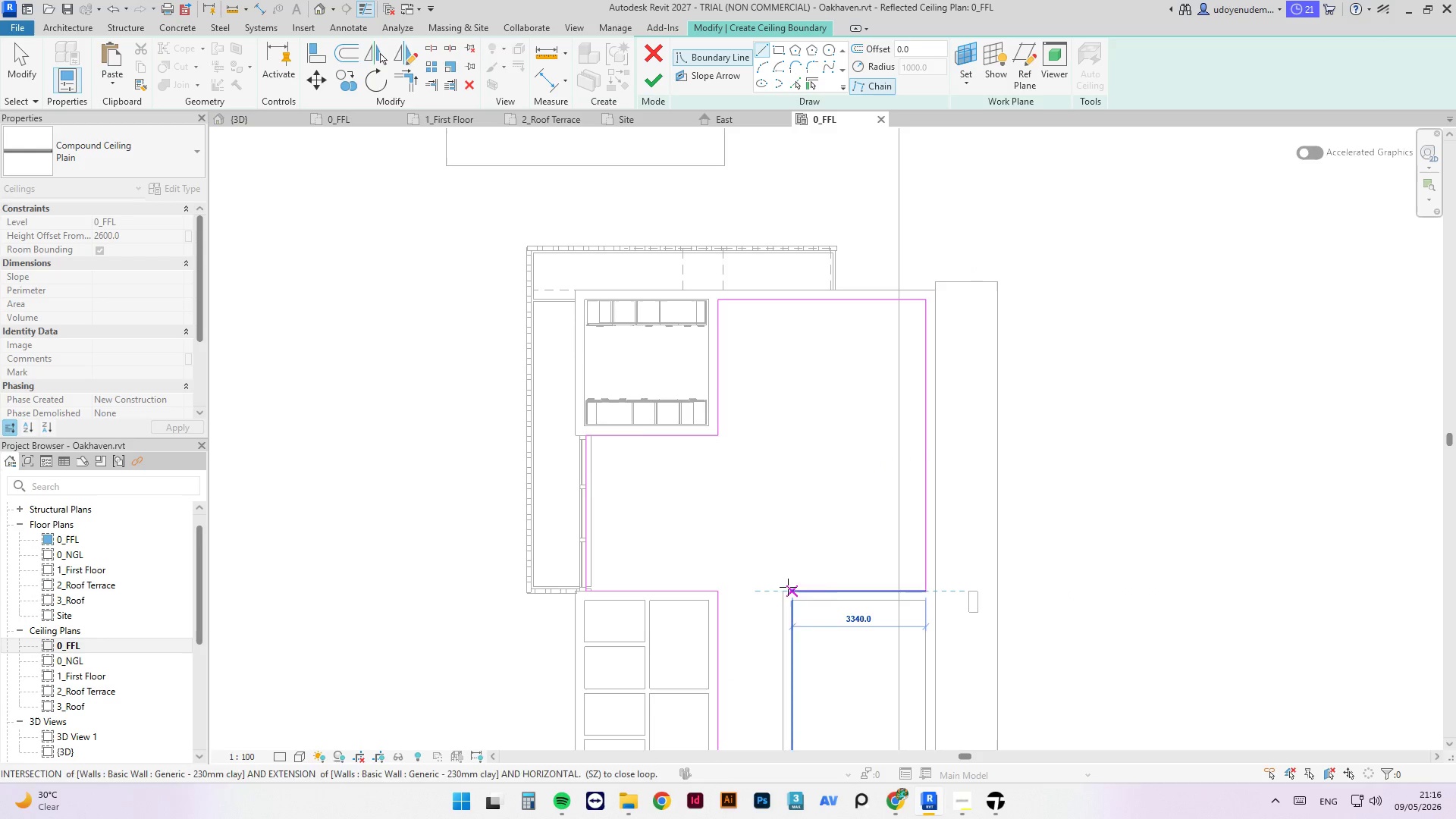 
left_click([783, 587])
 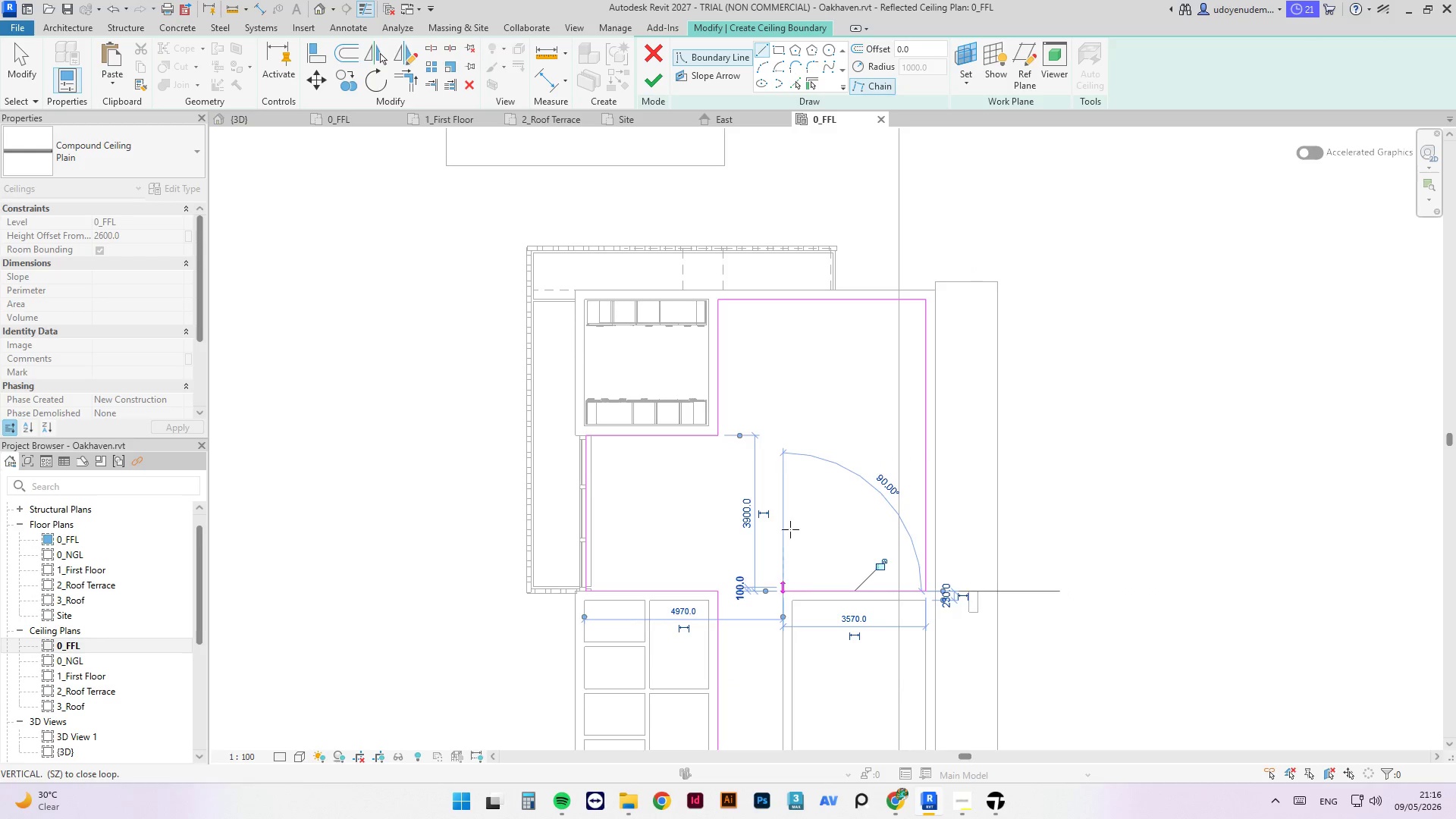 
scroll: coordinate [785, 495], scroll_direction: down, amount: 5.0
 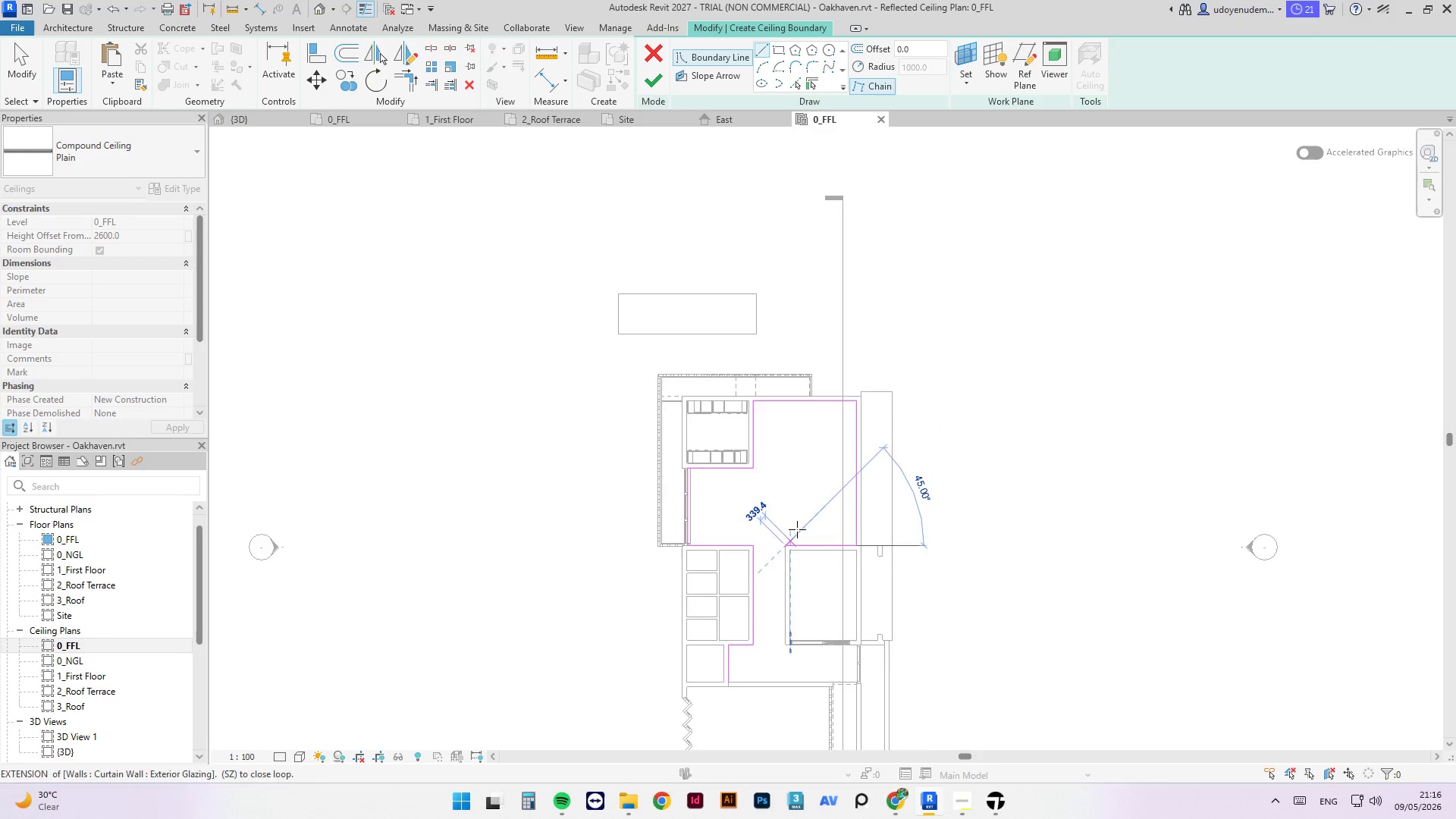 
scroll: coordinate [777, 634], scroll_direction: up, amount: 6.0
 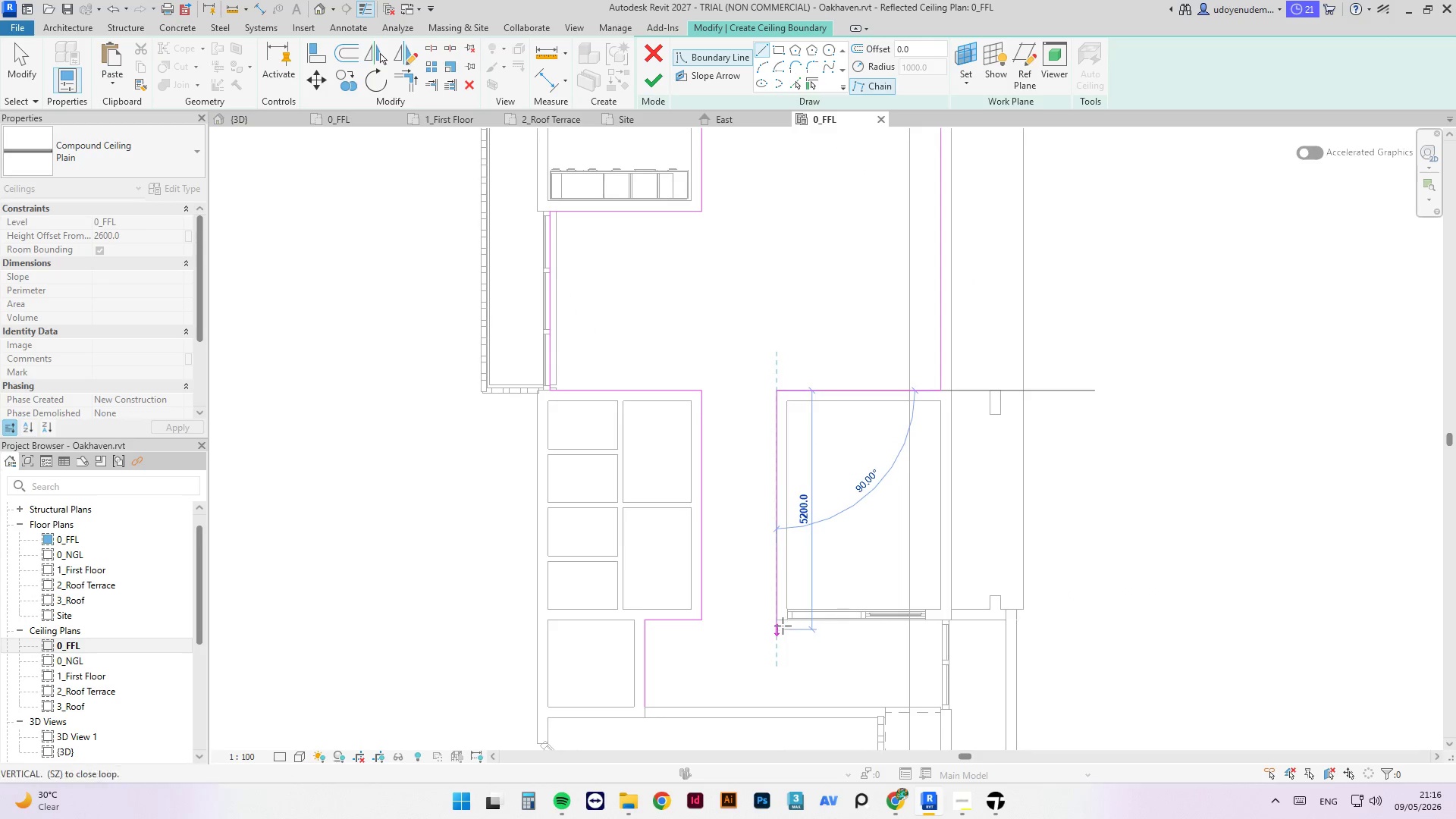 
left_click([782, 624])
 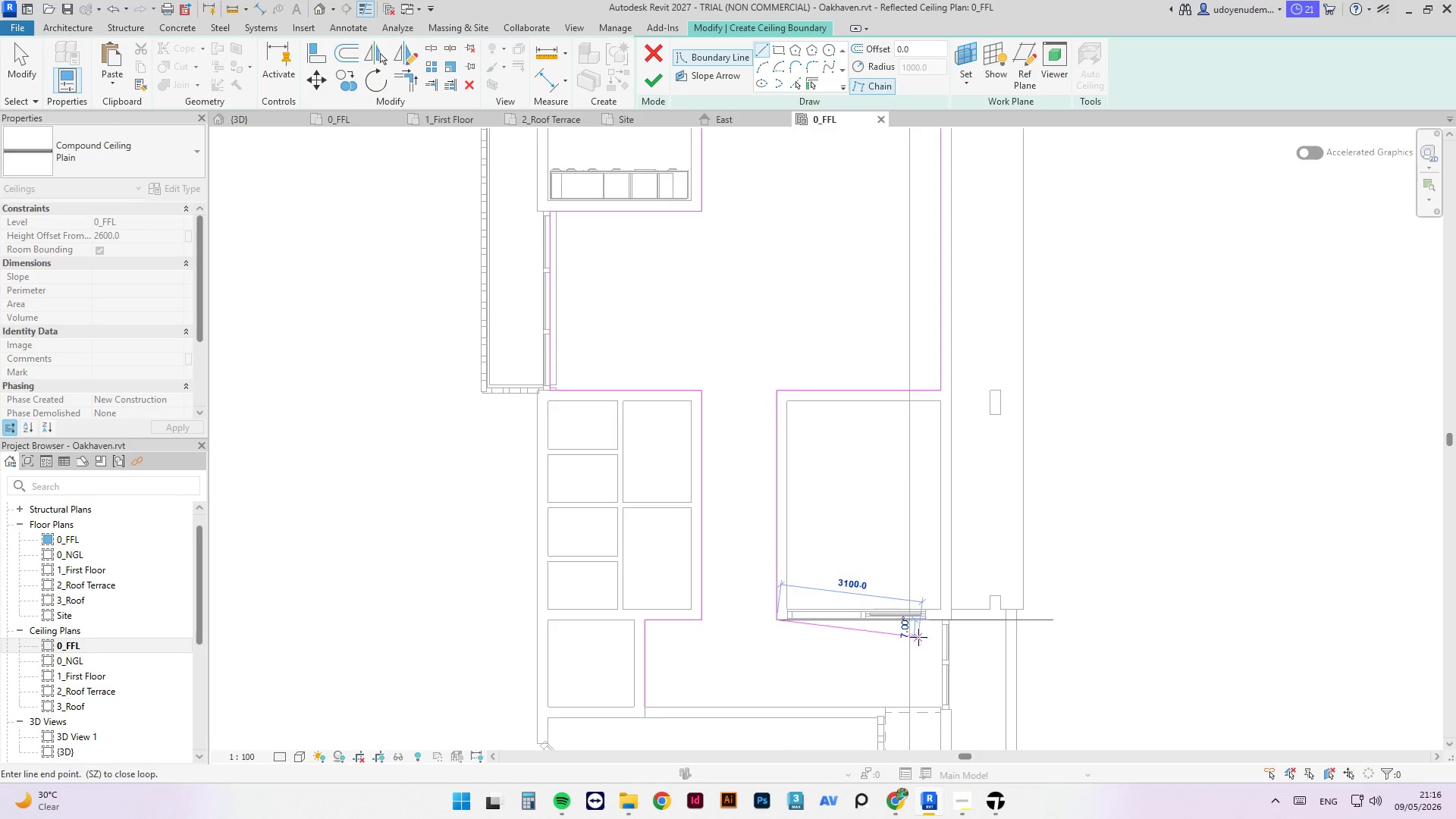 
scroll: coordinate [948, 632], scroll_direction: up, amount: 5.0
 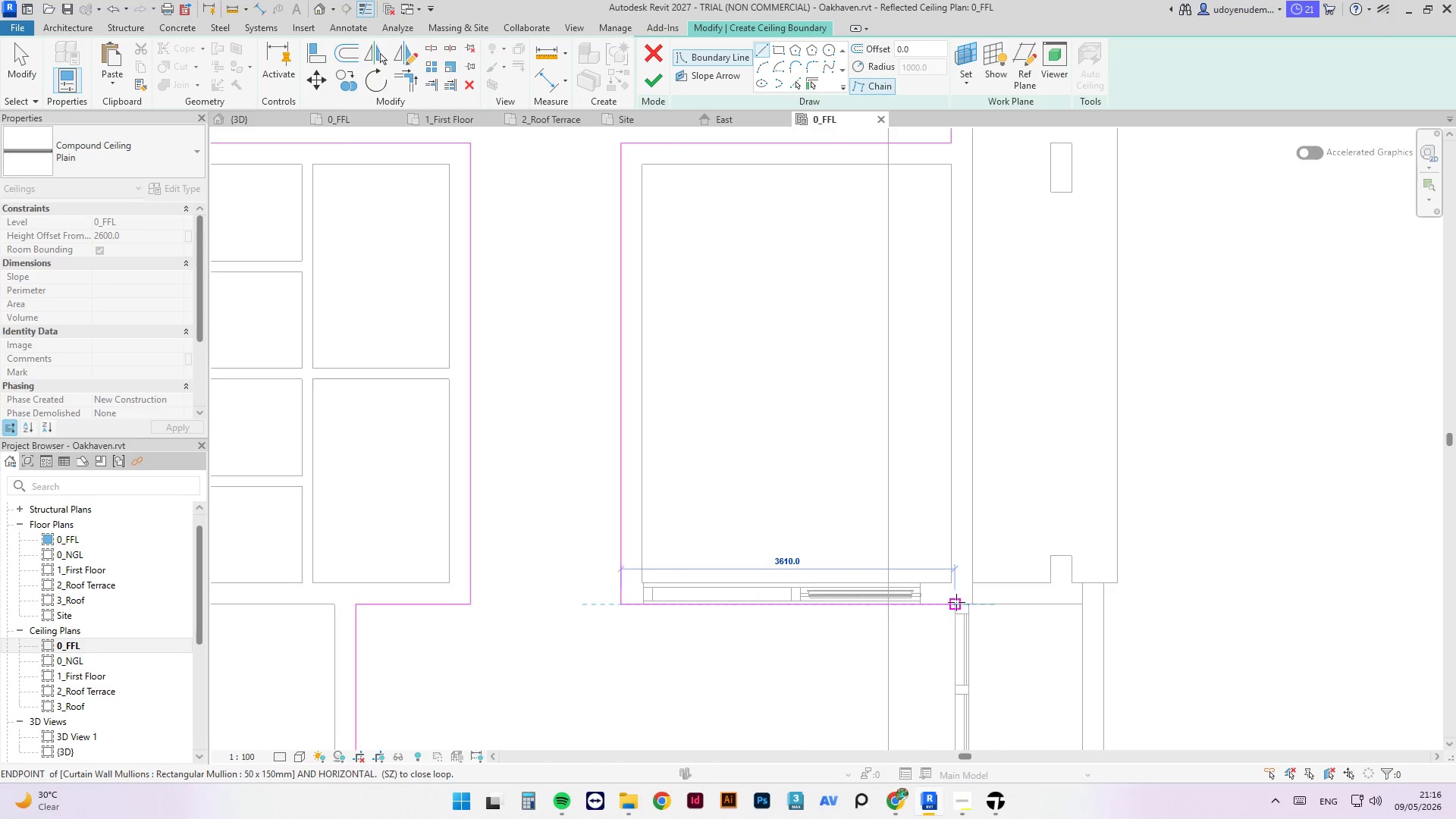 
left_click([956, 602])
 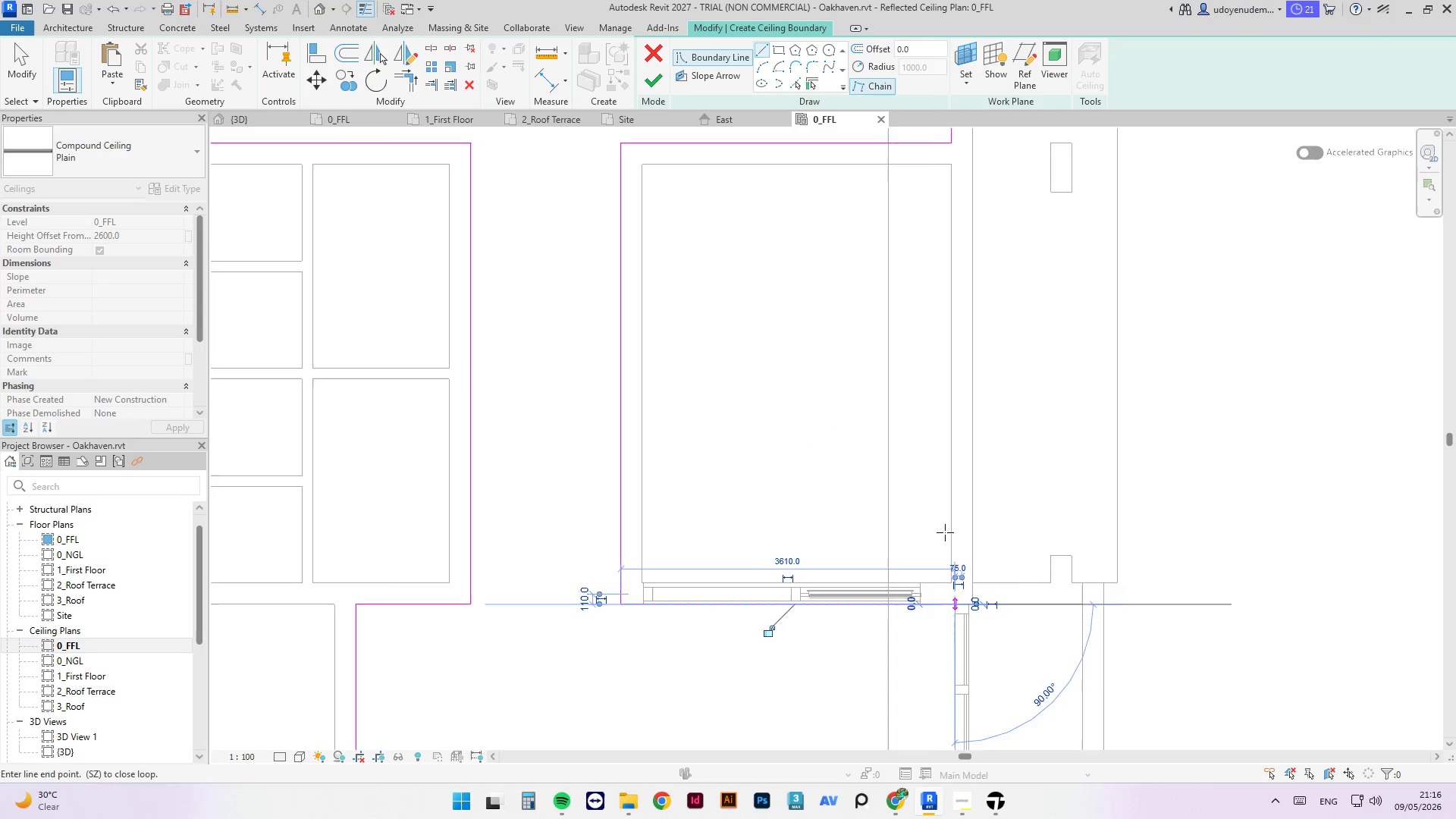 
scroll: coordinate [946, 529], scroll_direction: down, amount: 3.0
 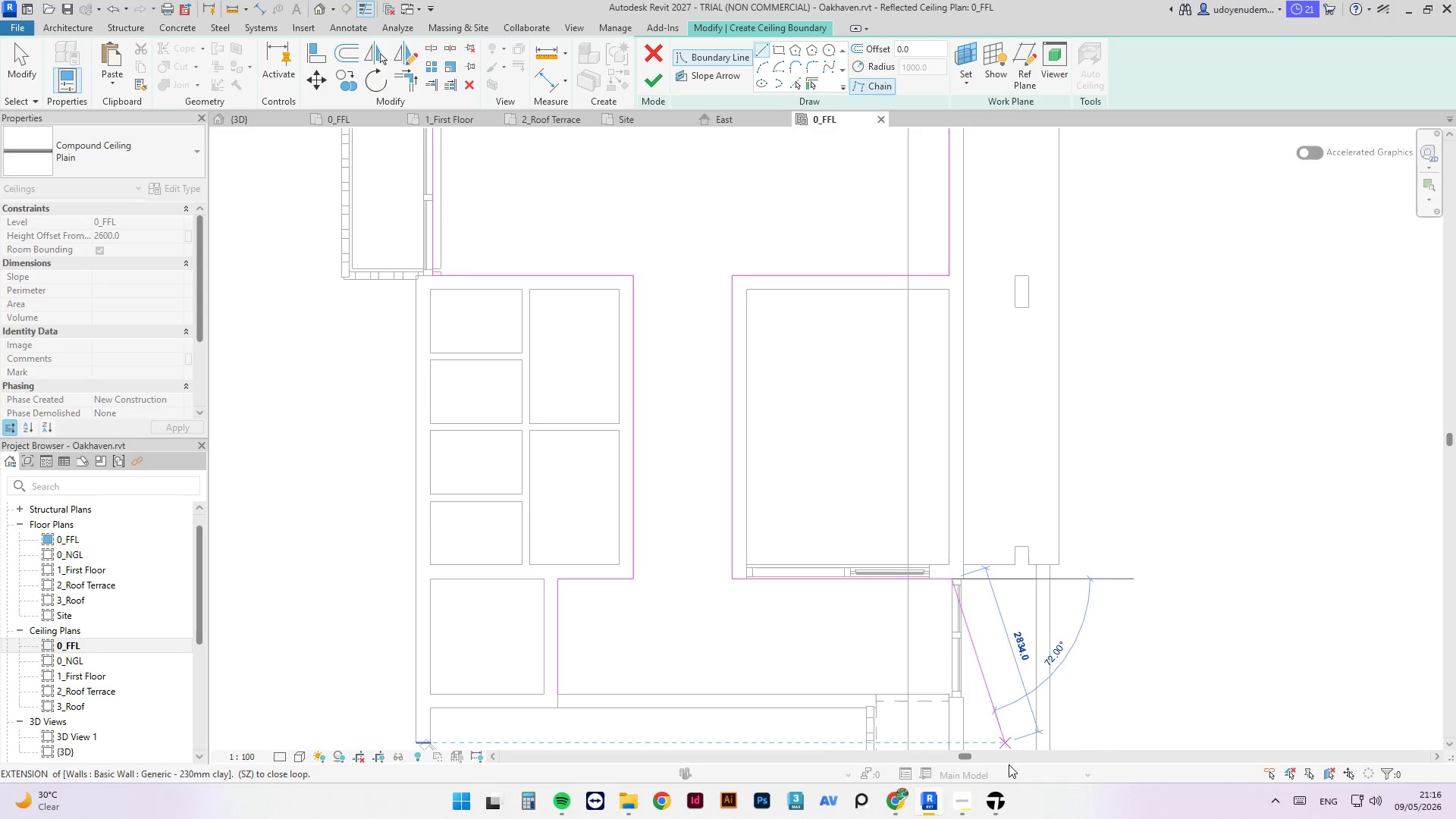 
scroll: coordinate [947, 686], scroll_direction: up, amount: 6.0
 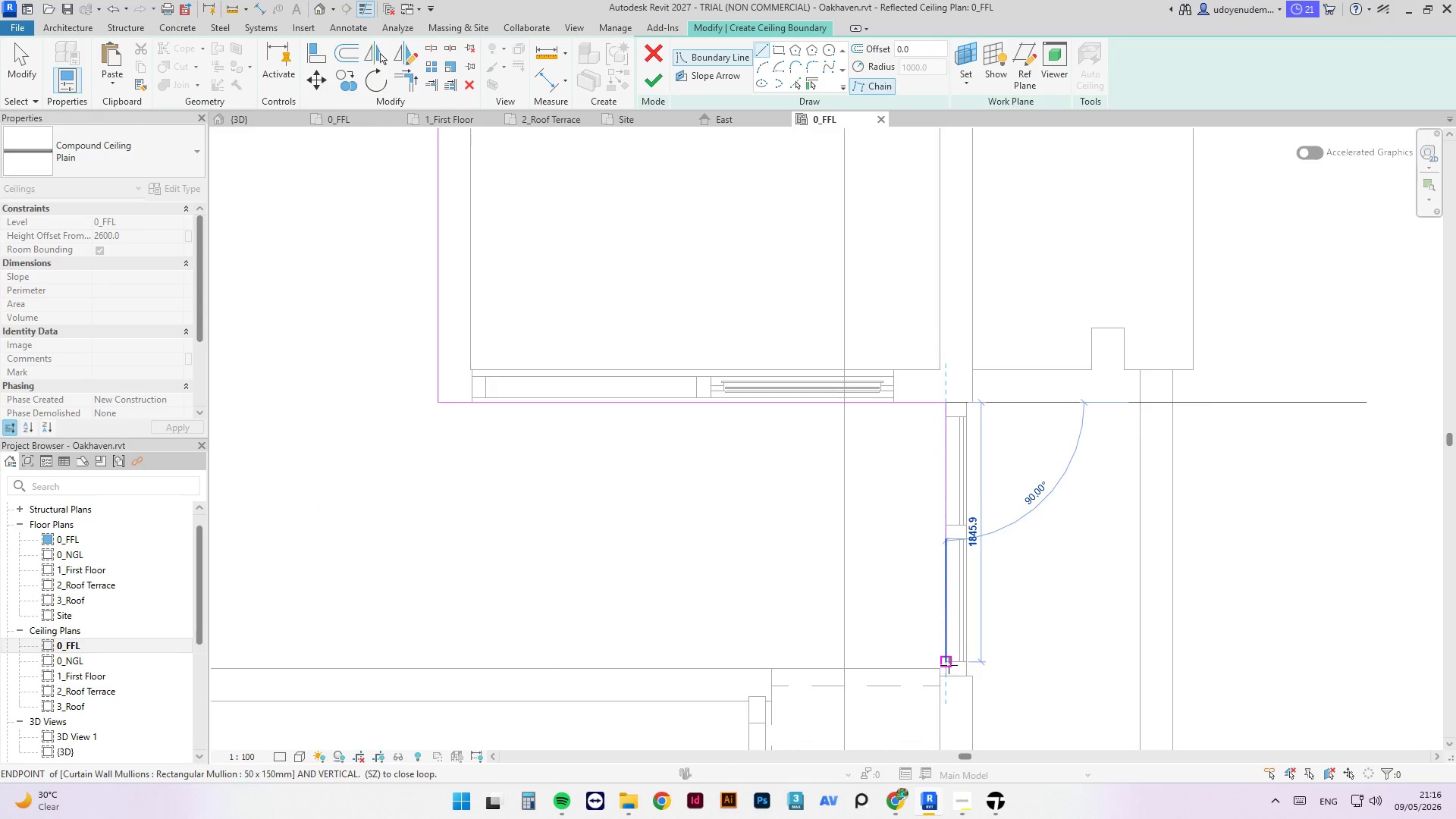 
scroll: coordinate [946, 669], scroll_direction: down, amount: 3.0
 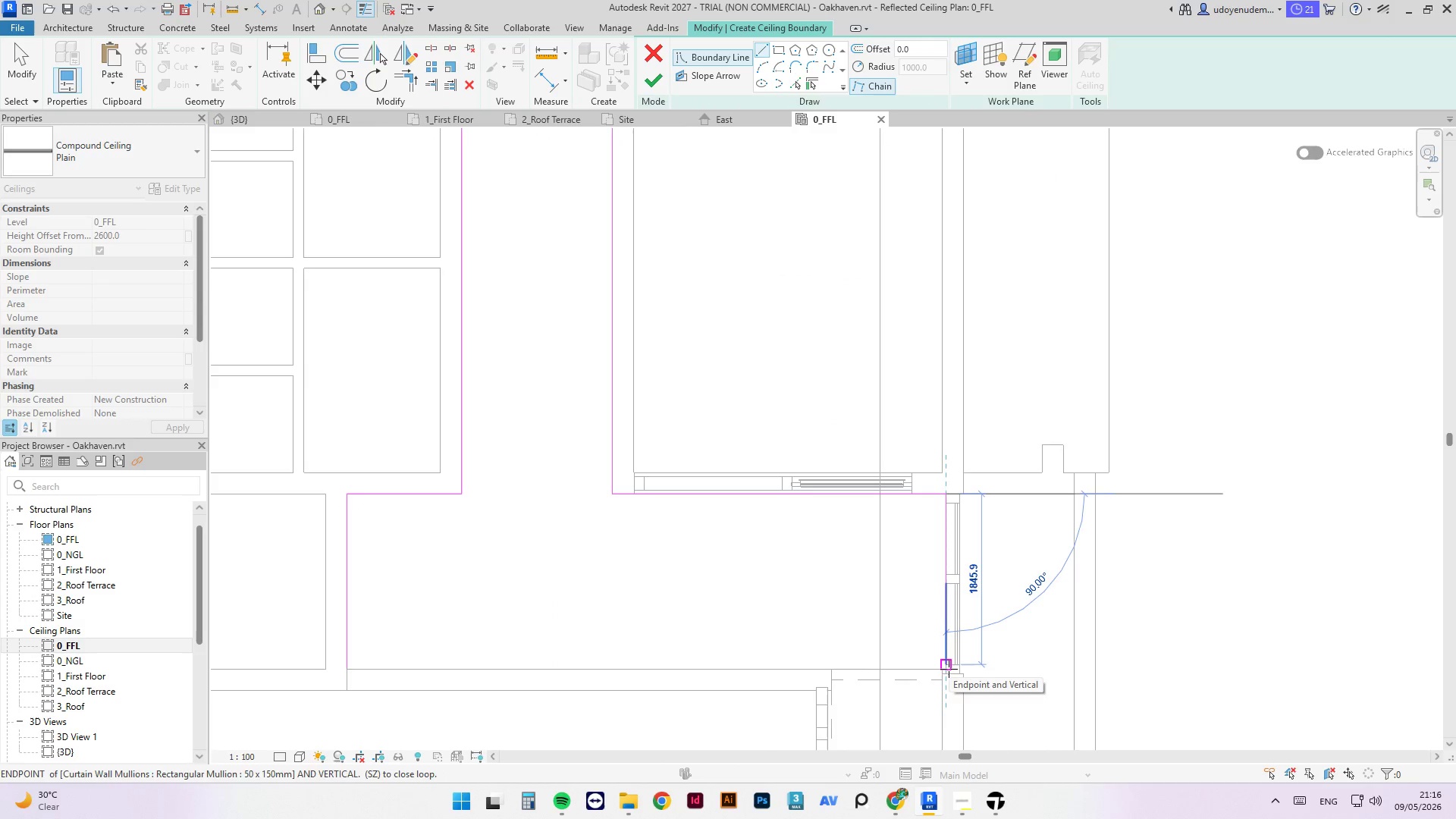 
scroll: coordinate [938, 667], scroll_direction: up, amount: 8.0
 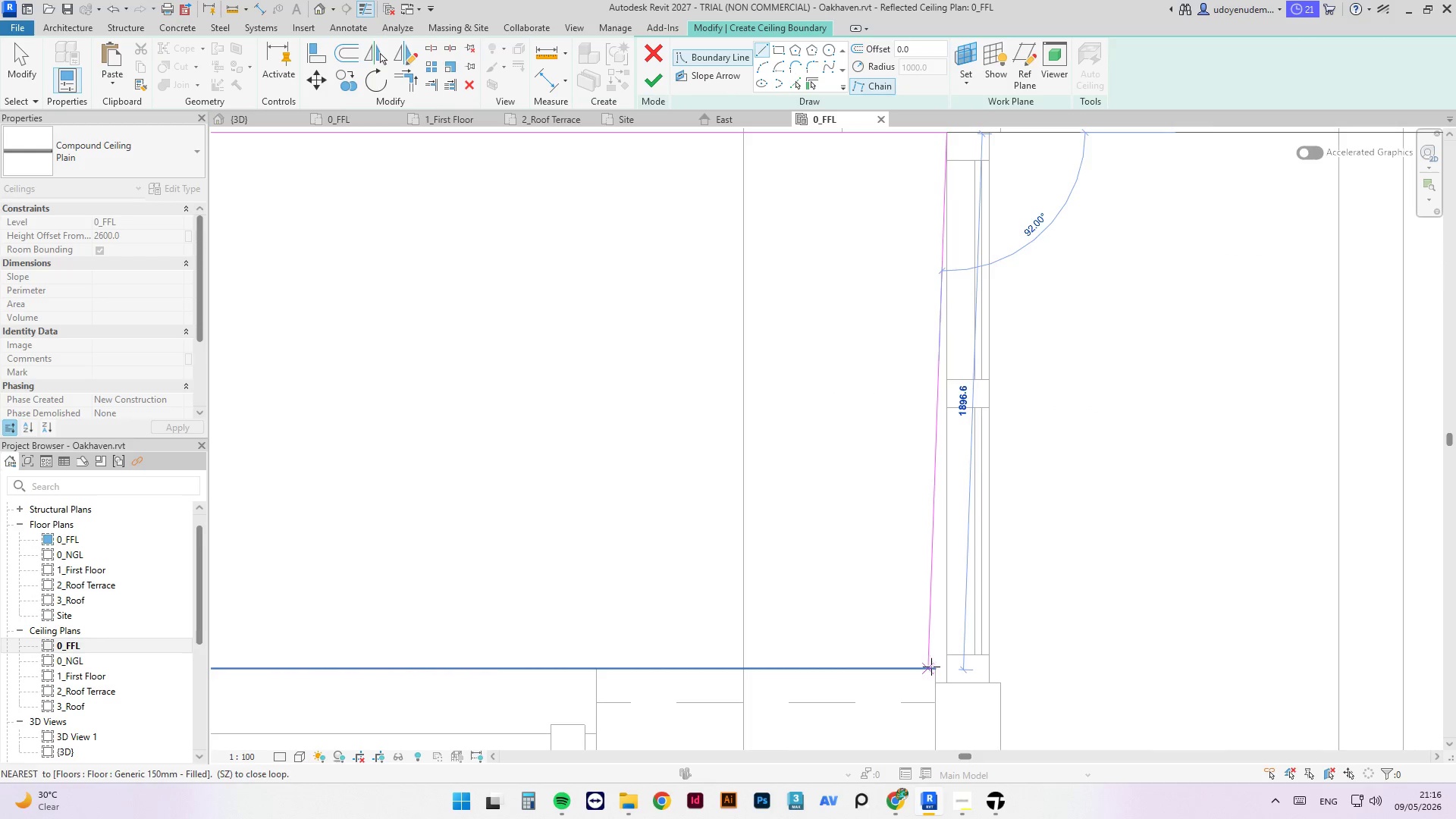 
left_click([943, 668])
 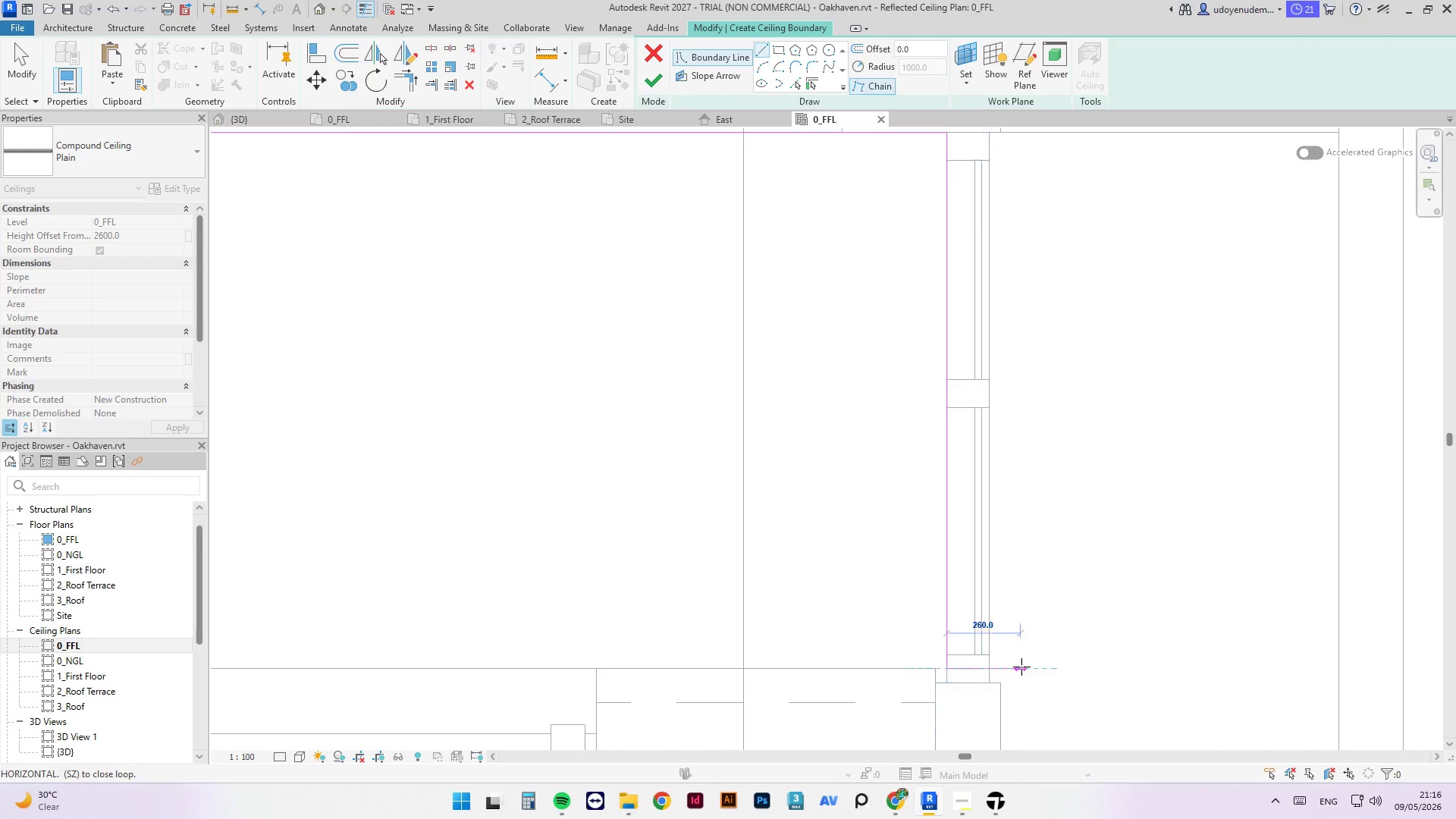 
scroll: coordinate [926, 677], scroll_direction: down, amount: 8.0
 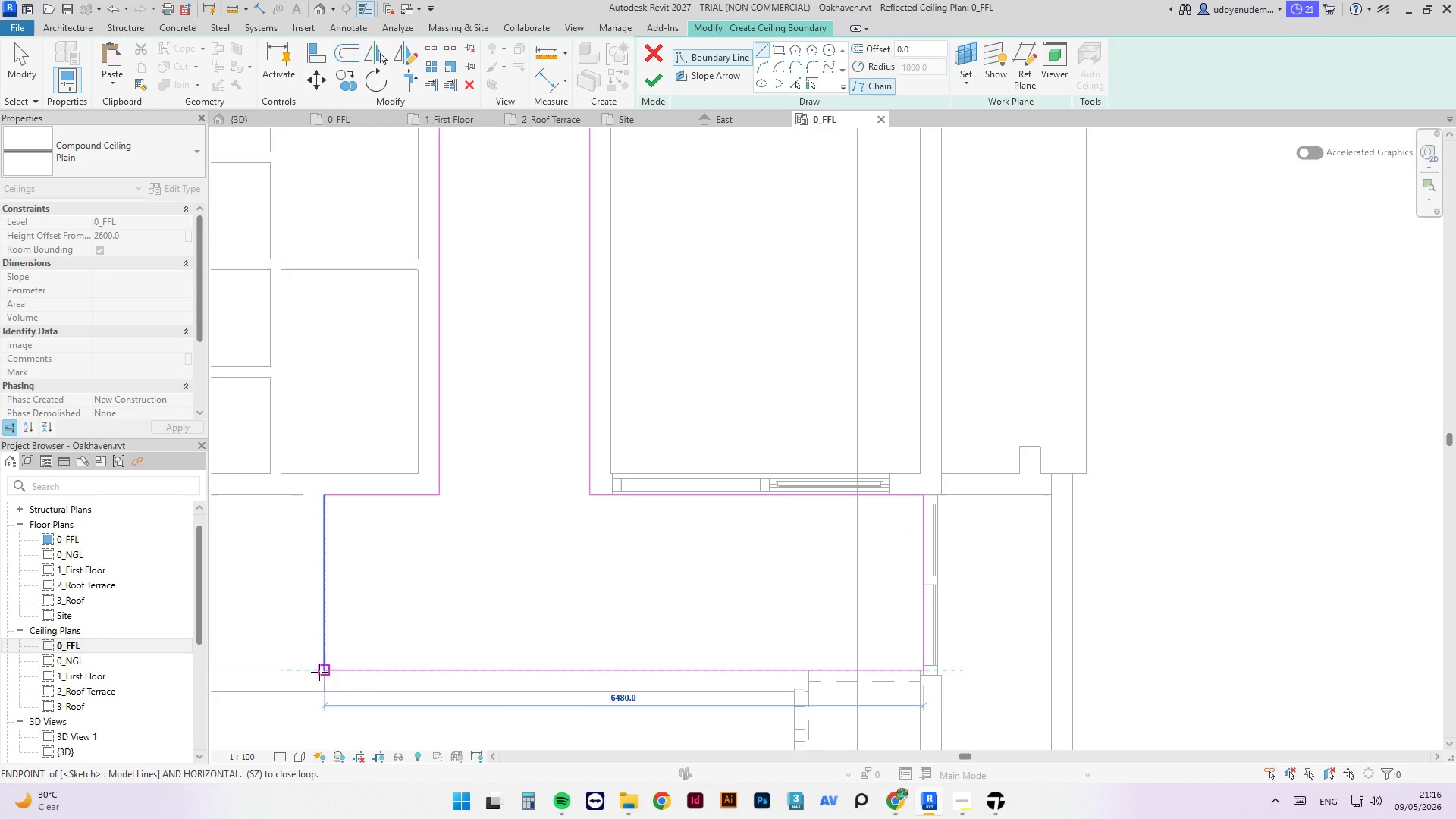 
key(Escape)
 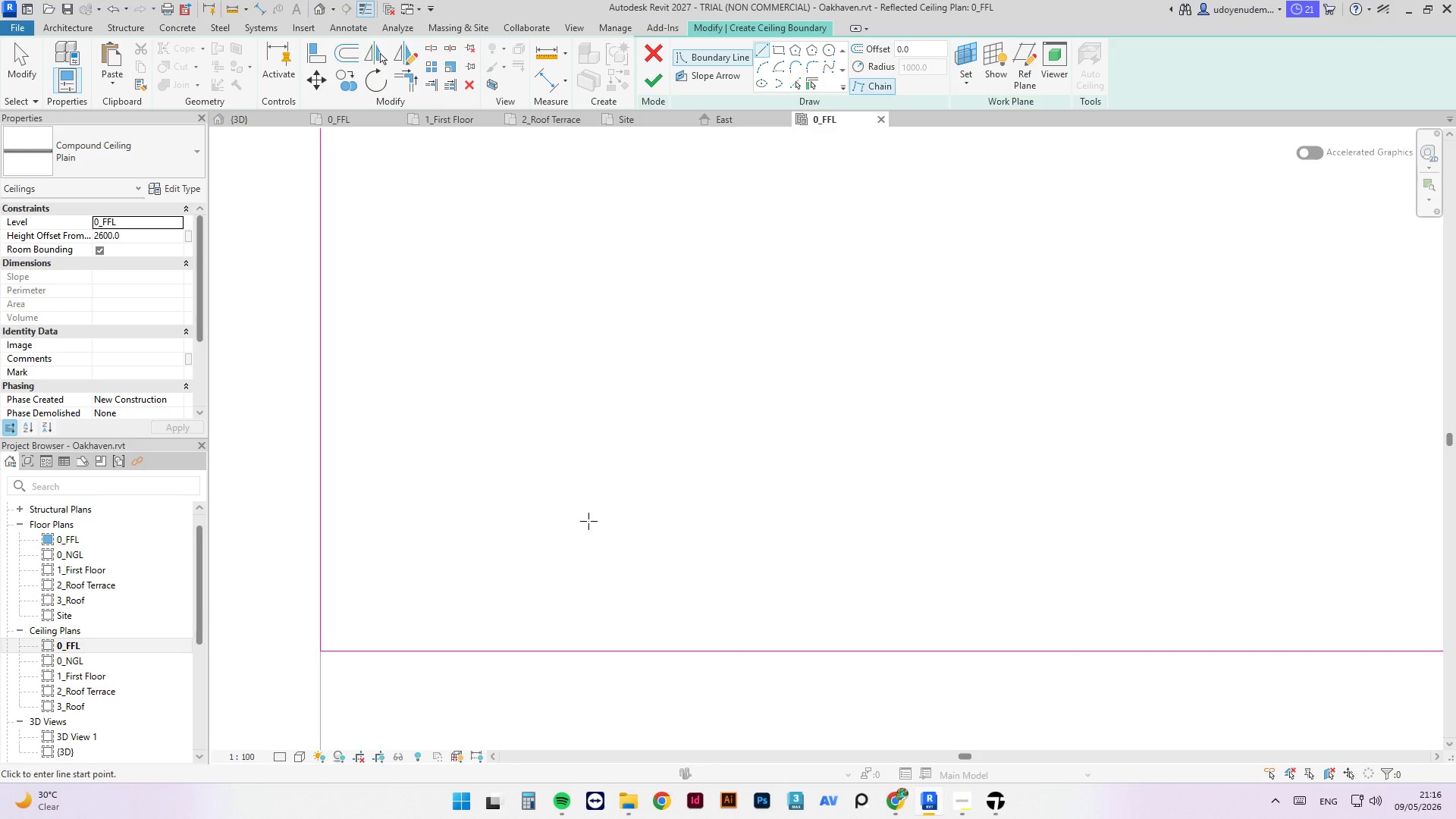 
scroll: coordinate [325, 652], scroll_direction: up, amount: 14.0
 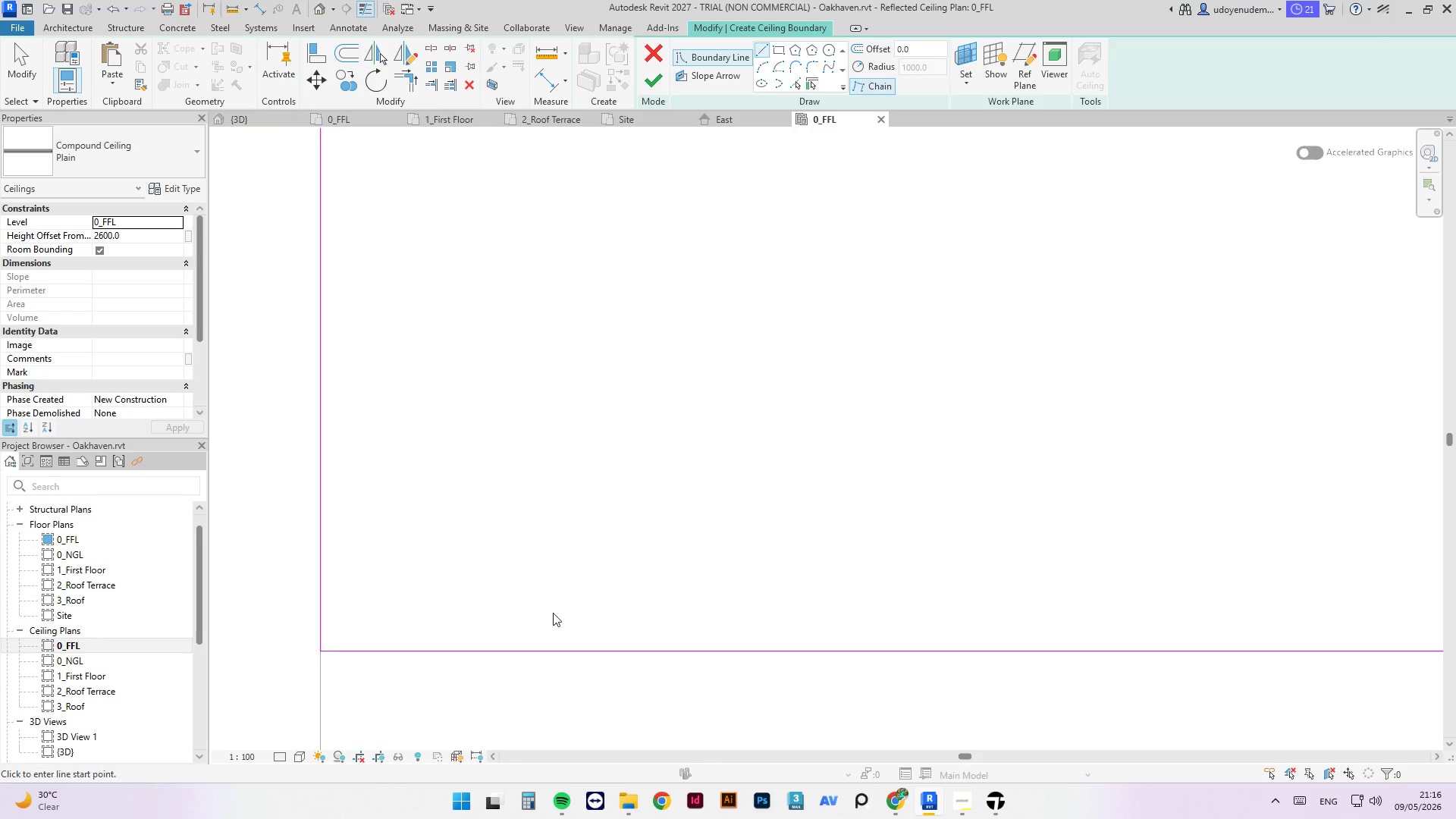 
scroll: coordinate [754, 570], scroll_direction: down, amount: 12.0
 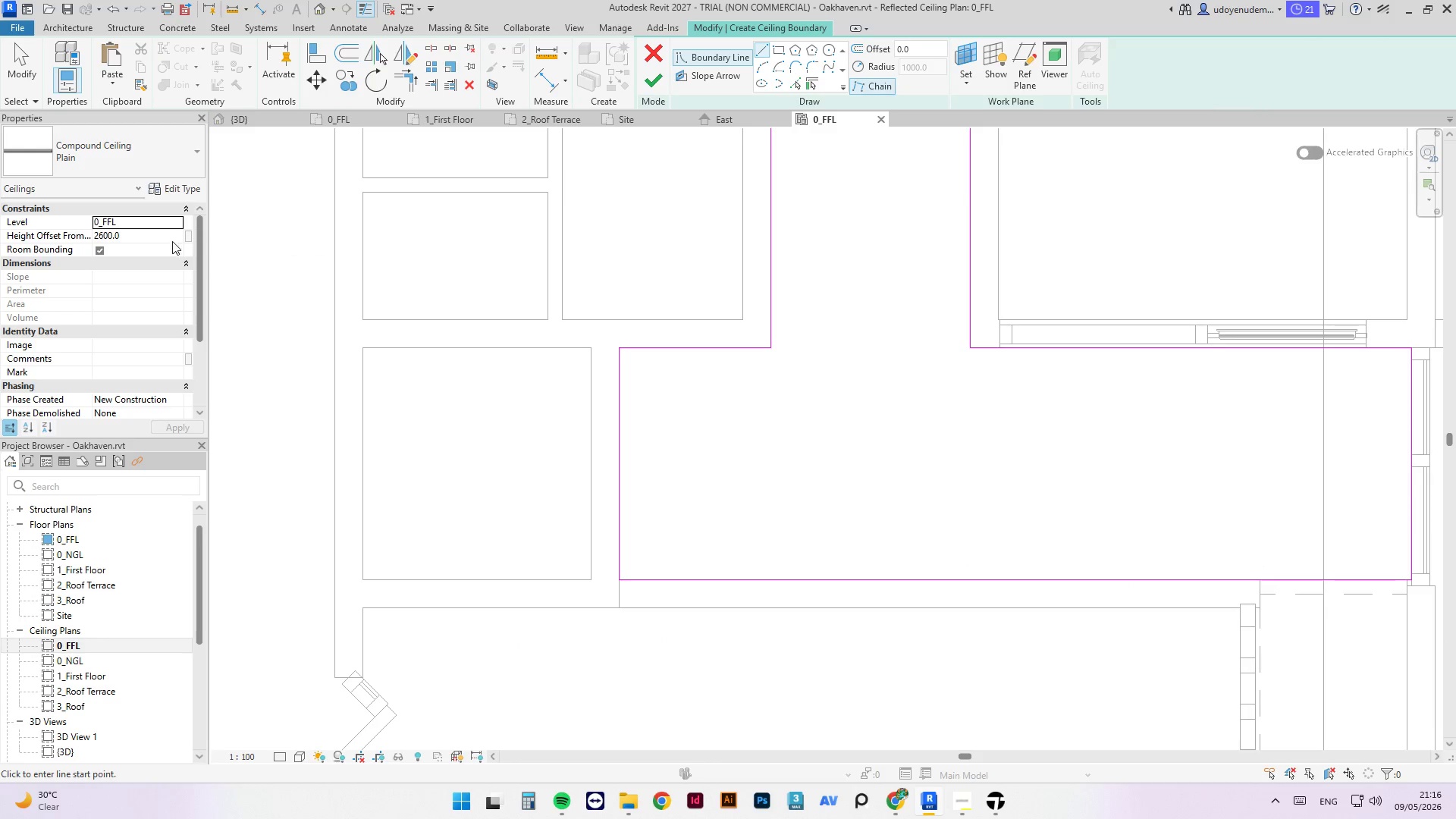 
left_click([146, 234])
 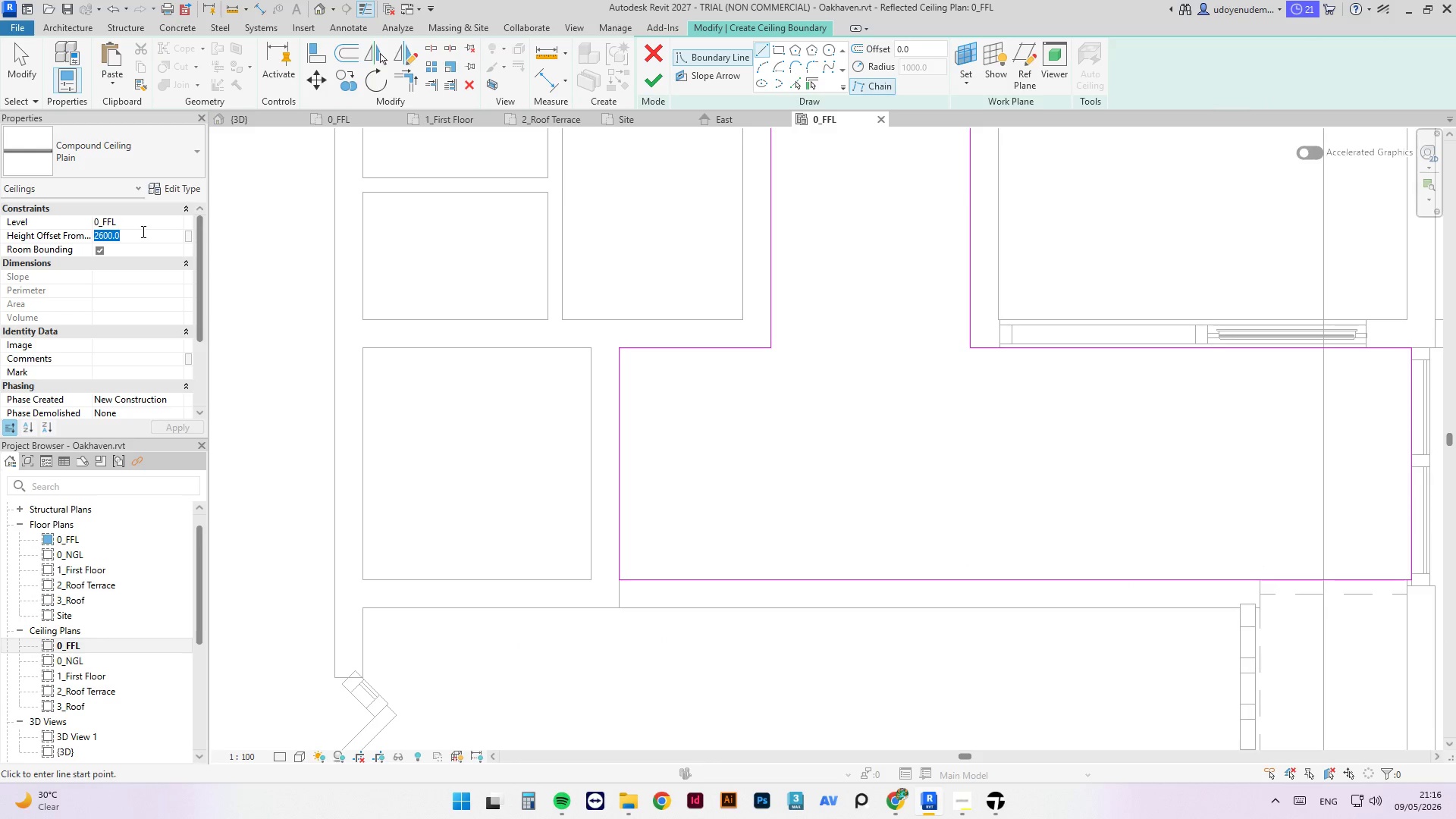 
key(Numpad2)
 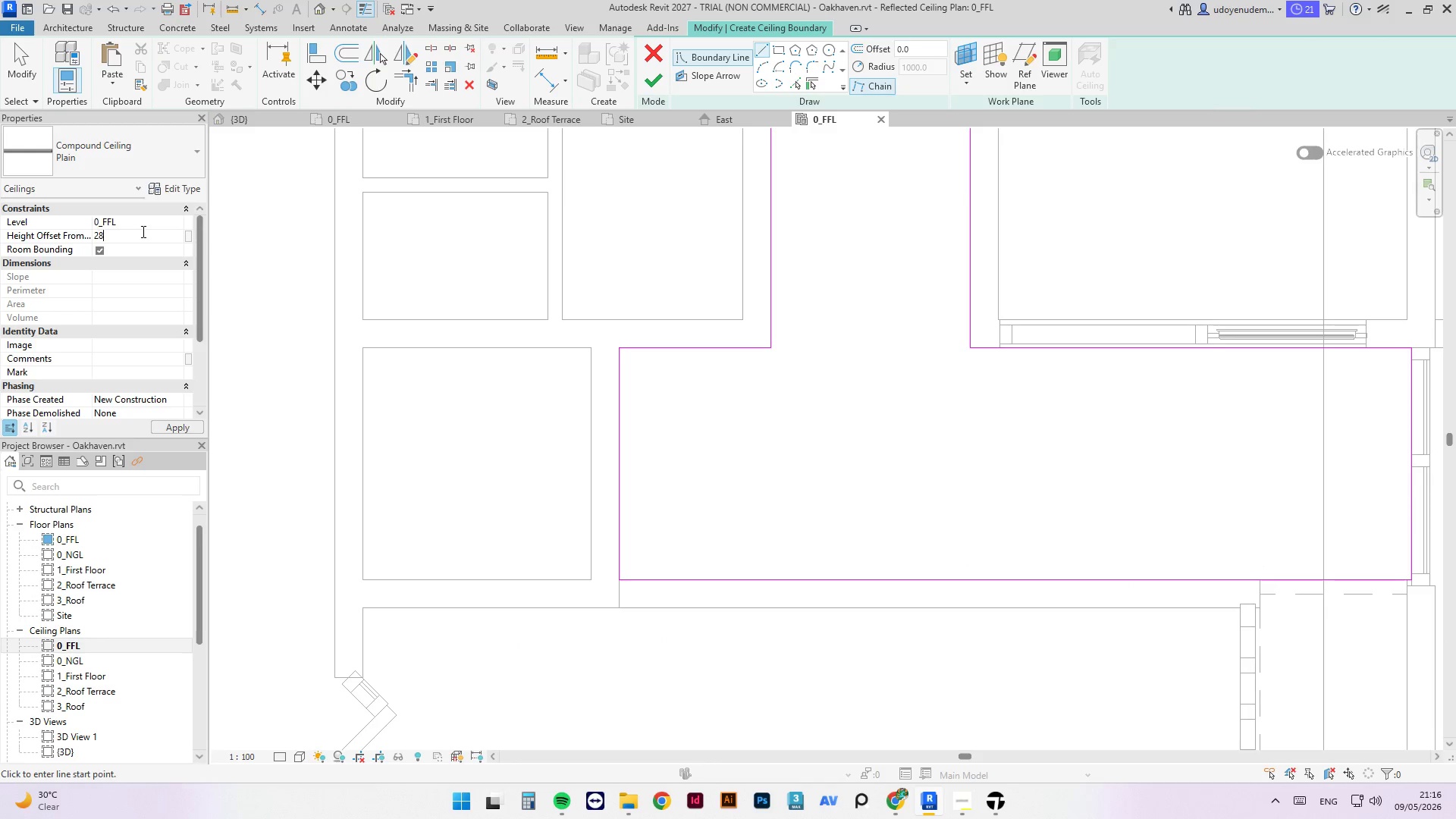 
key(Numpad8)
 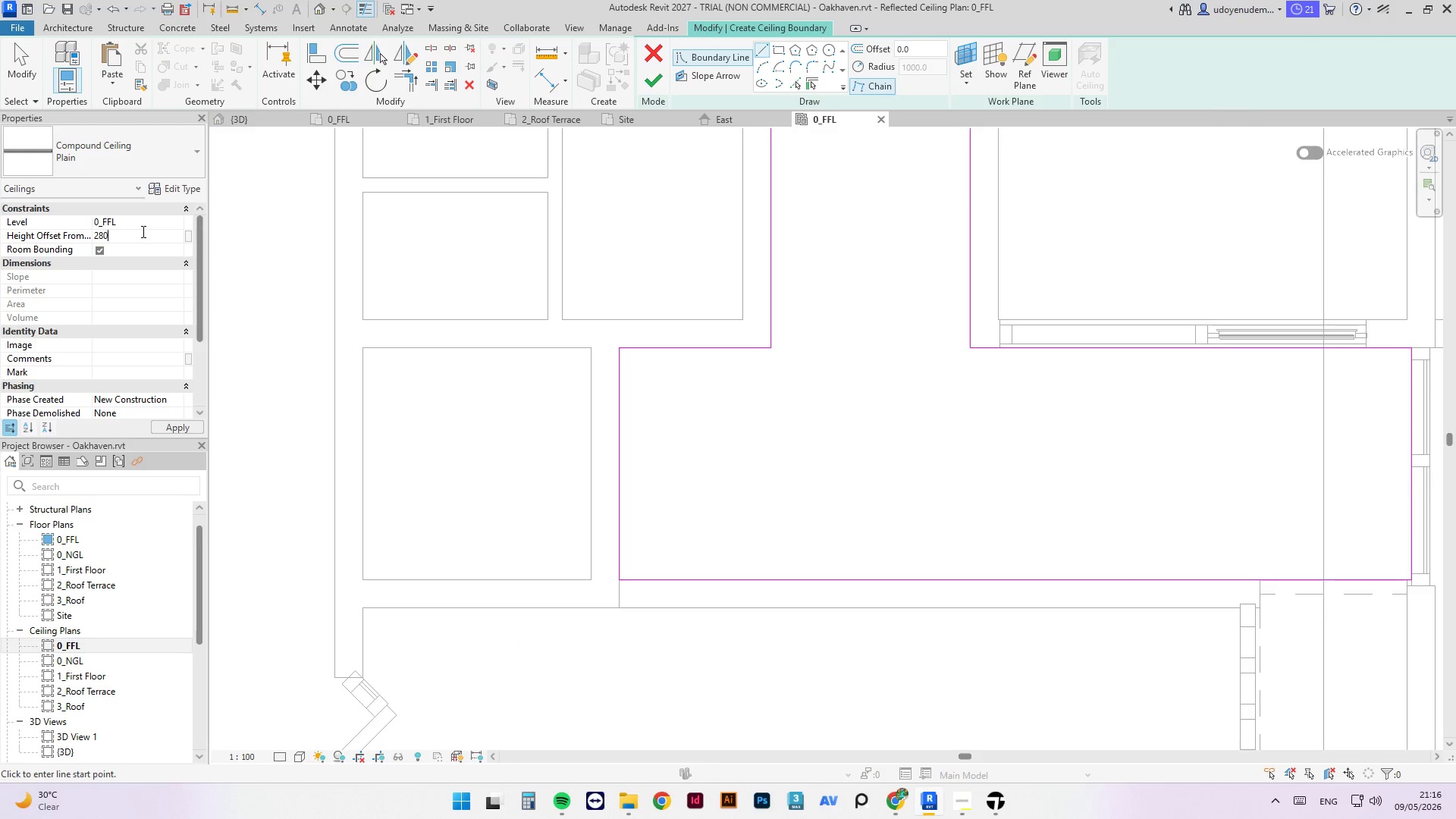 
key(Numpad0)
 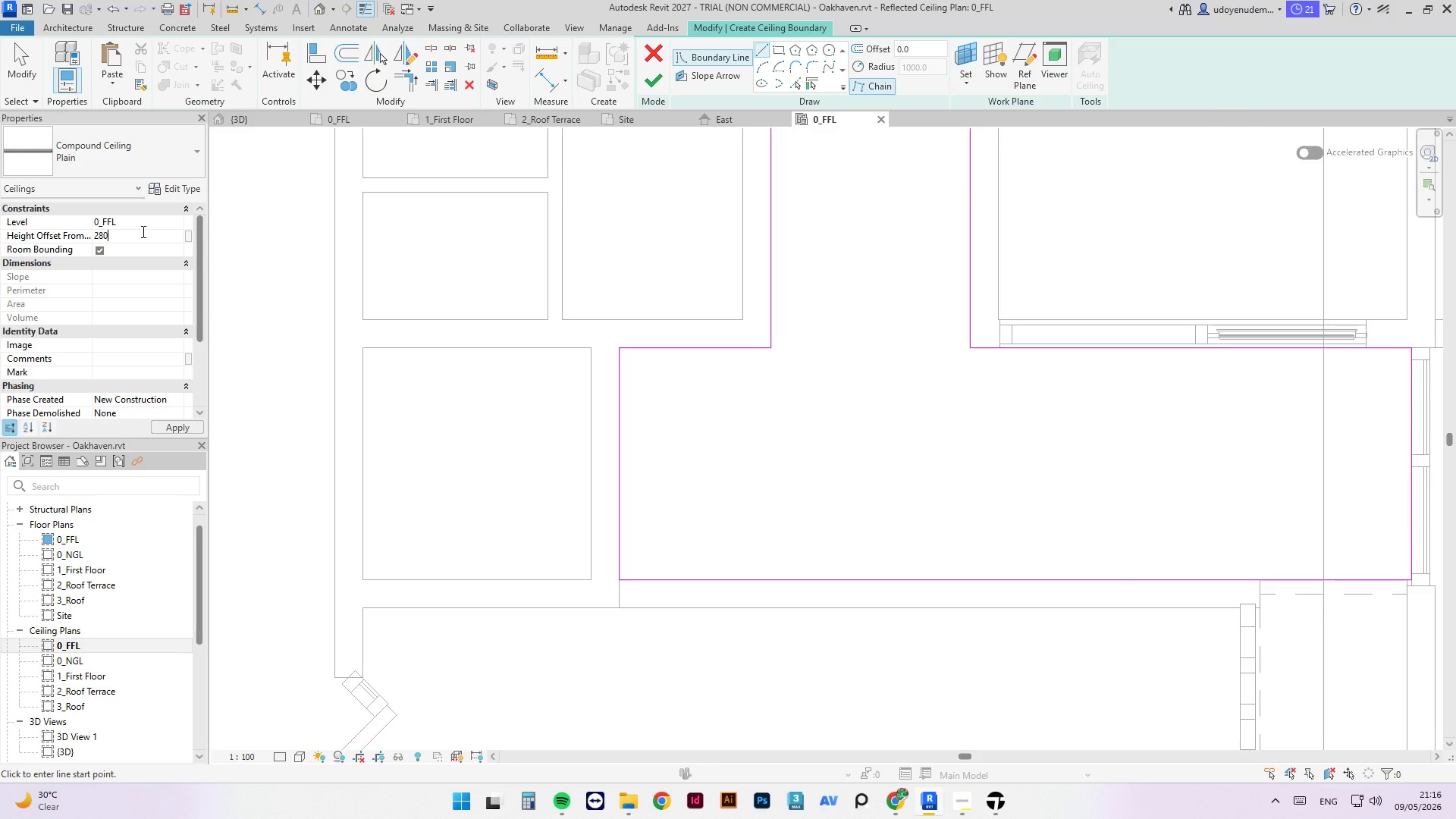 
key(Numpad0)
 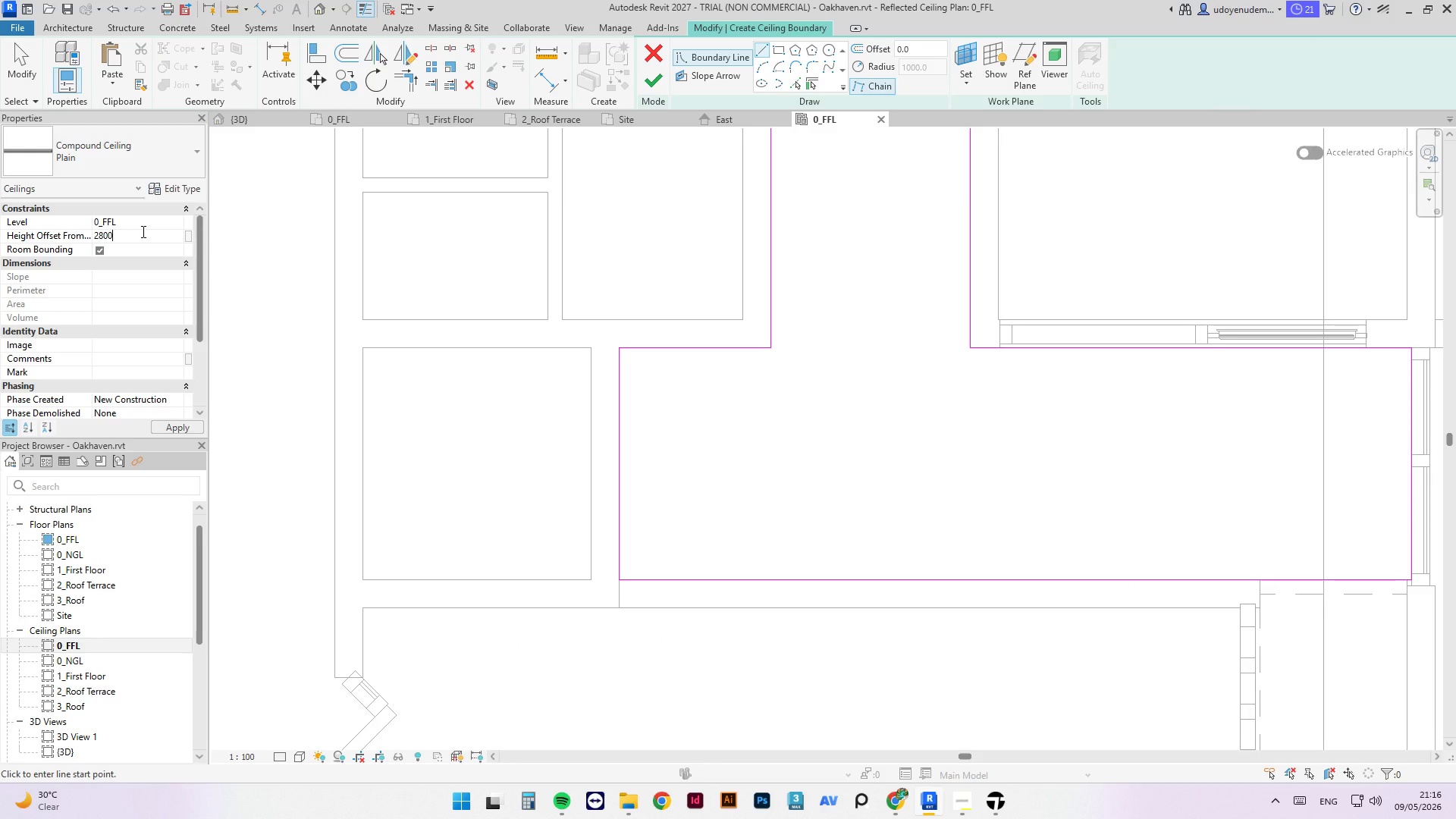 
key(NumpadEnter)
 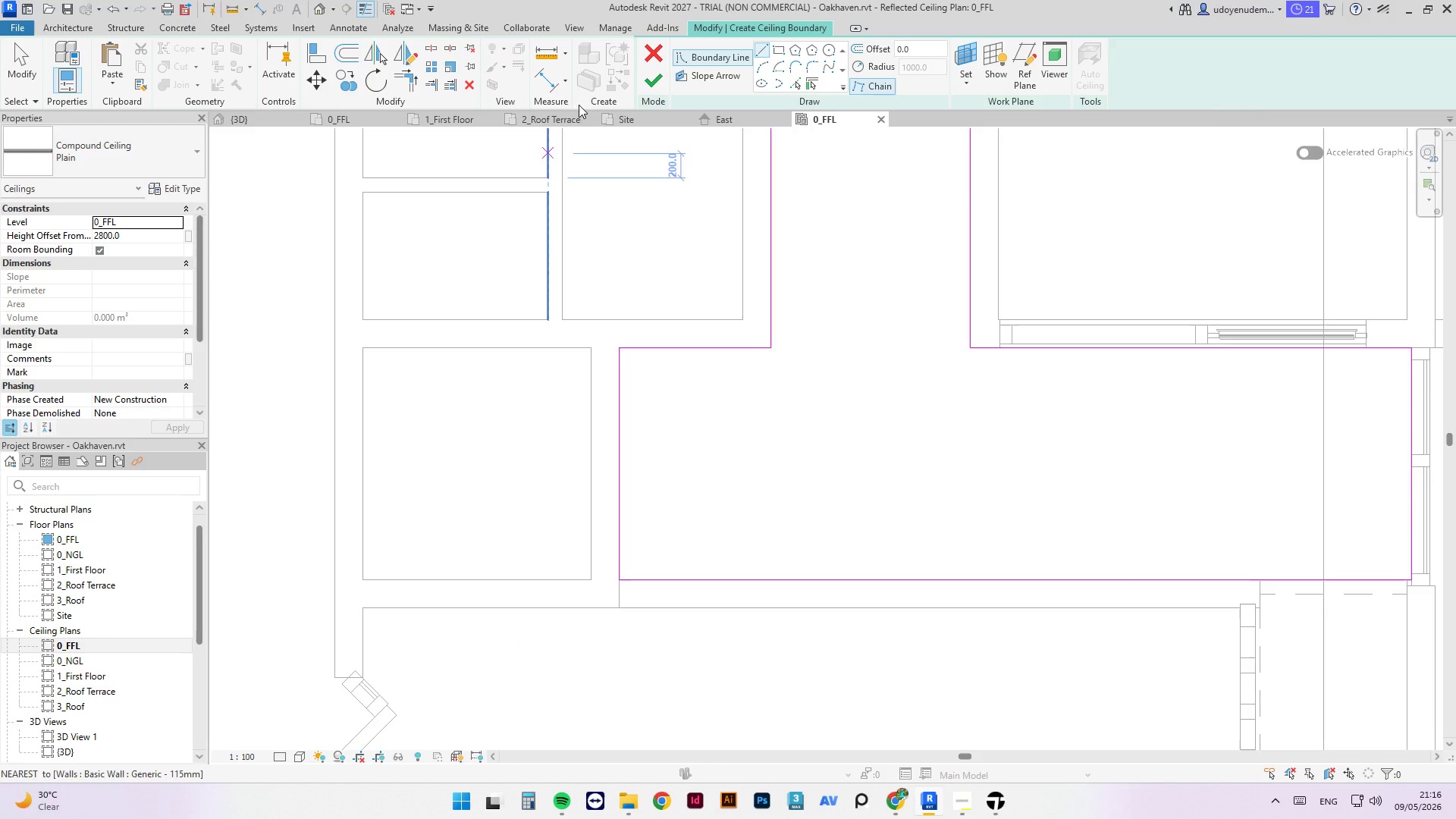 
left_click([660, 74])
 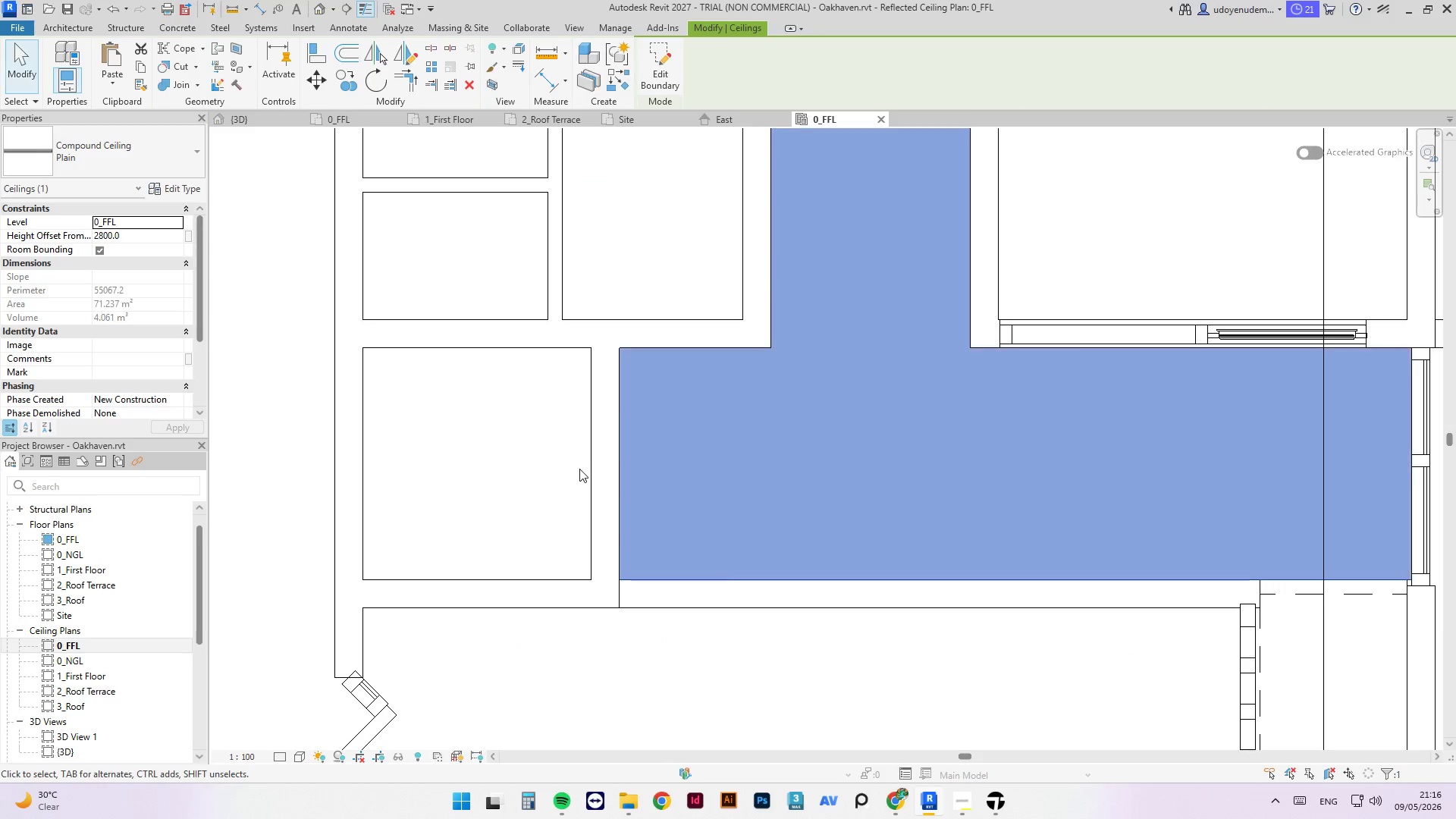 
scroll: coordinate [577, 474], scroll_direction: down, amount: 13.0
 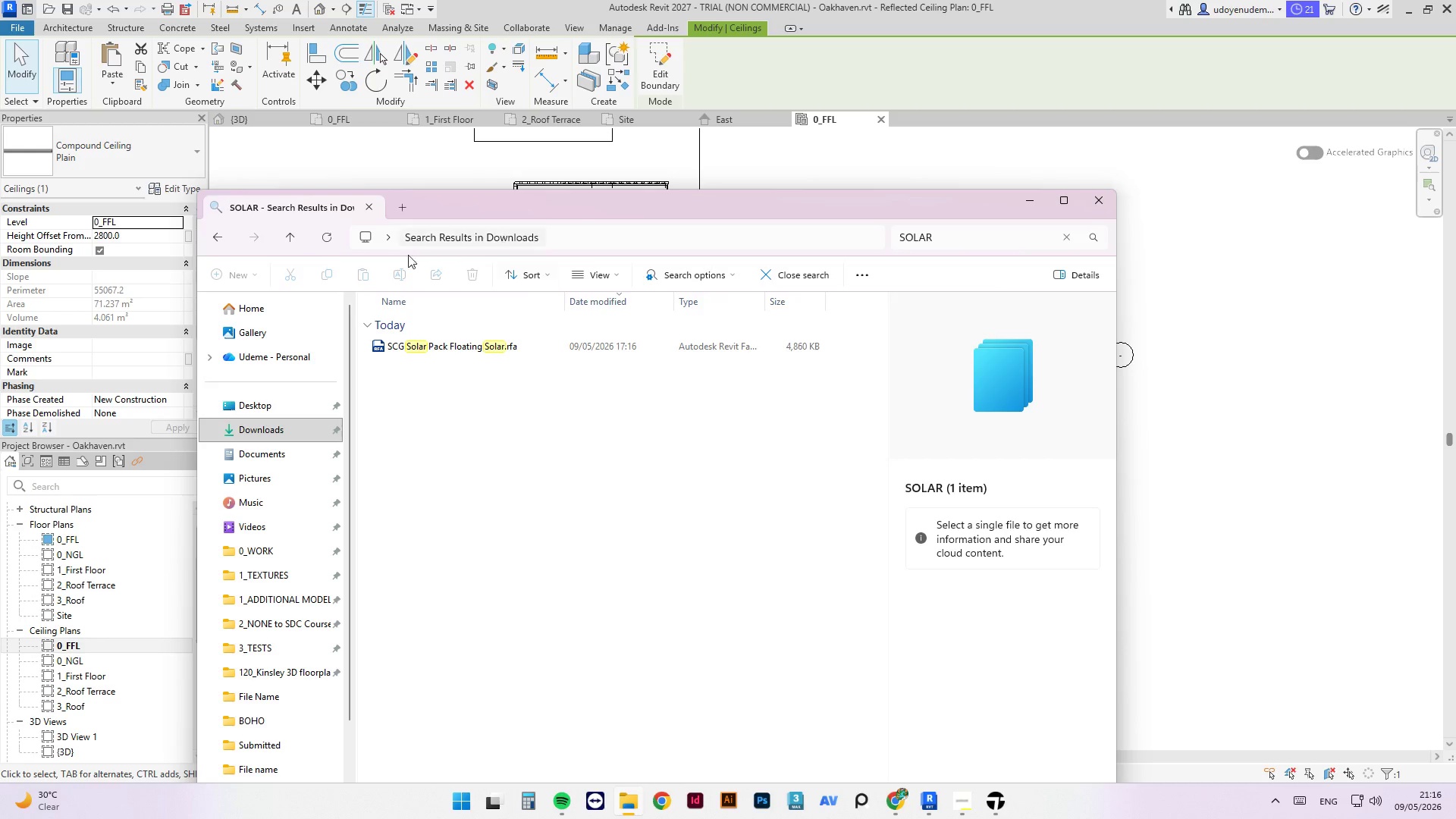 
left_click([268, 419])
 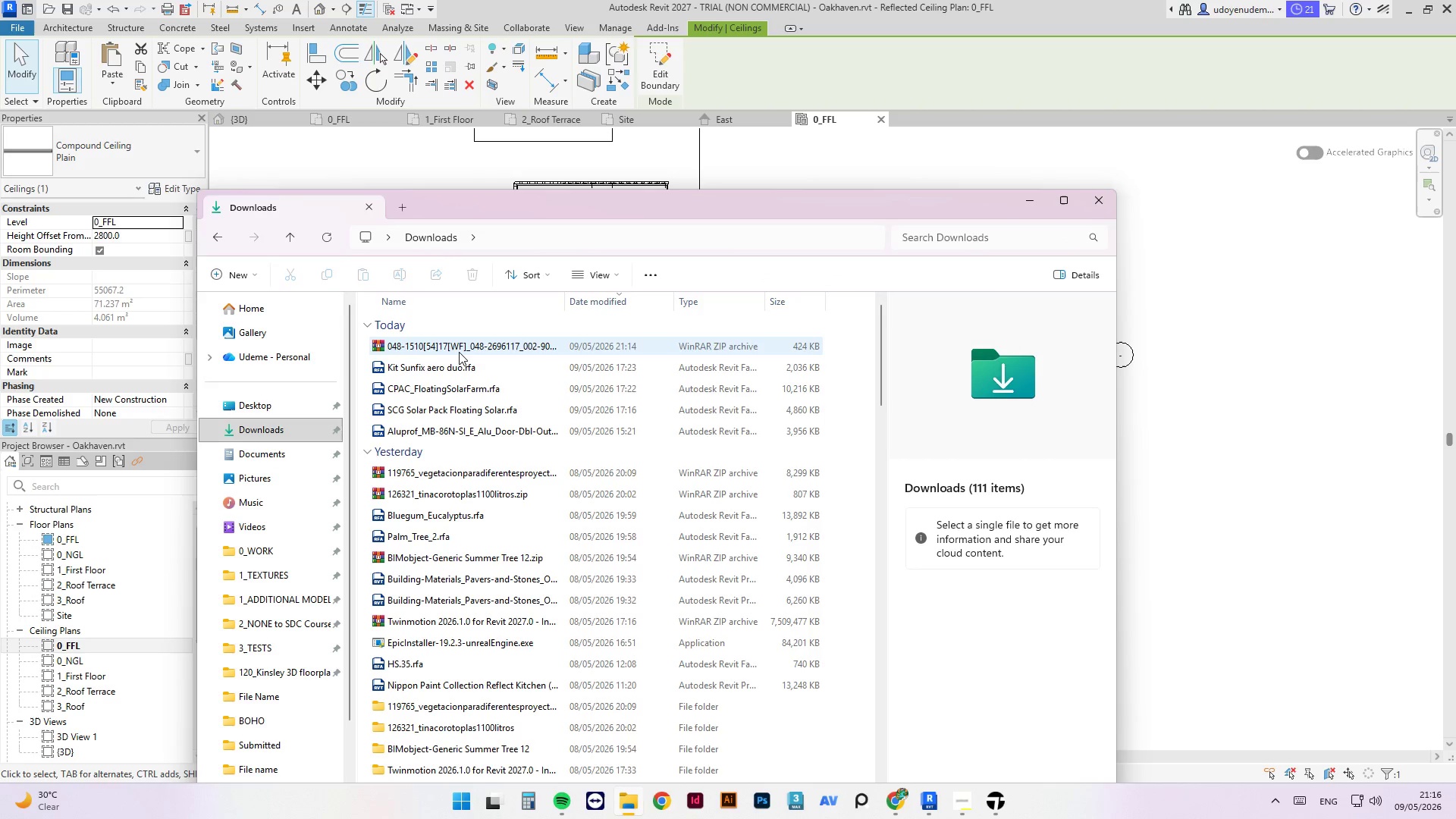 
right_click([460, 352])
 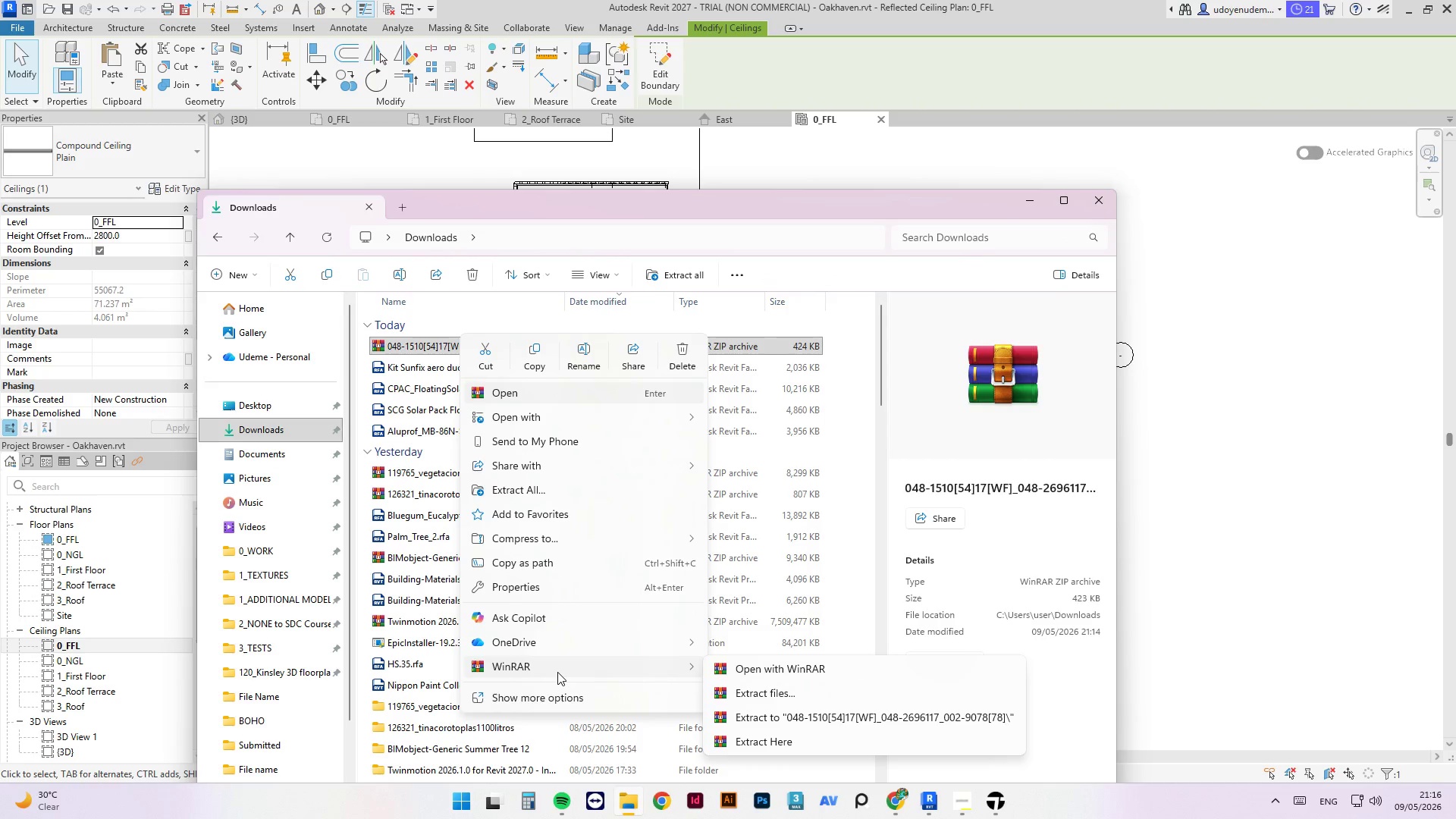 
left_click([814, 720])
 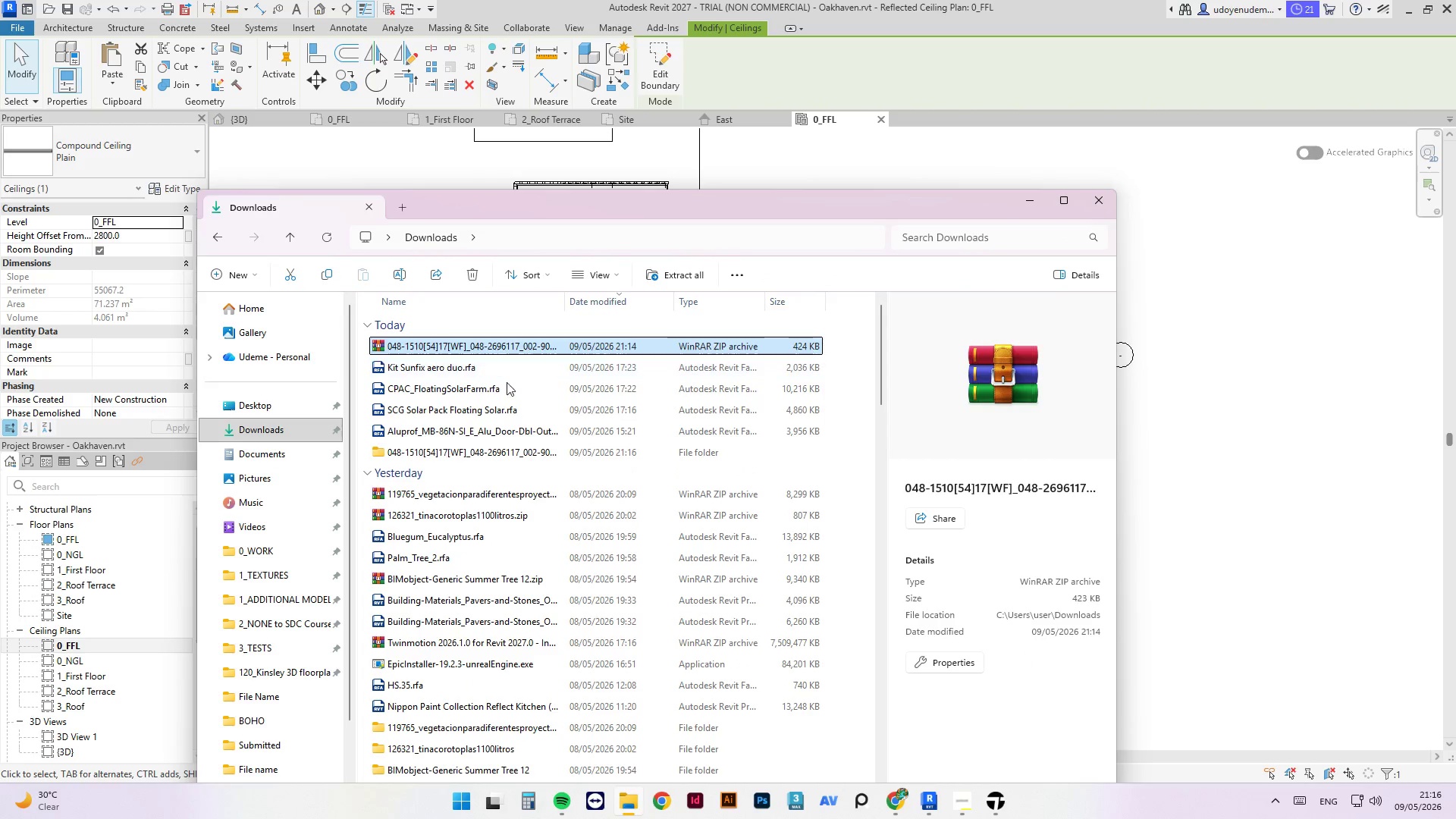 
double_click([461, 452])
 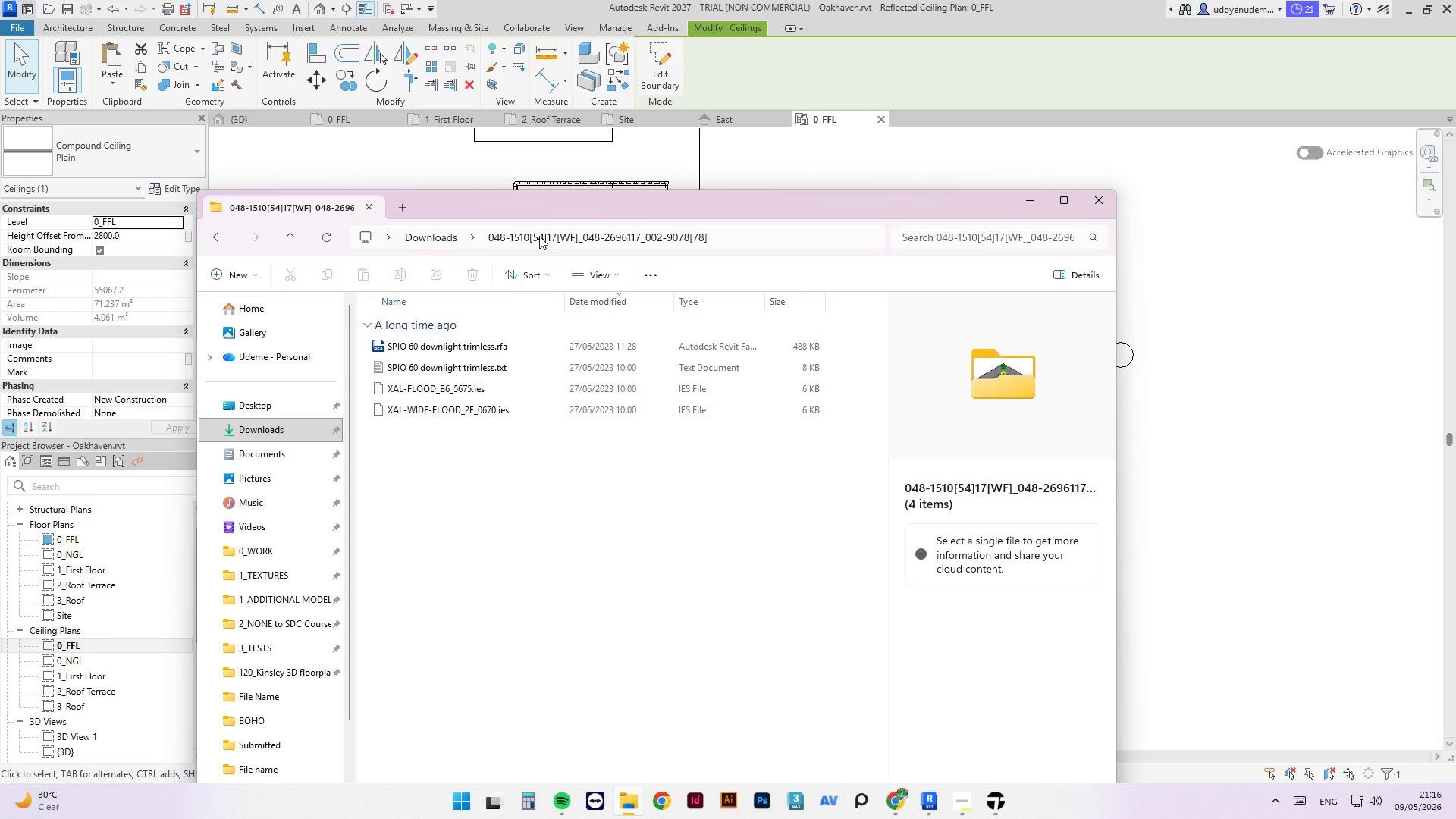 
left_click_drag(start_coordinate=[590, 202], to_coordinate=[988, 215])
 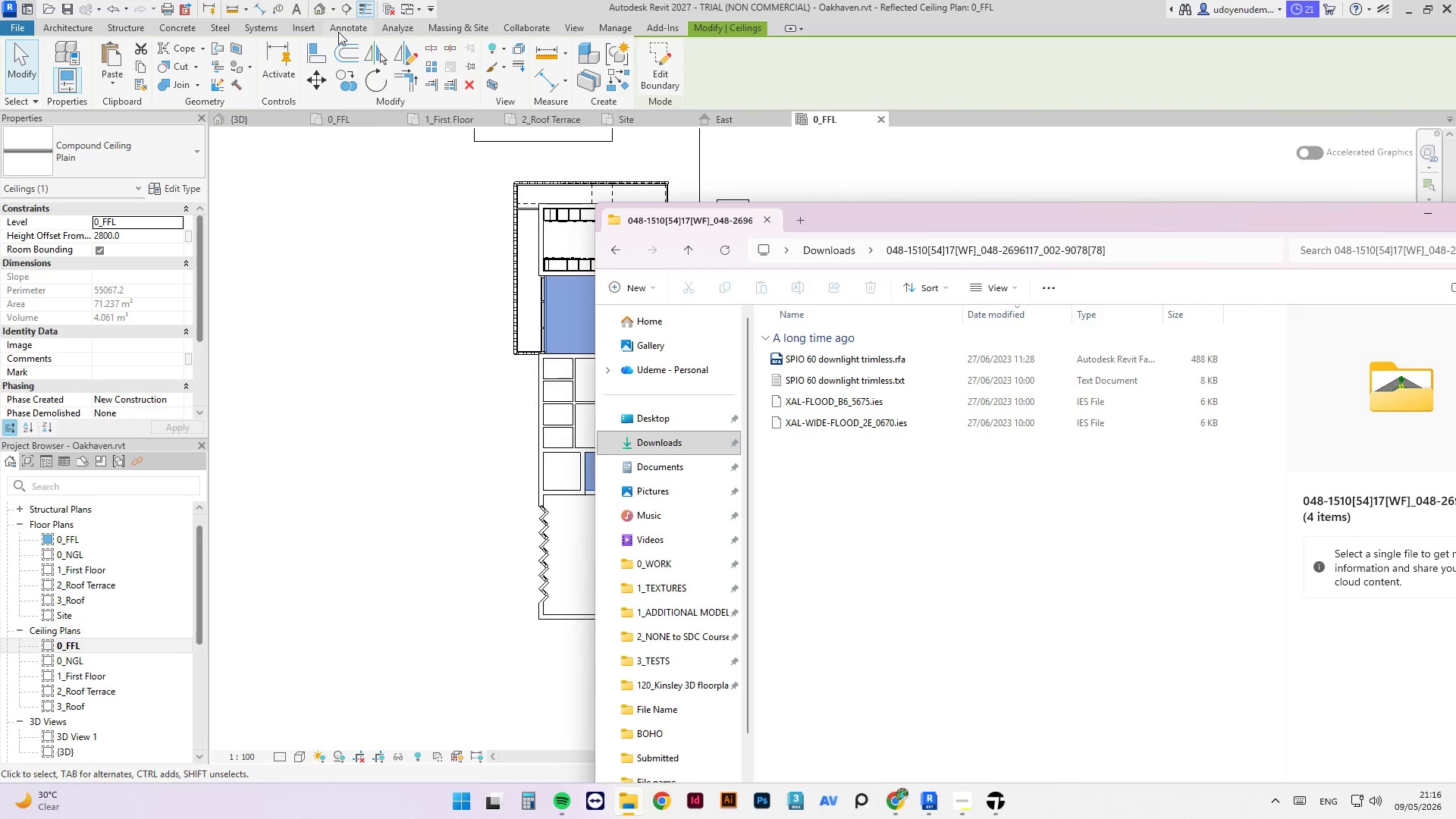 
left_click([604, 28])
 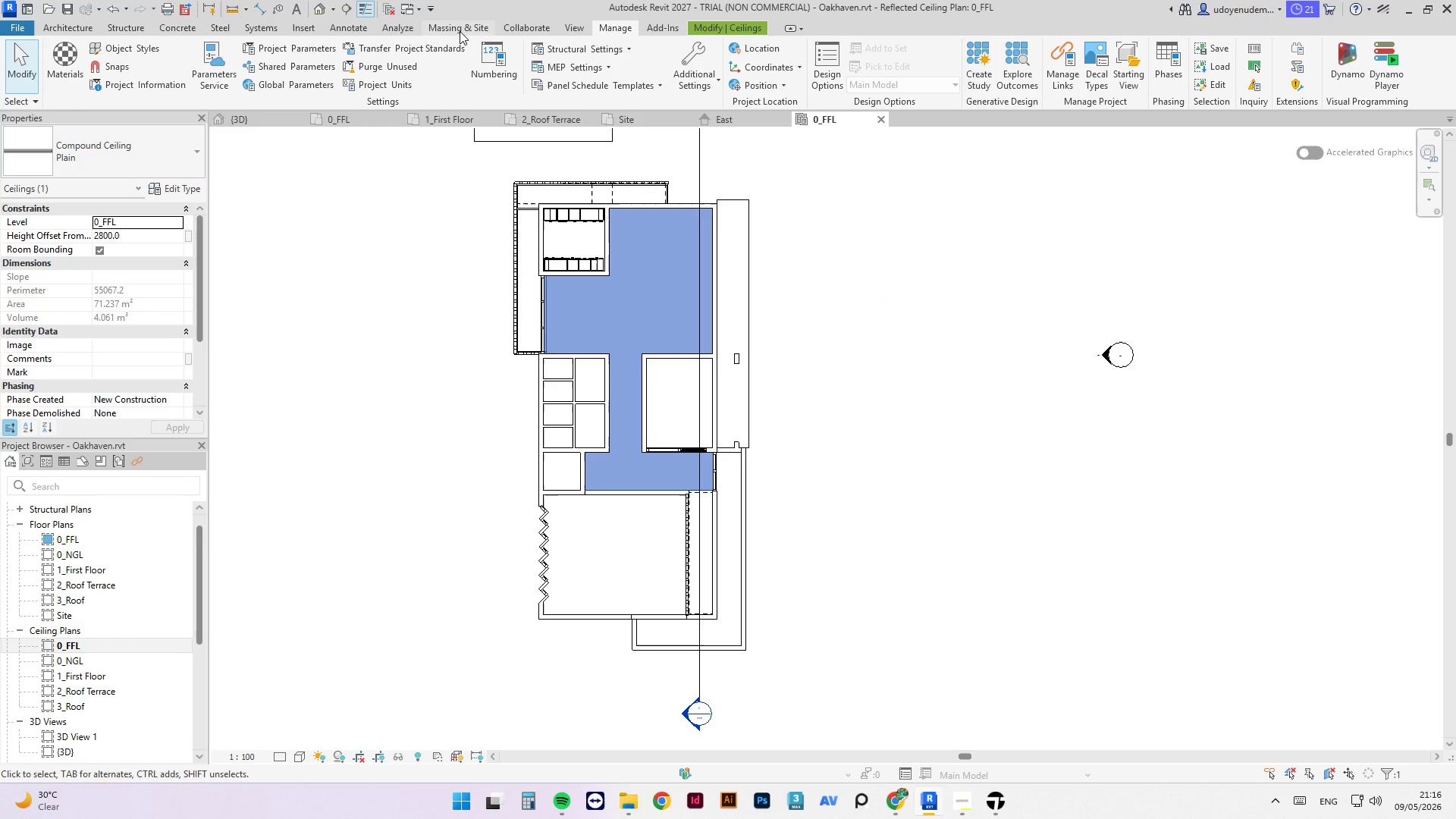 
wait(6.95)
 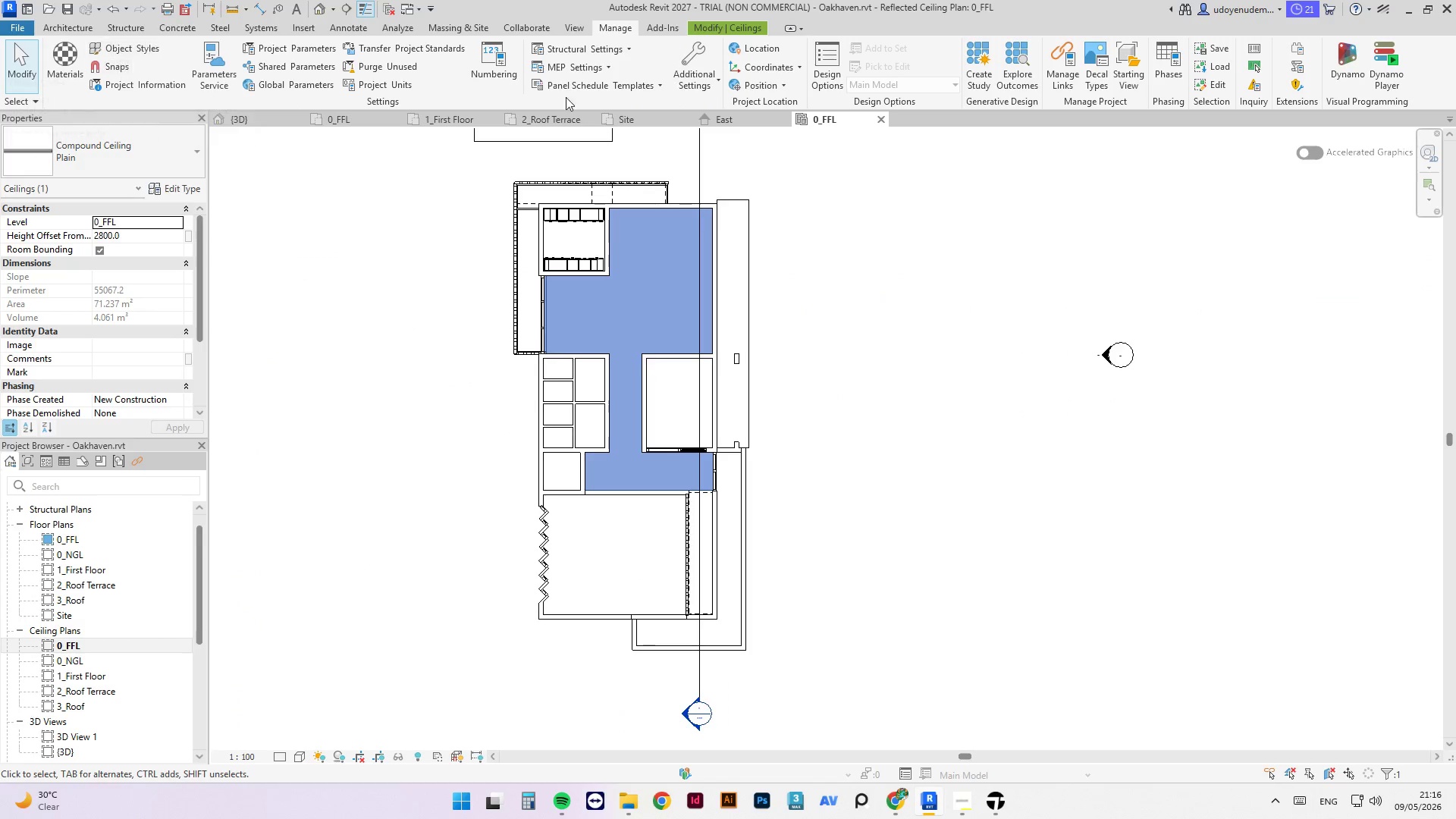 
left_click([303, 28])
 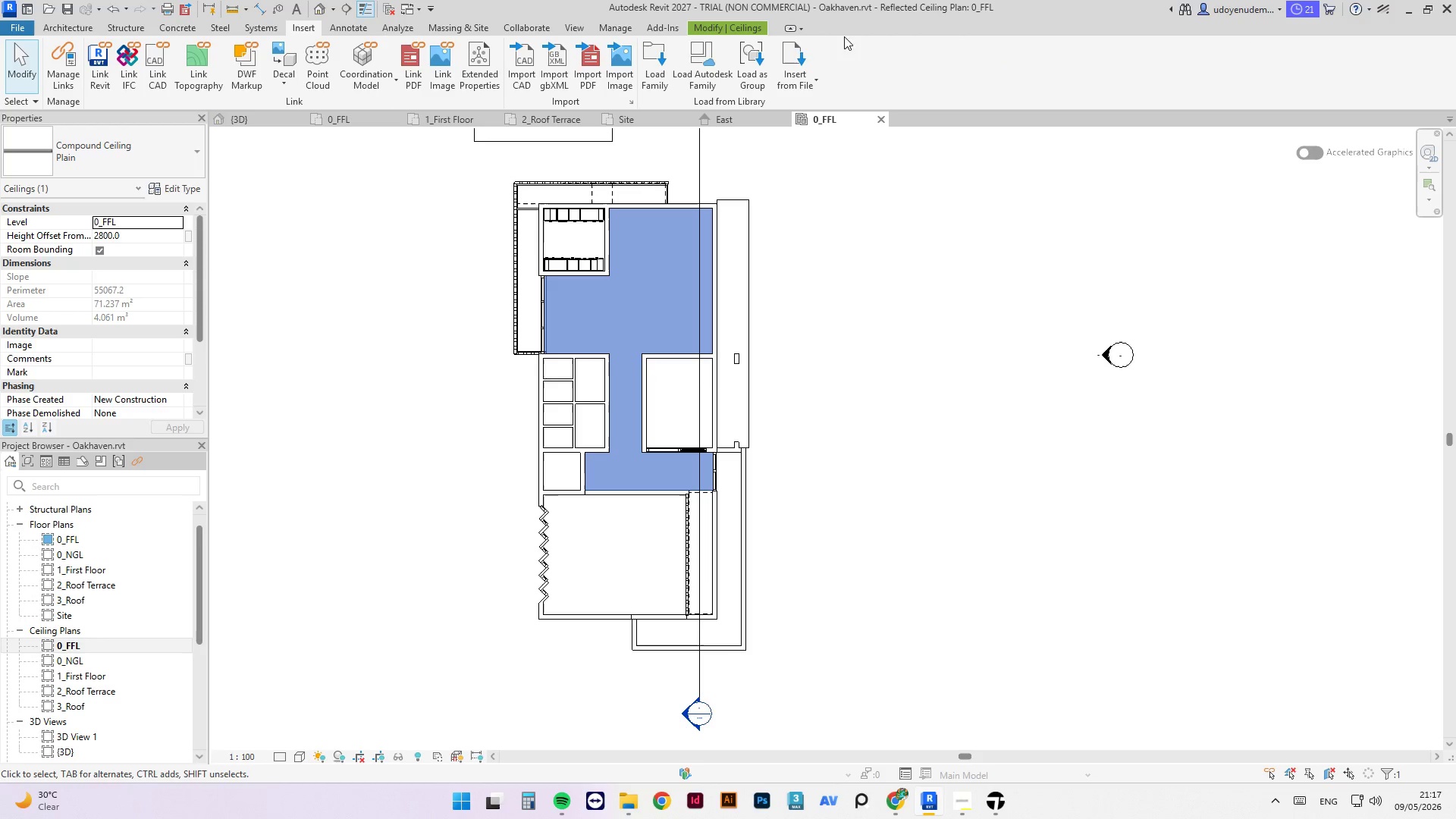 
left_click([646, 58])
 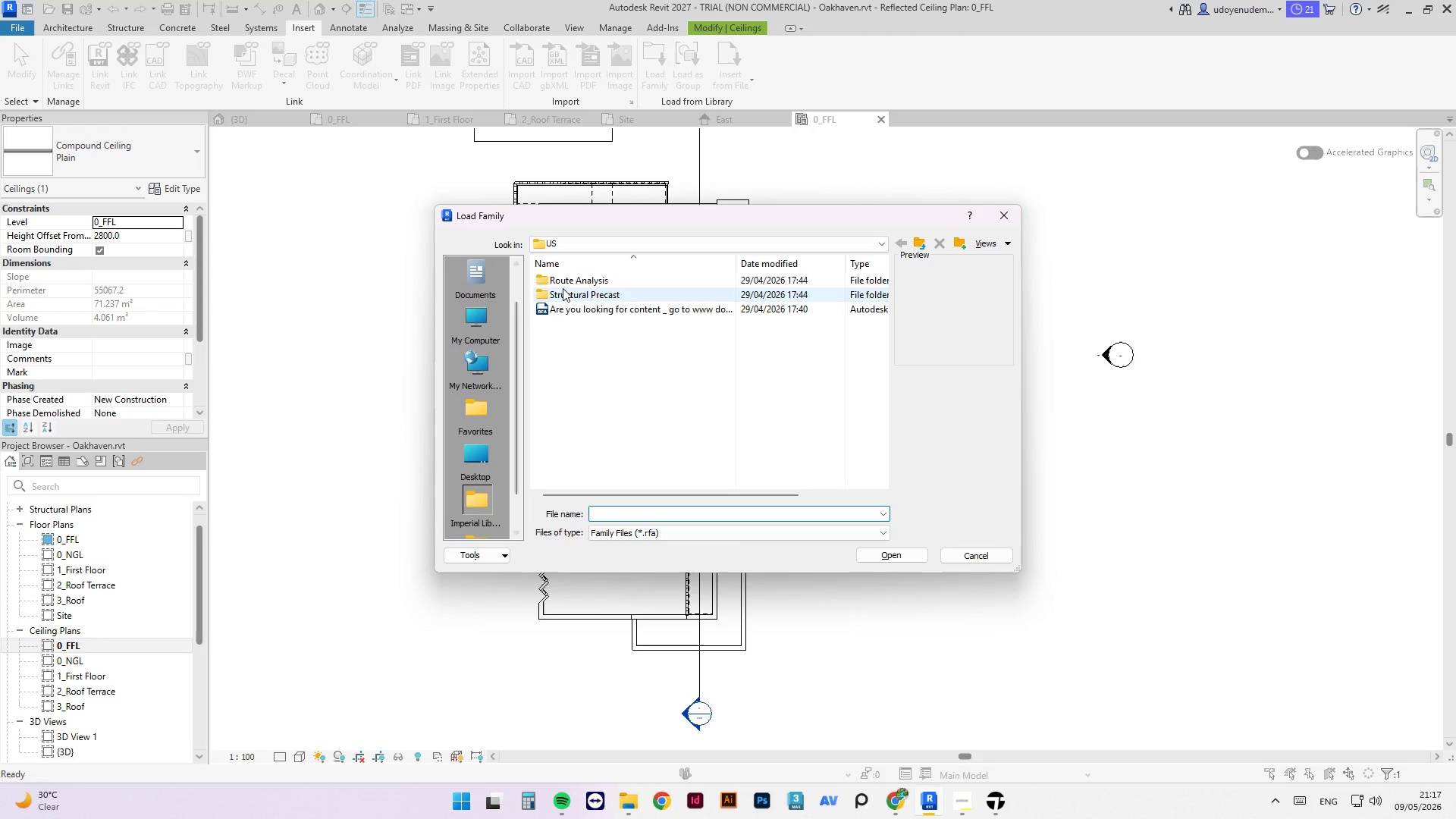 
left_click([482, 322])
 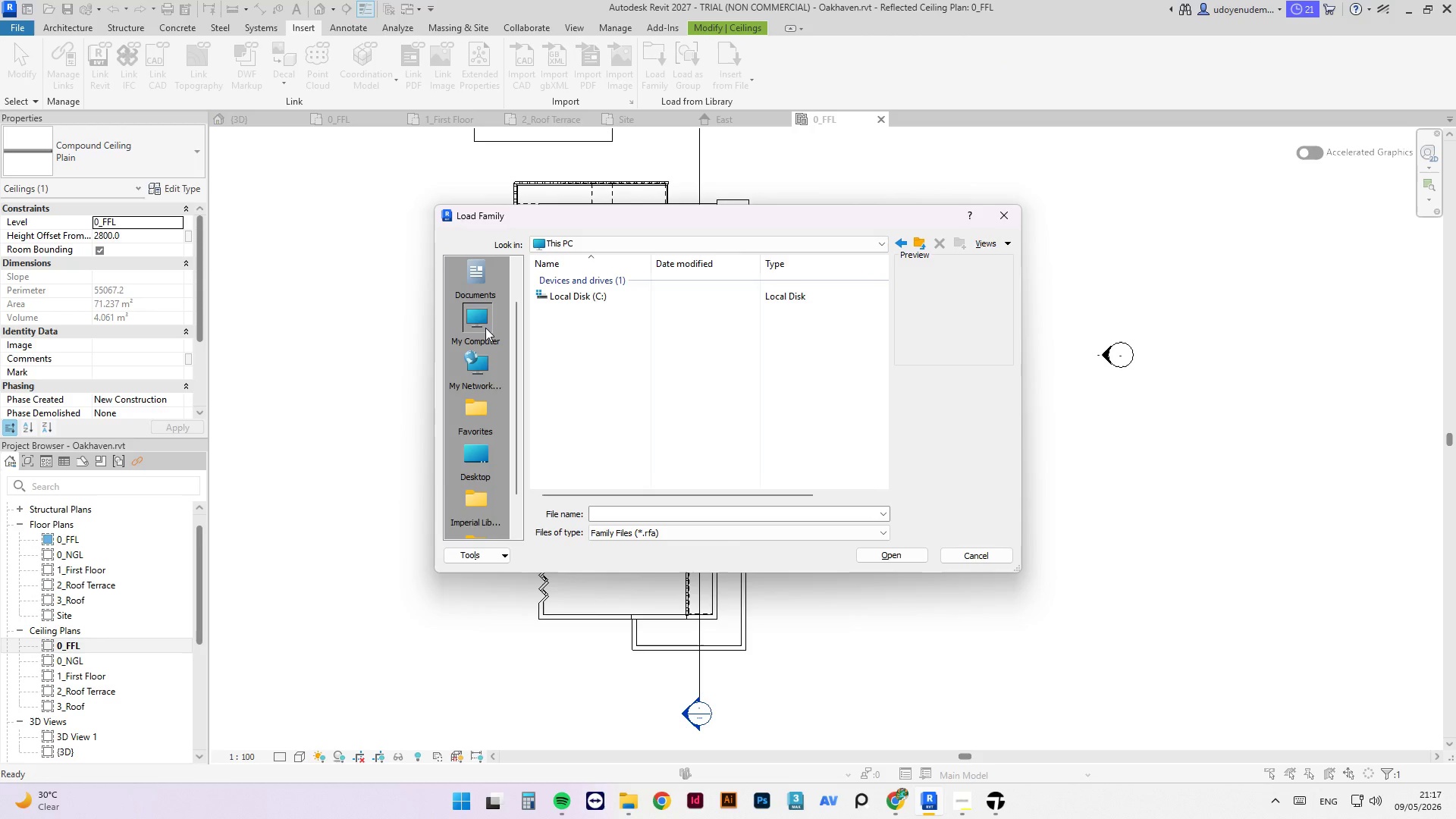 
left_click([485, 346])
 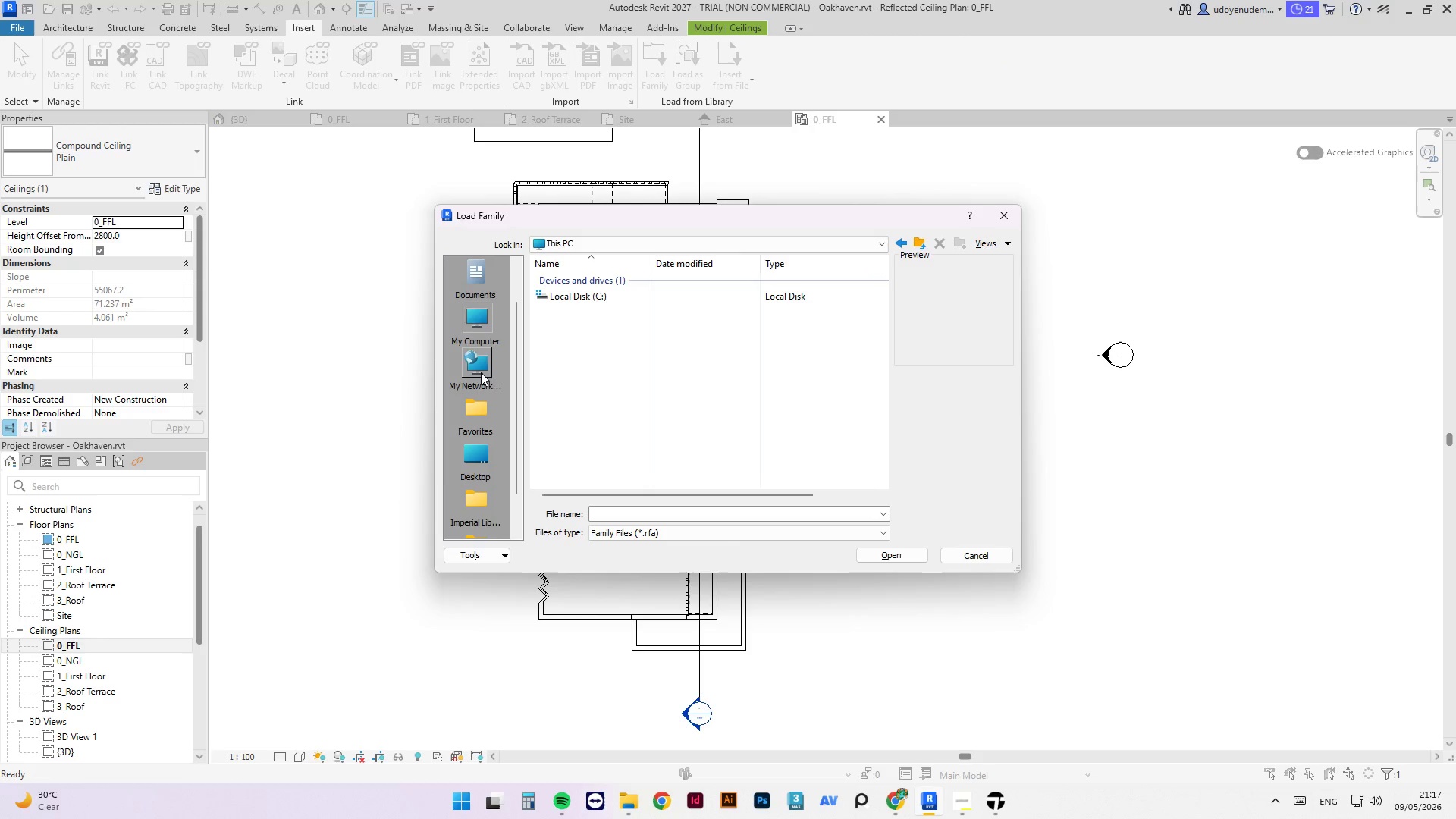 
double_click([481, 372])
 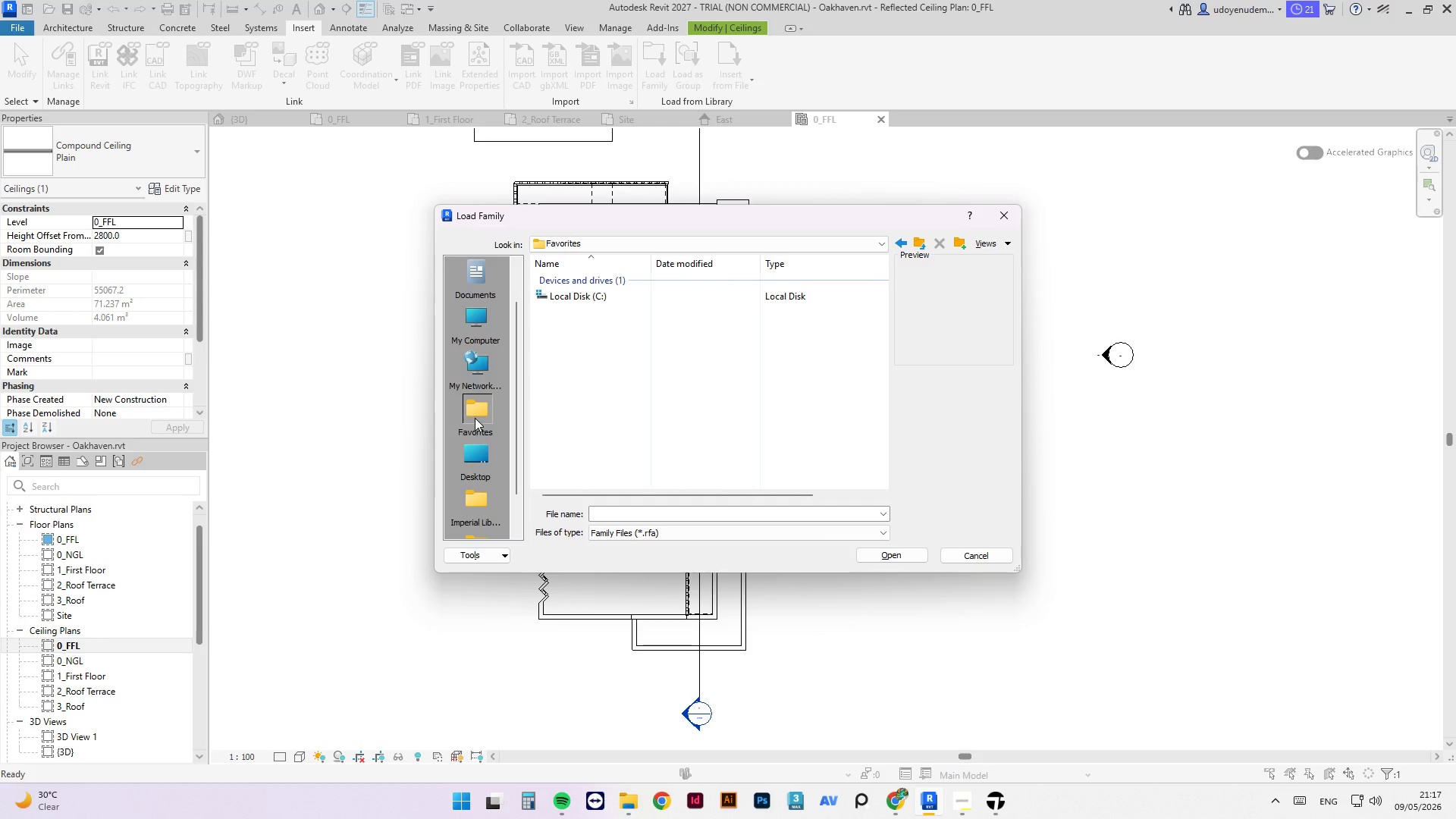 
left_click([474, 462])
 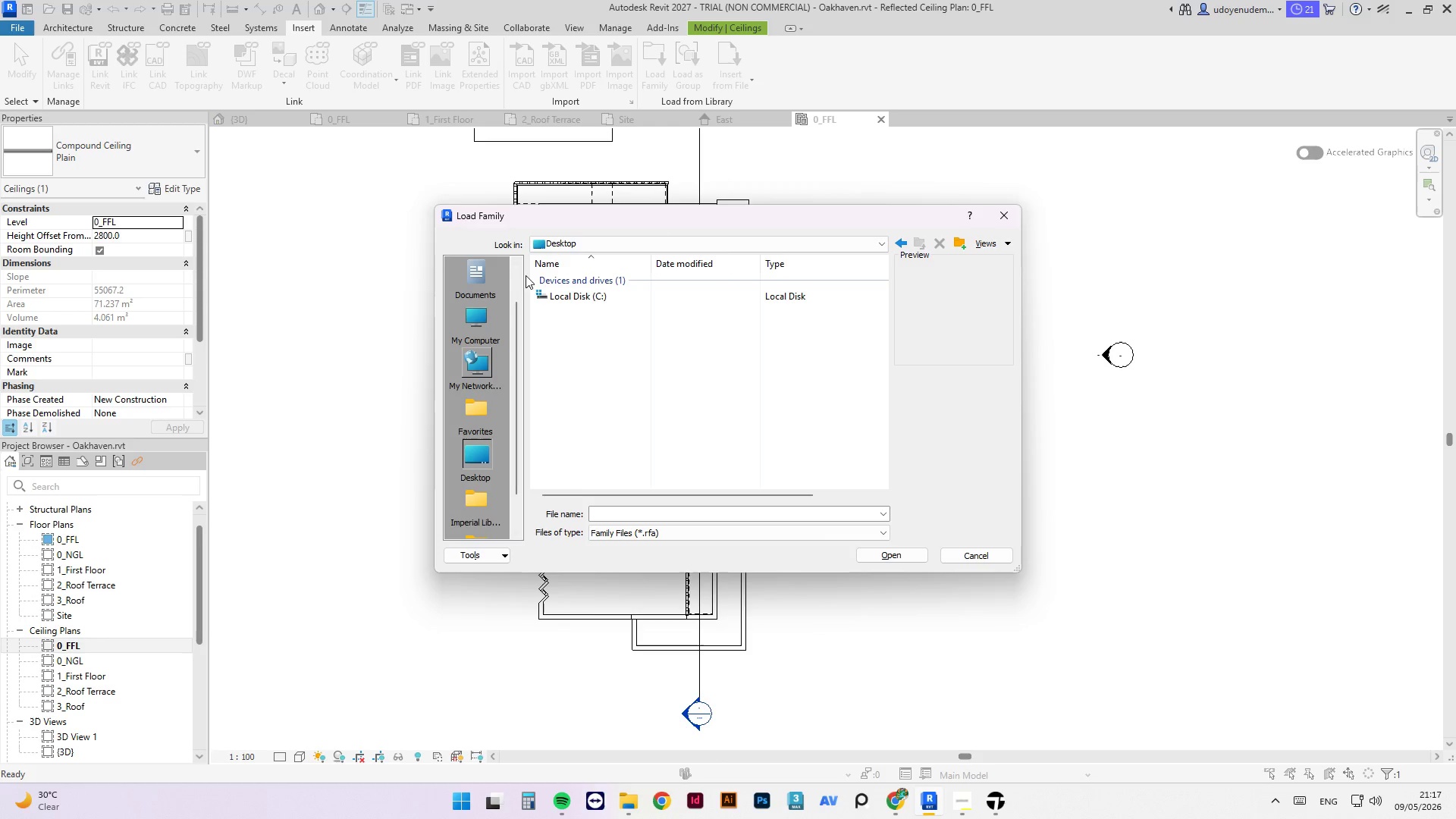 
left_click([466, 401])
 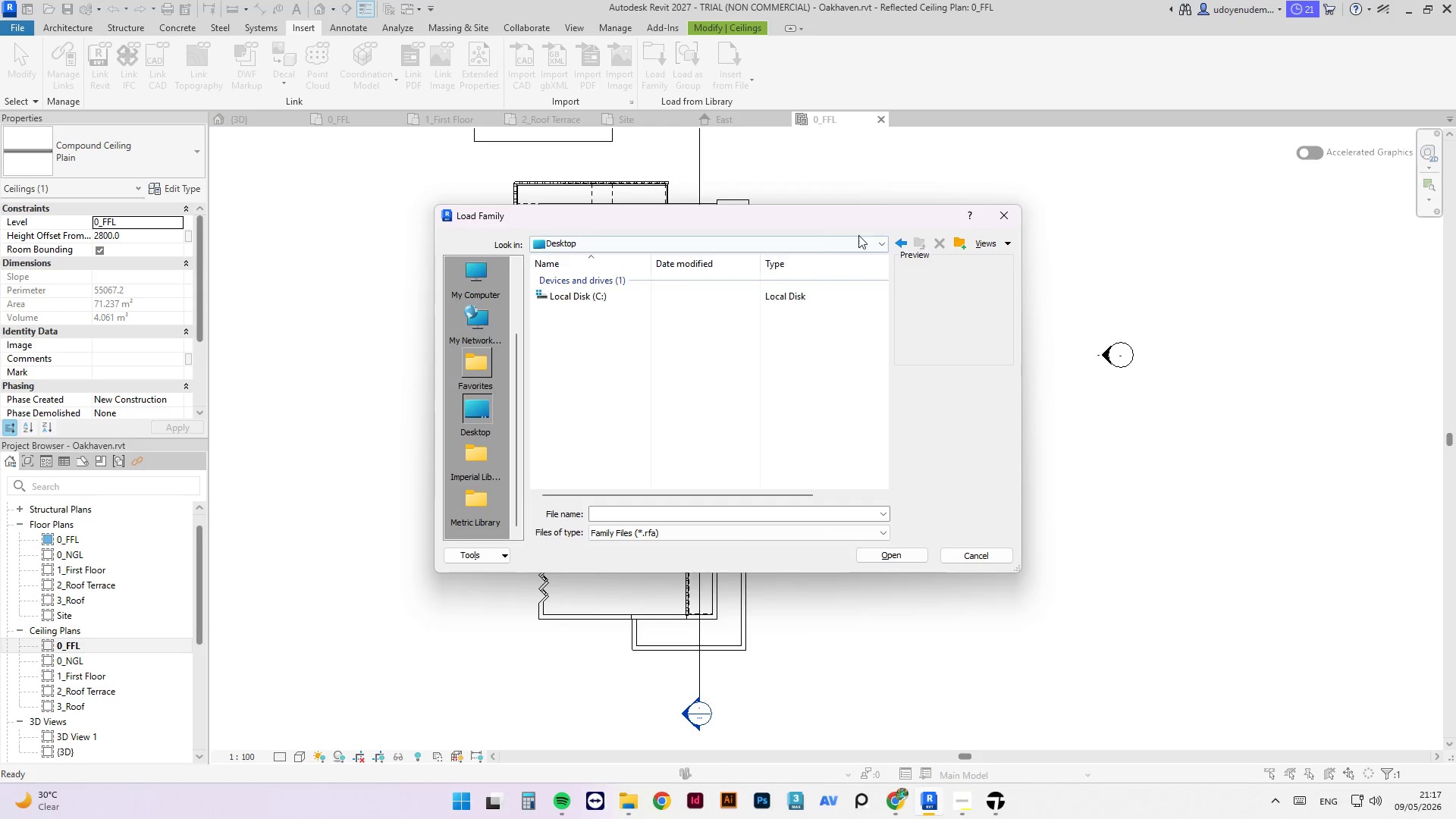 
scroll: coordinate [471, 473], scroll_direction: down, amount: 4.0
 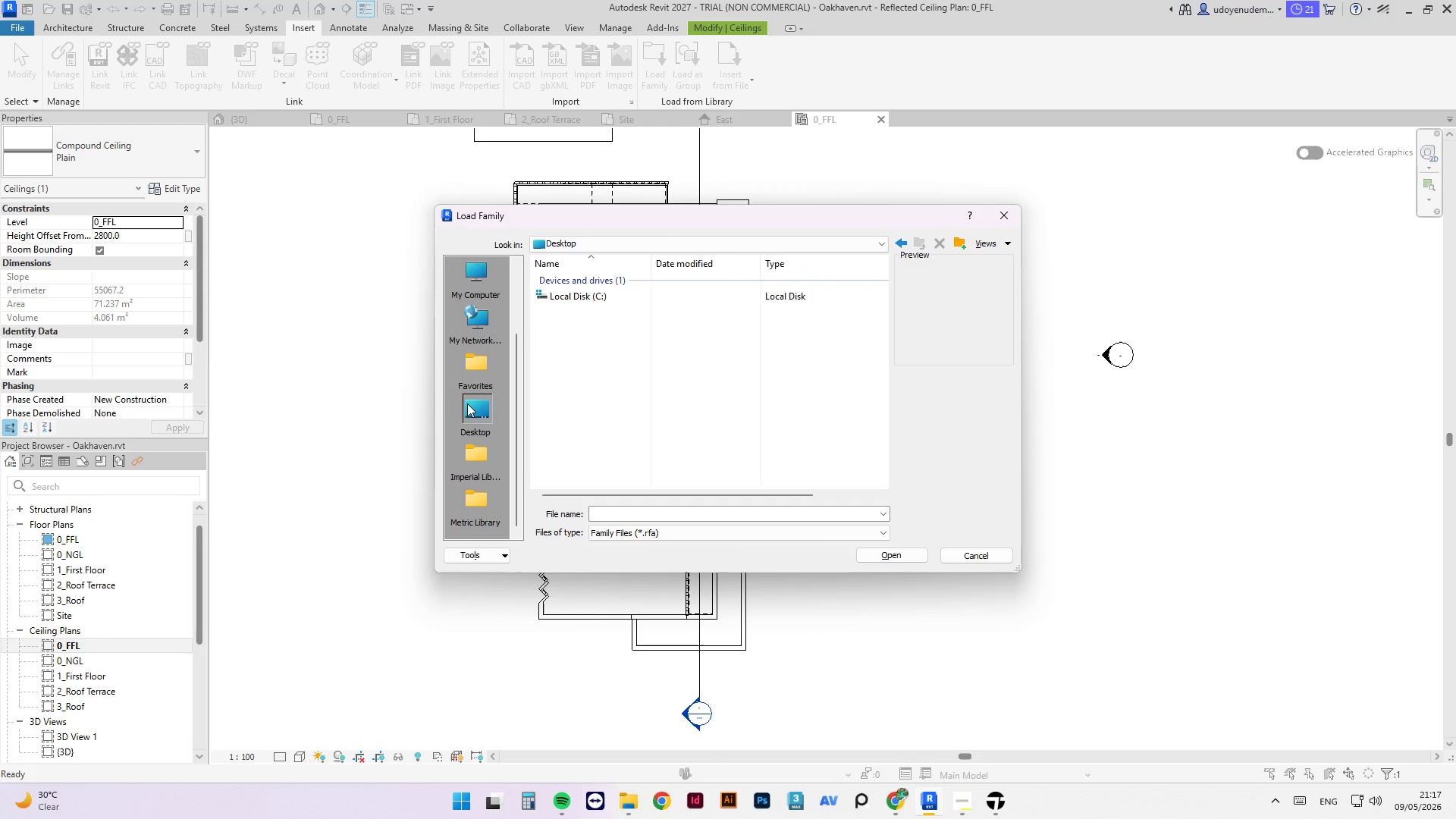 
left_click([882, 242])
 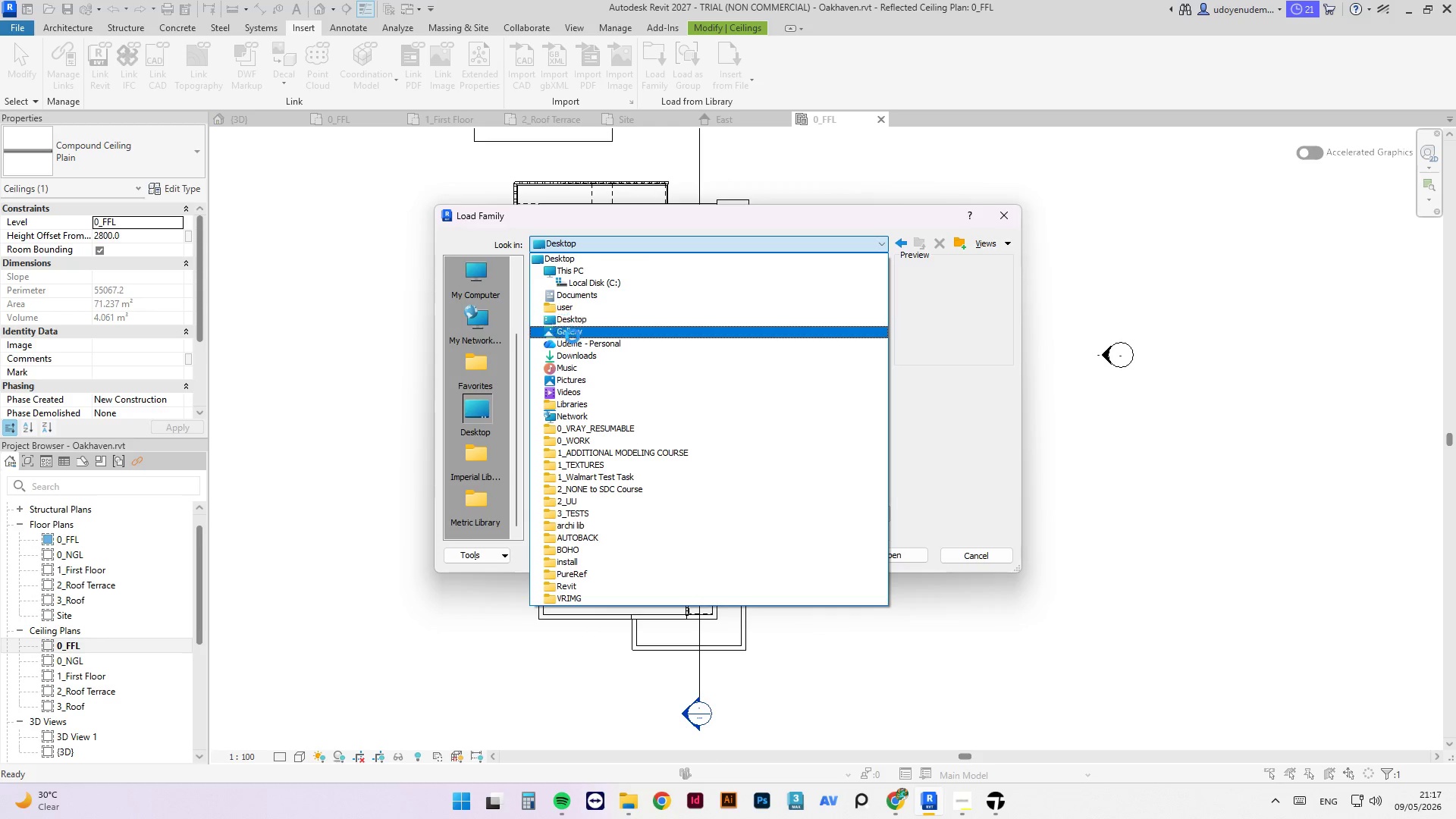 
left_click([579, 356])
 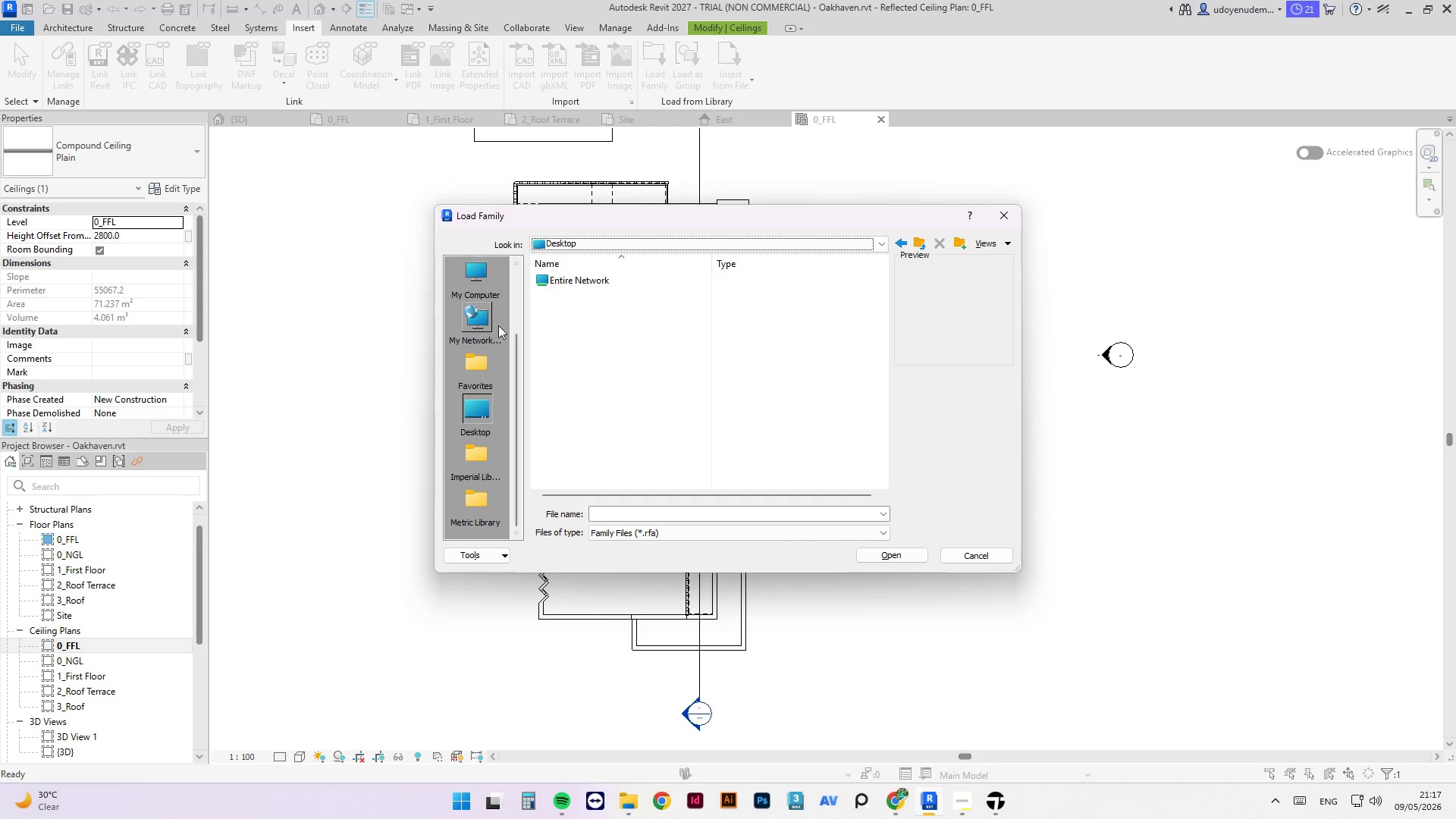 
wait(7.89)
 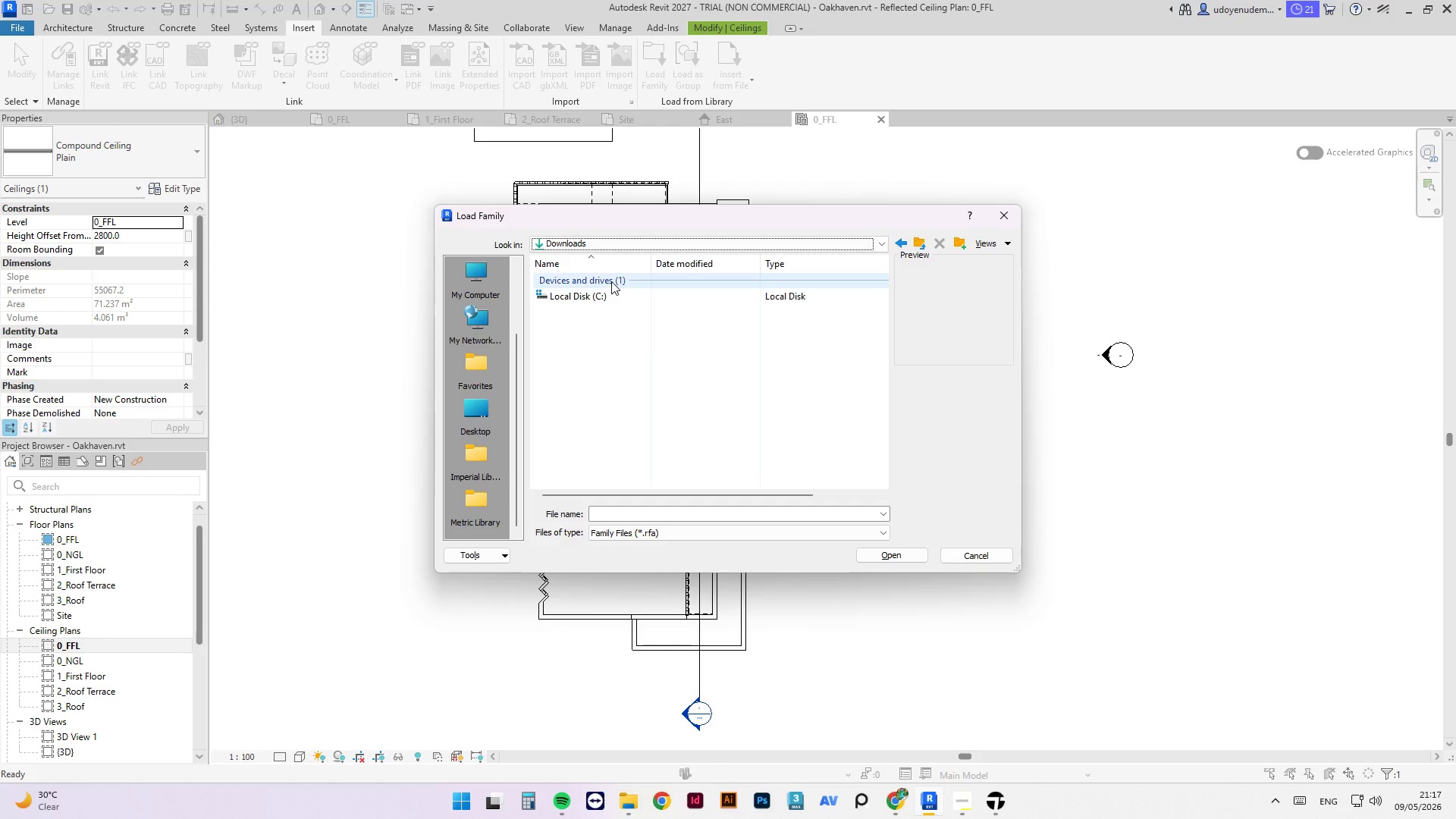 
left_click([488, 281])
 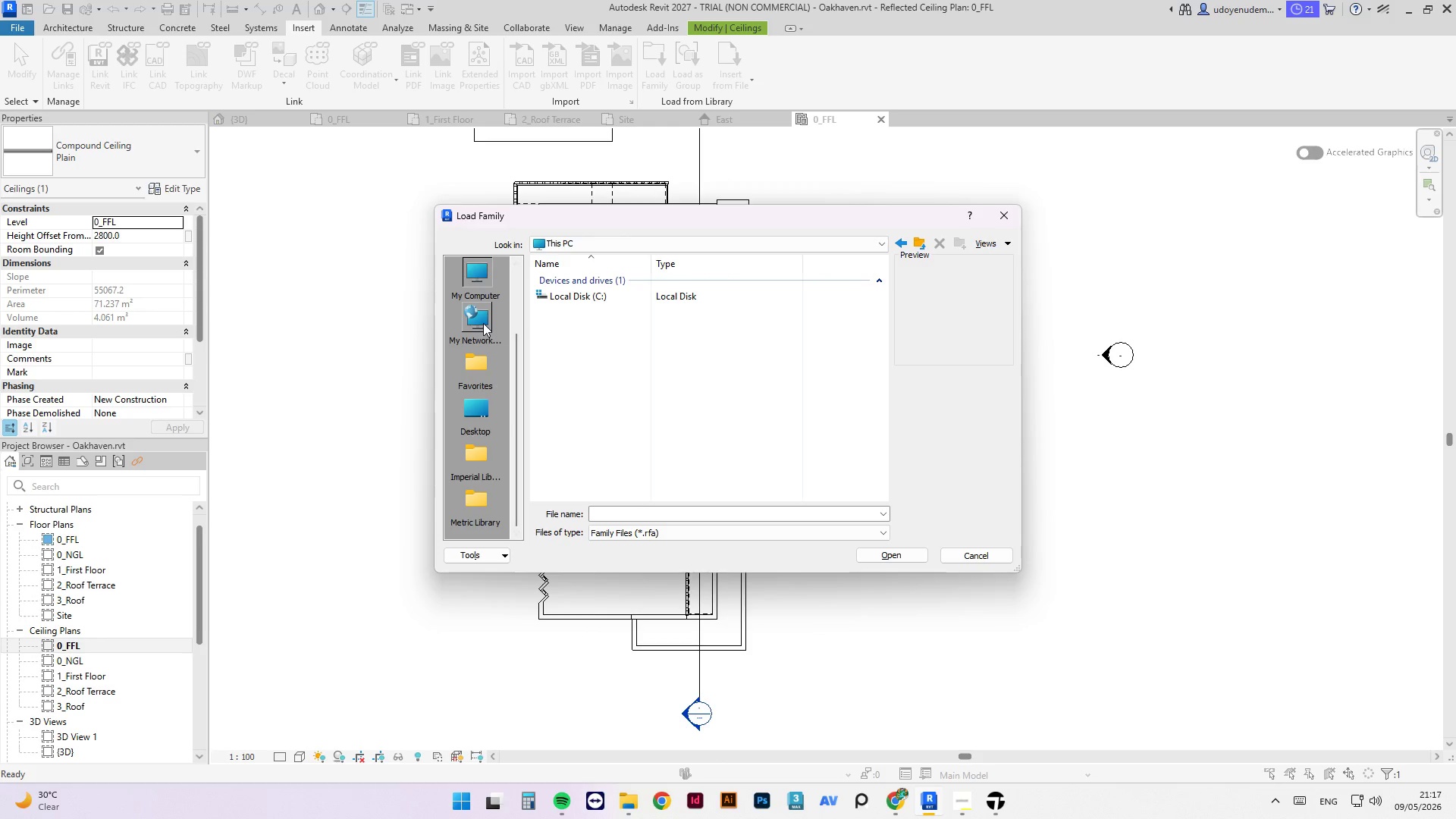 
left_click([483, 323])
 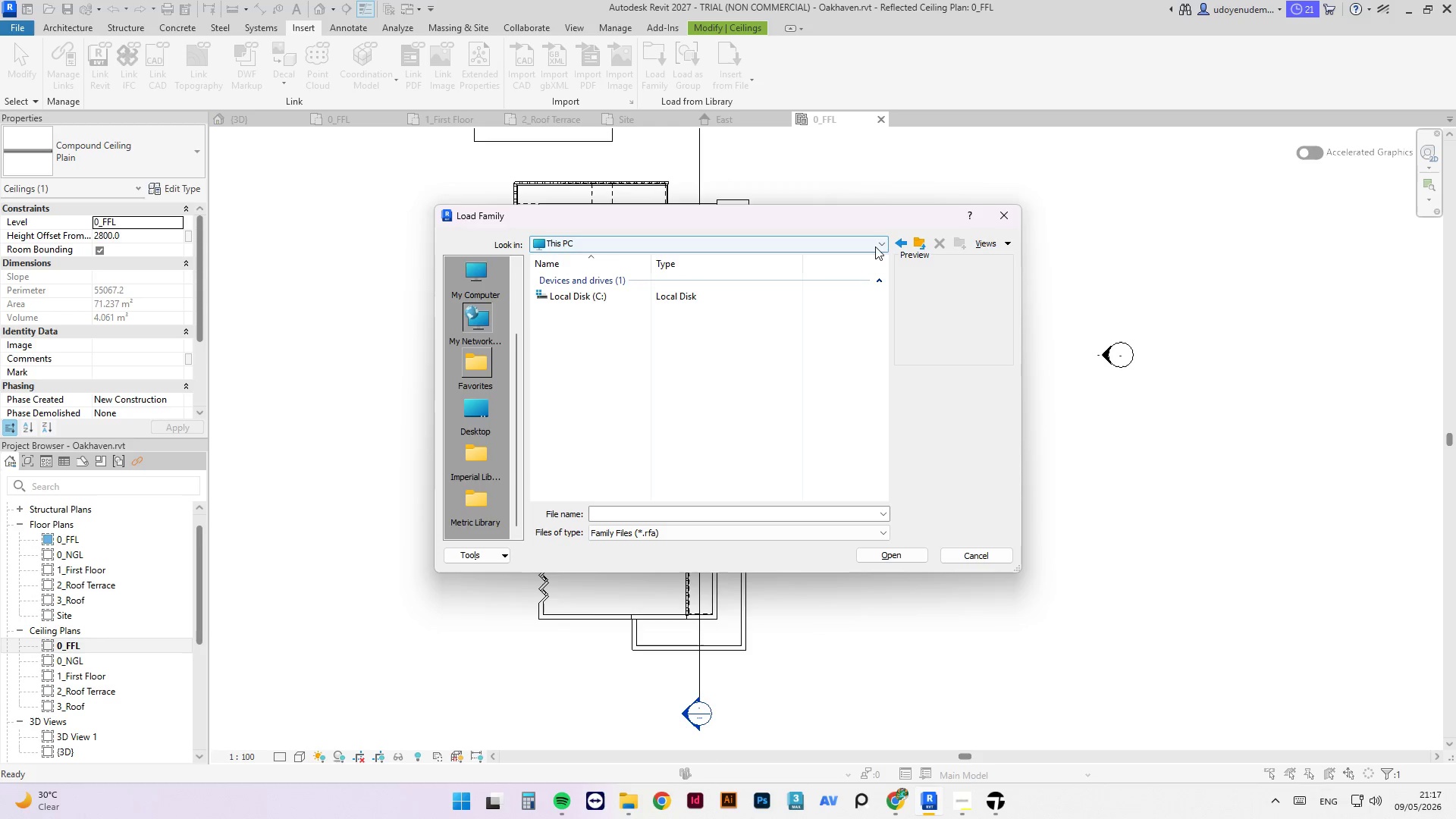 
left_click([472, 374])
 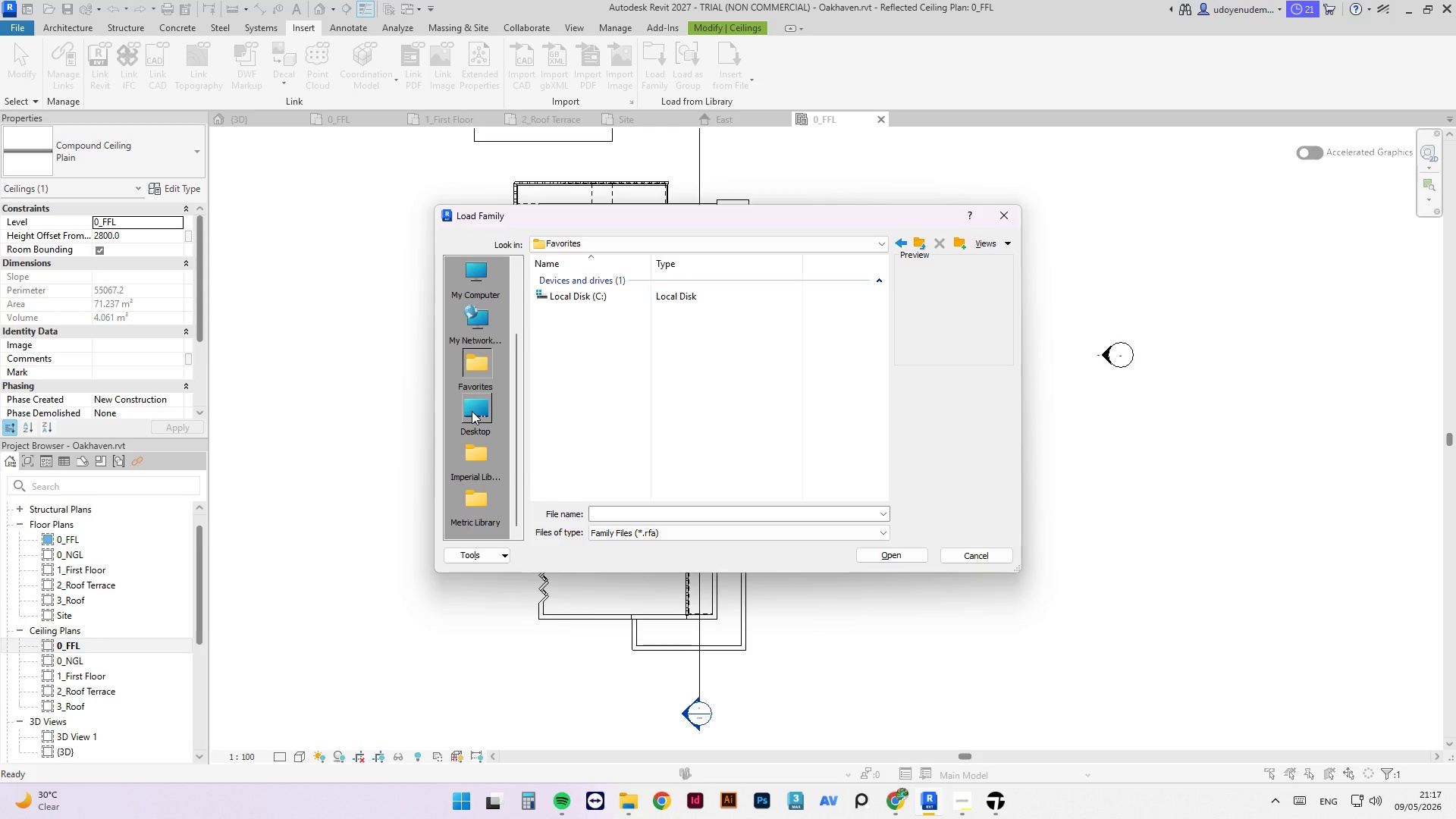 
left_click([472, 411])
 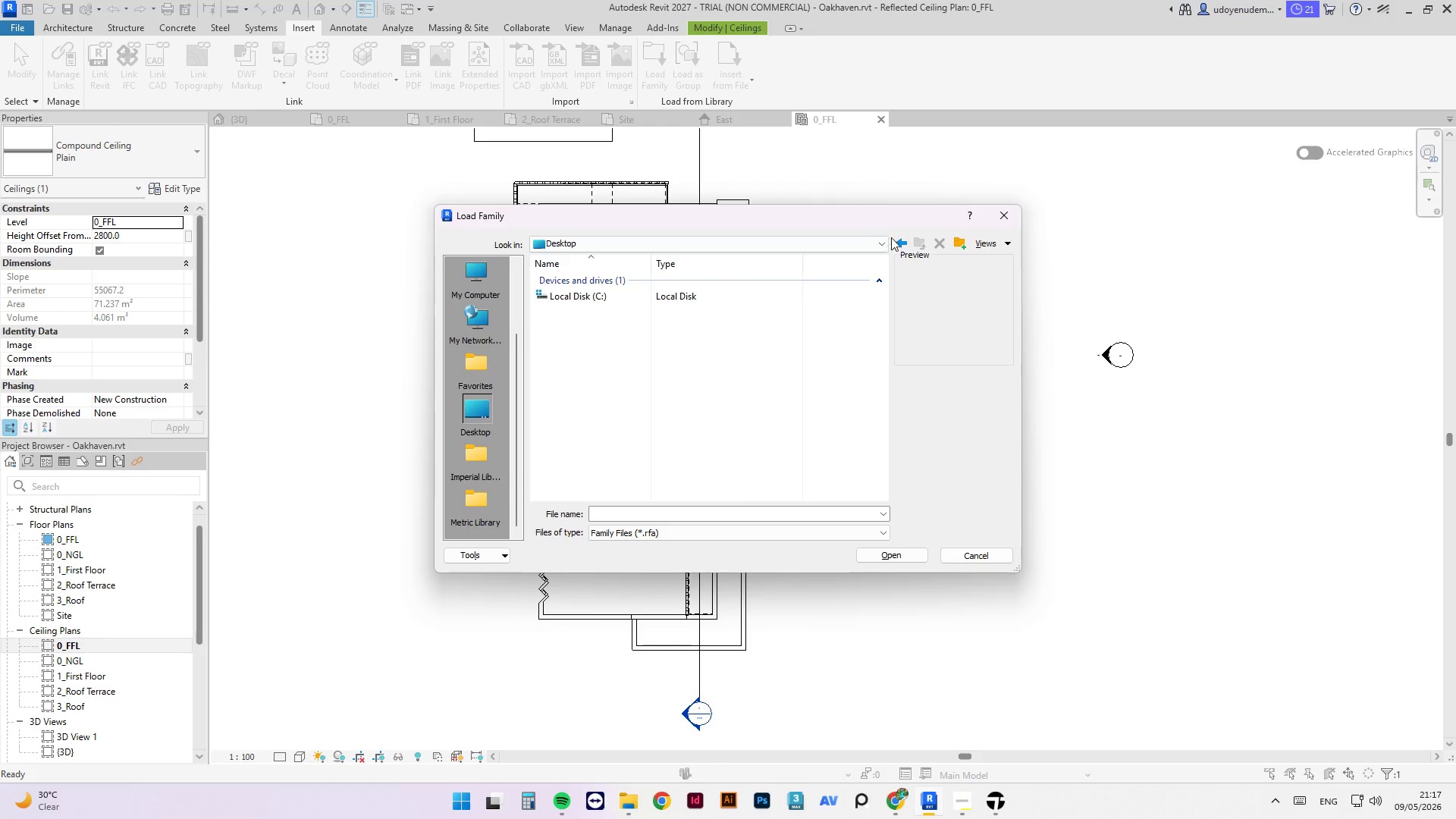 
left_click([880, 244])
 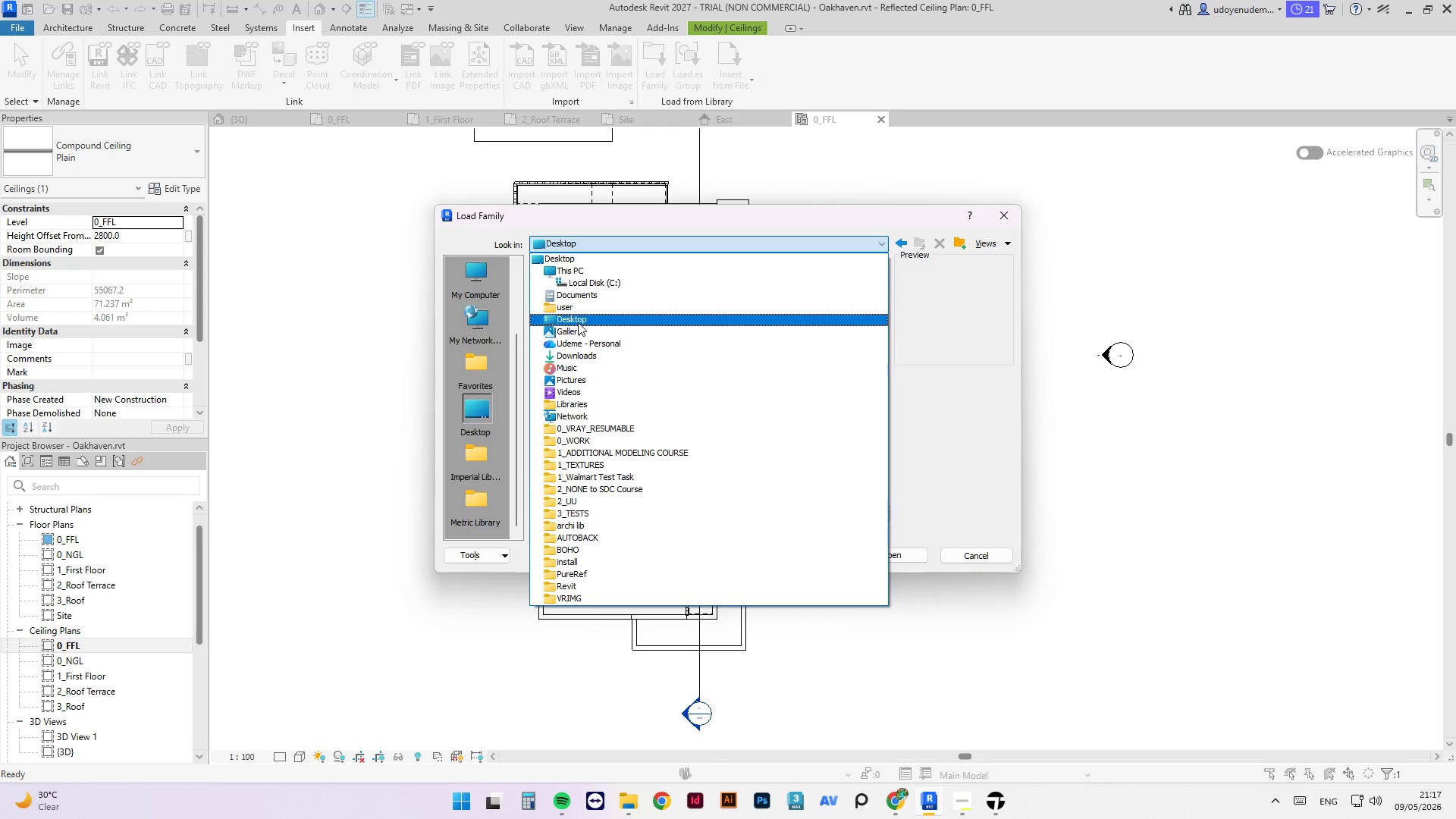 
left_click([584, 352])
 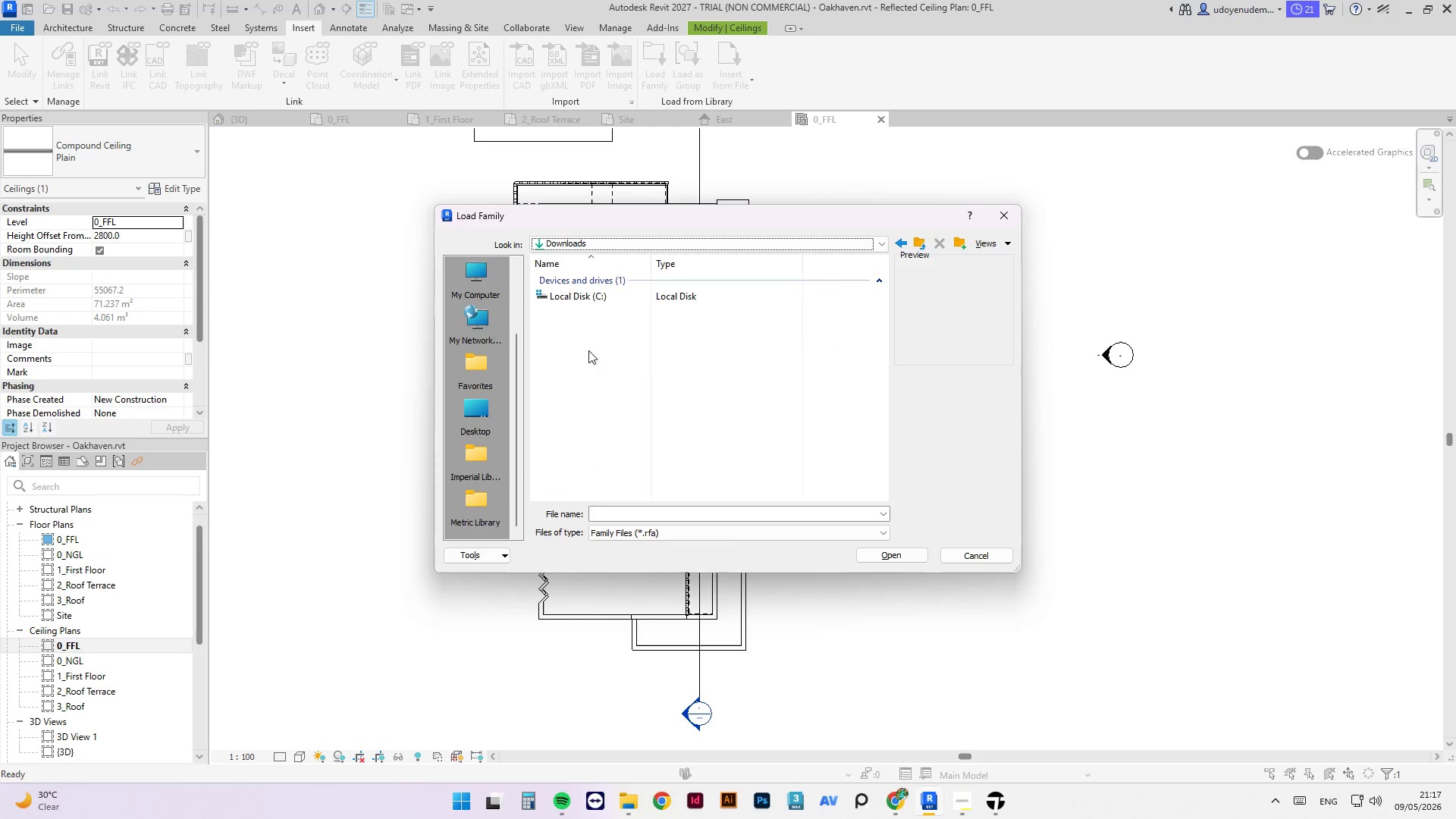 
left_click([641, 516])
 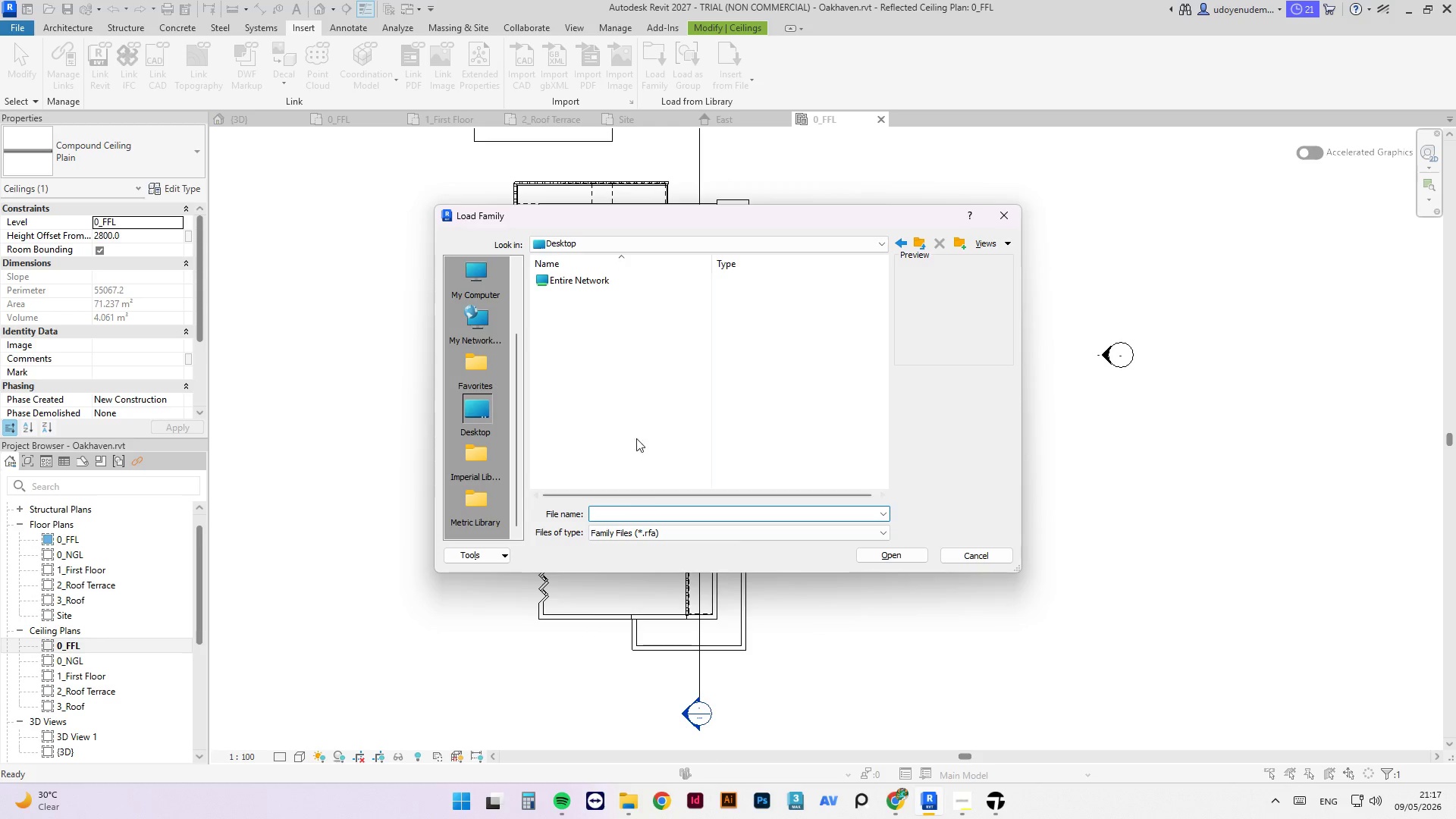 
left_click_drag(start_coordinate=[648, 497], to_coordinate=[583, 479])
 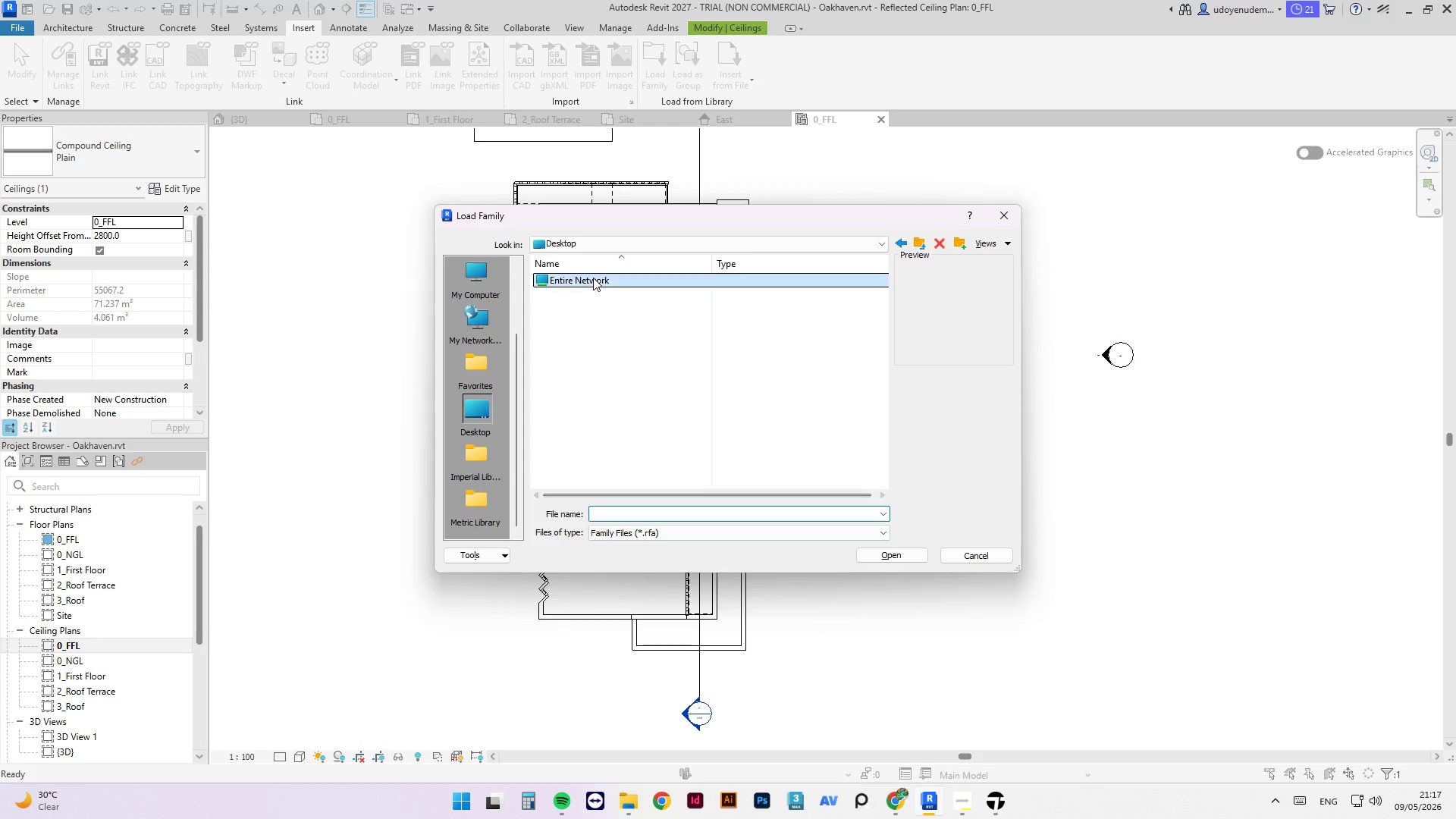 
double_click([593, 278])
 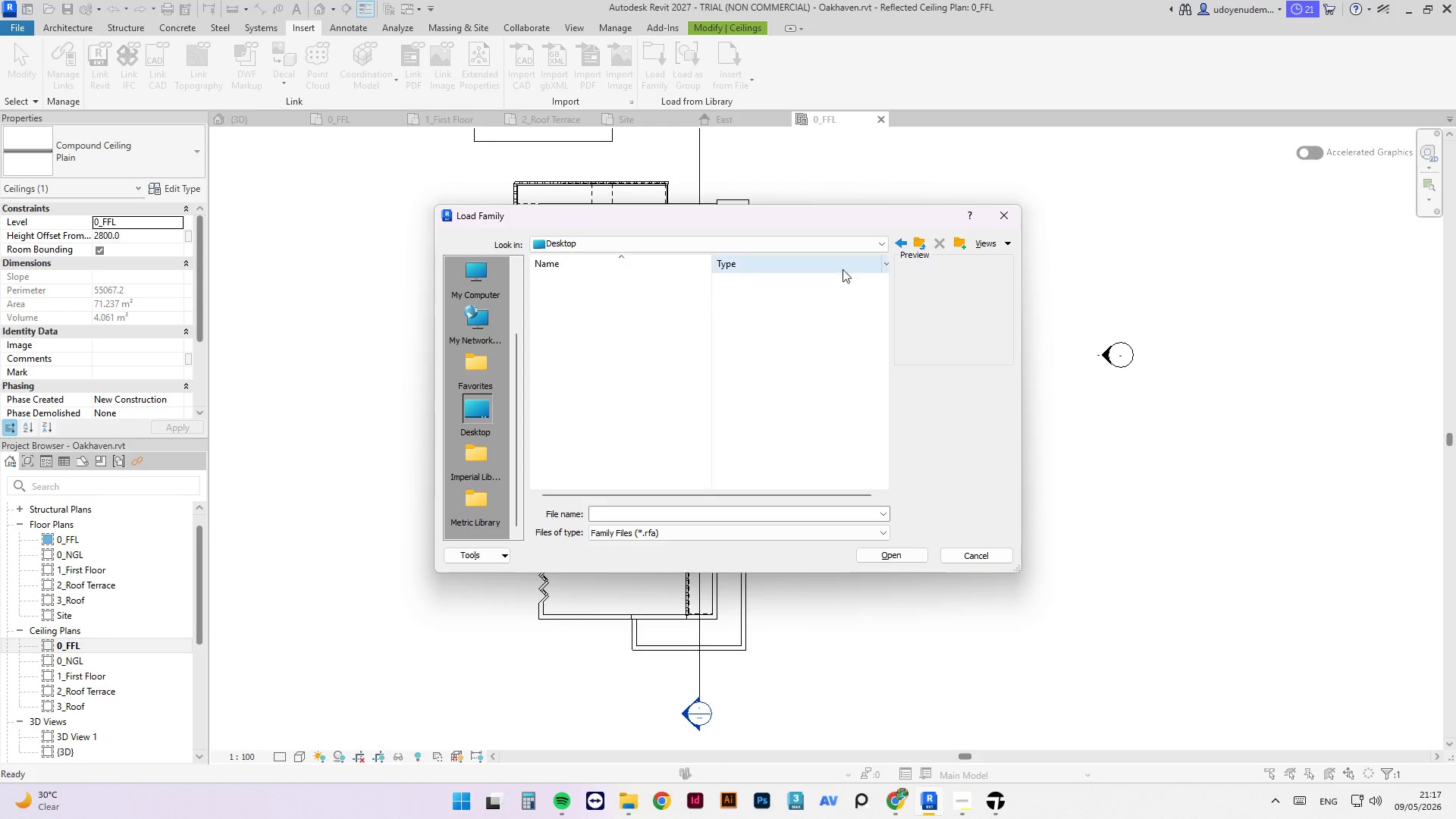 
scroll: coordinate [834, 323], scroll_direction: down, amount: 2.0
 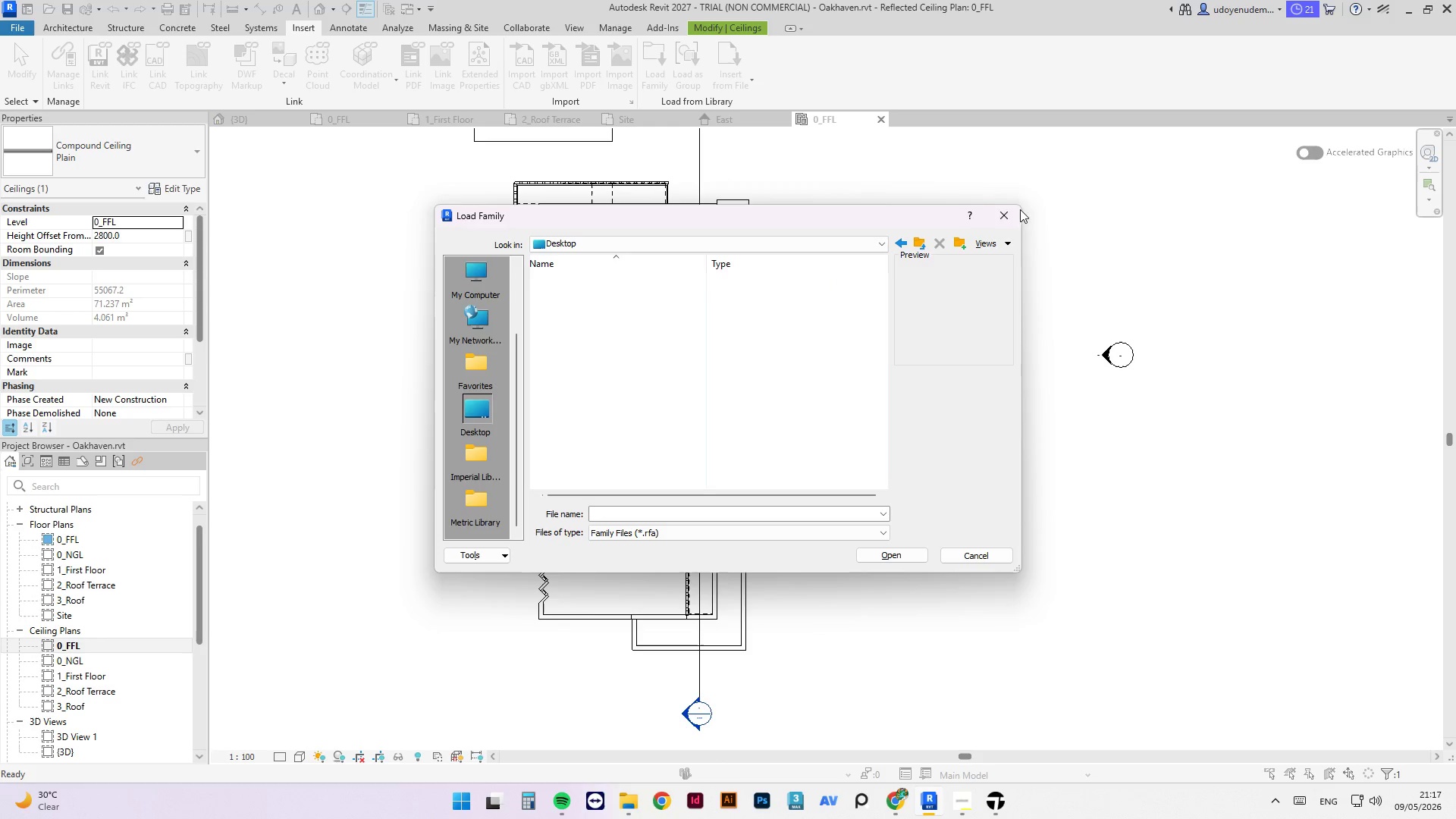 
left_click([1011, 214])
 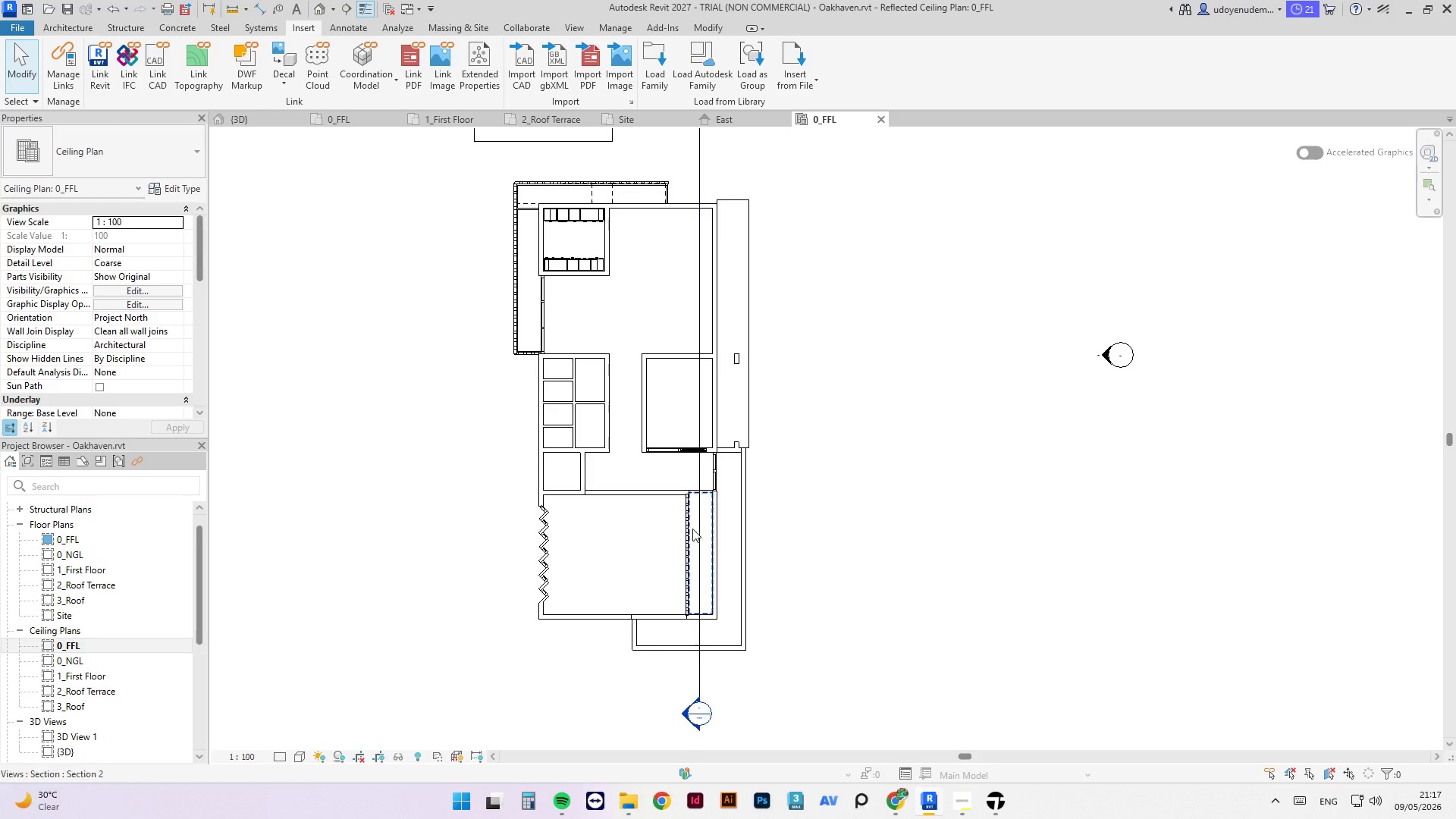 
wait(7.67)
 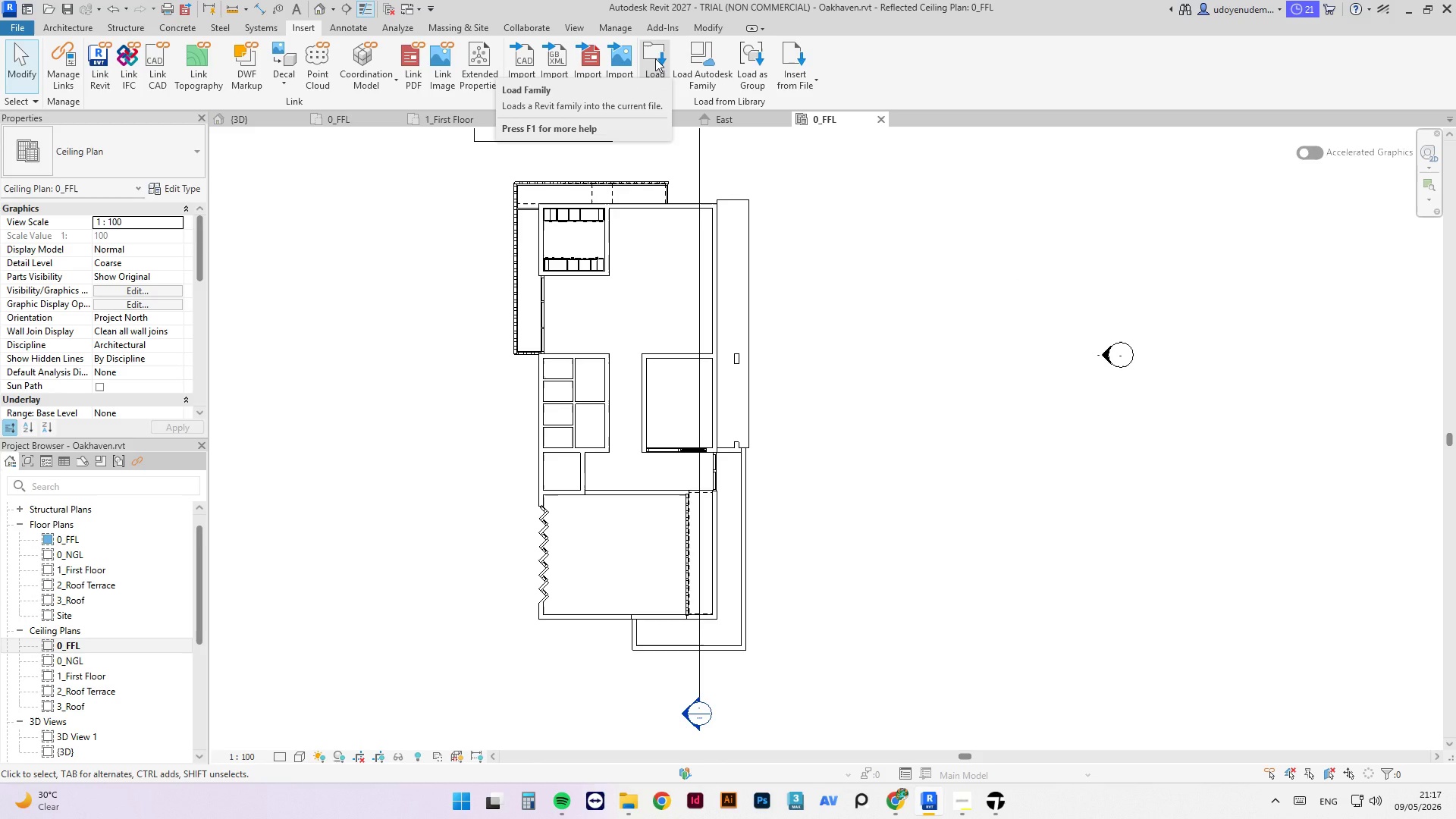 
left_click([626, 805])
 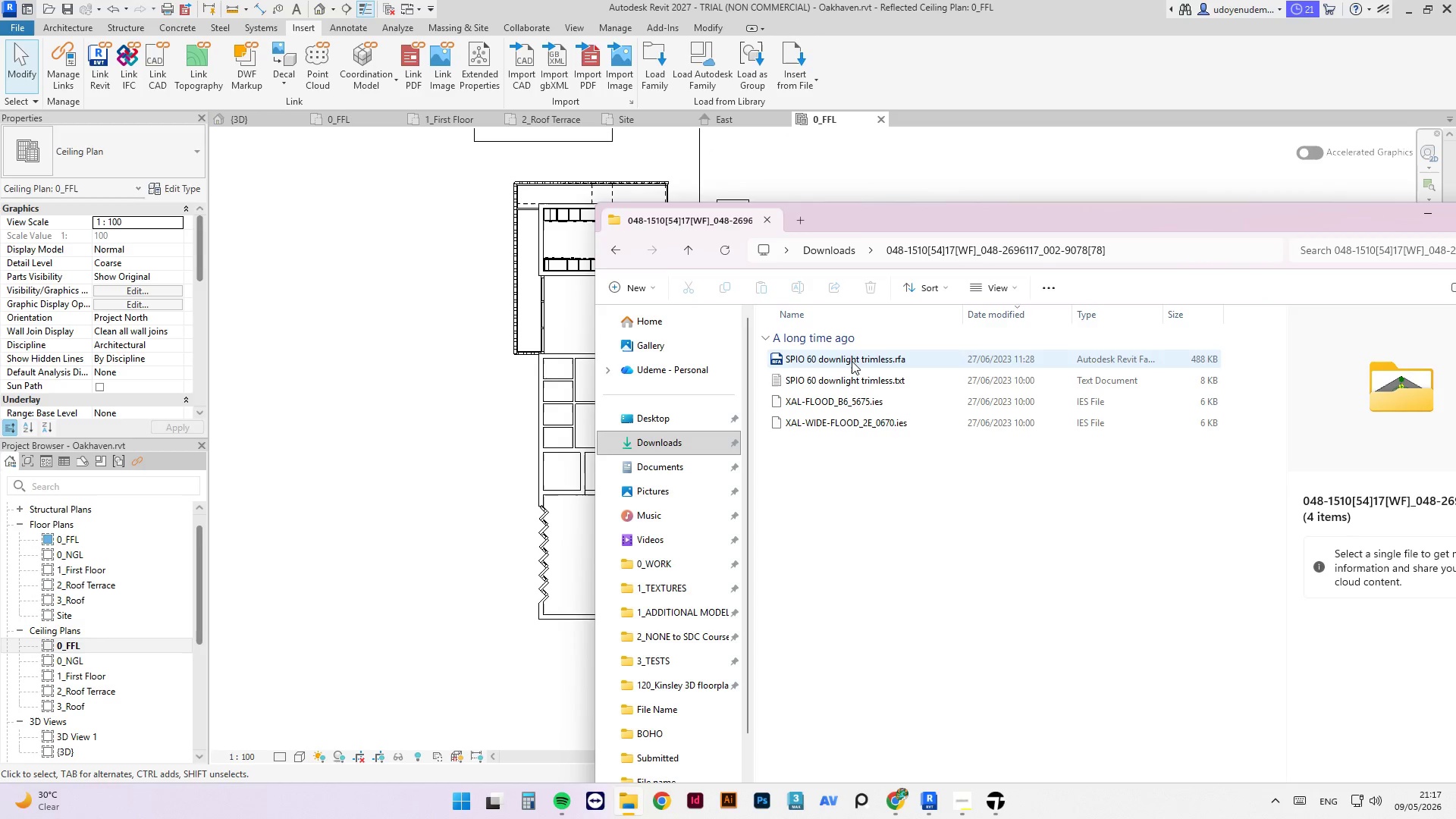 
left_click([852, 361])
 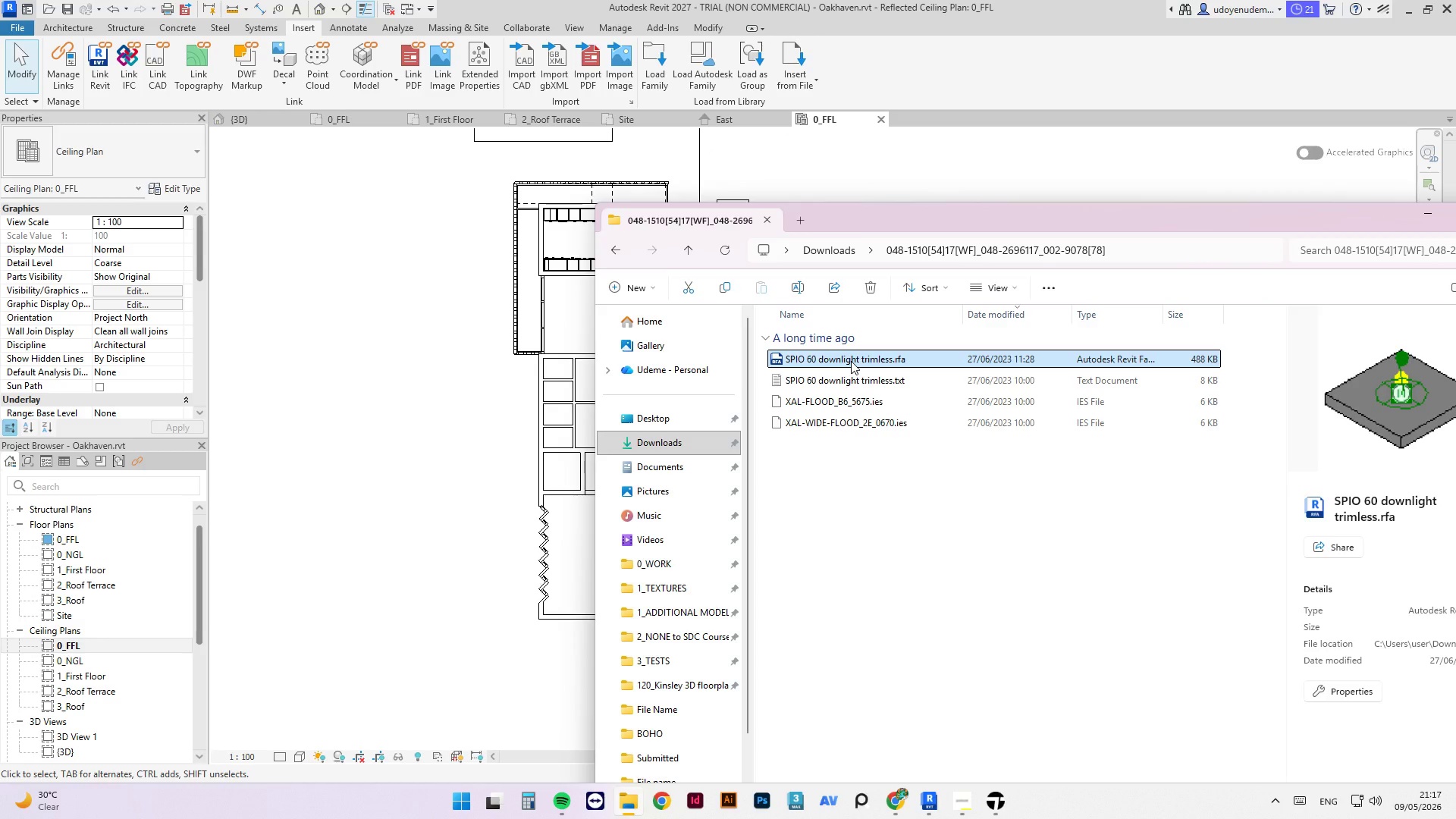 
left_click_drag(start_coordinate=[843, 360], to_coordinate=[455, 392])
 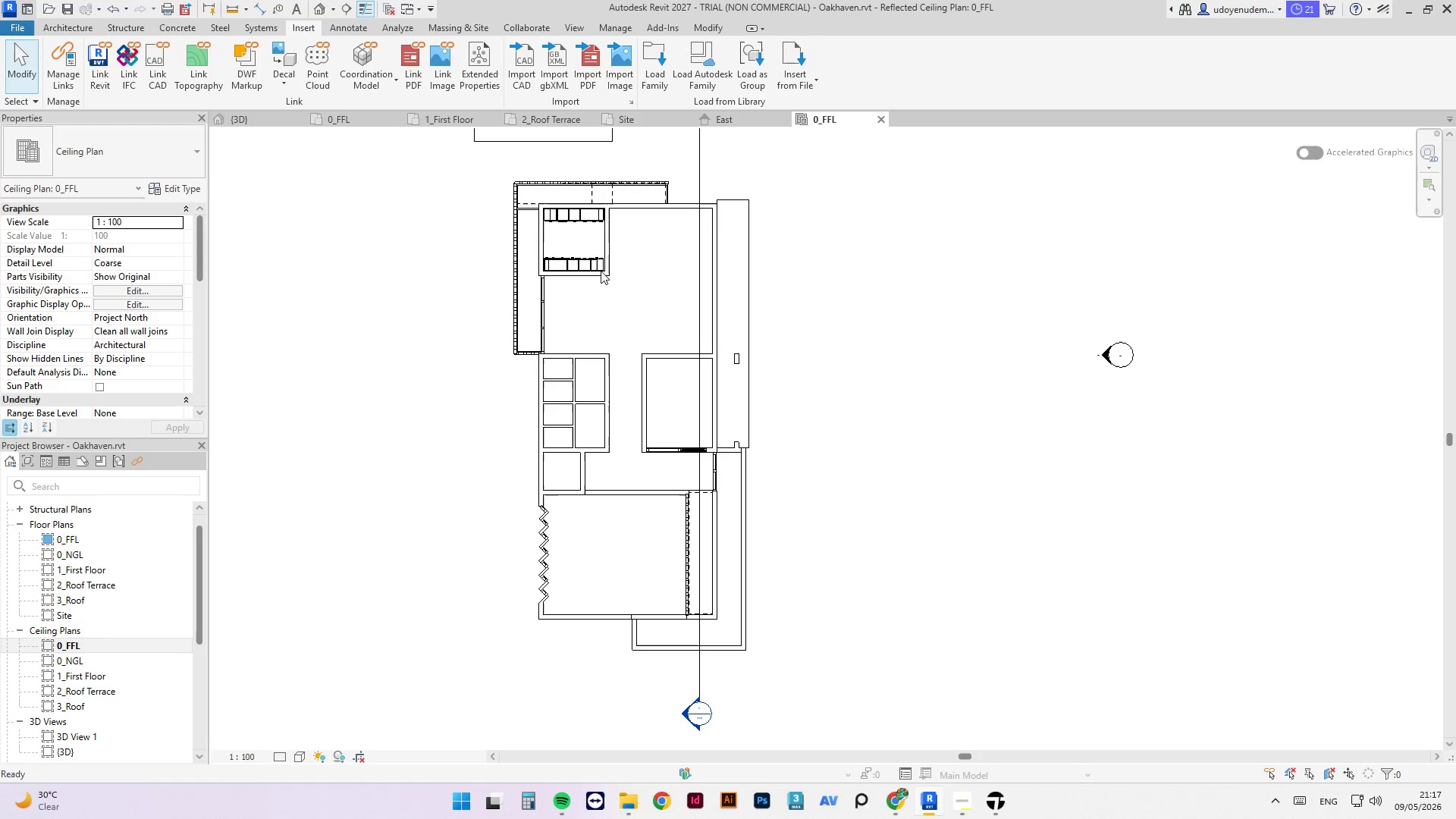 
scroll: coordinate [519, 437], scroll_direction: up, amount: 11.0
 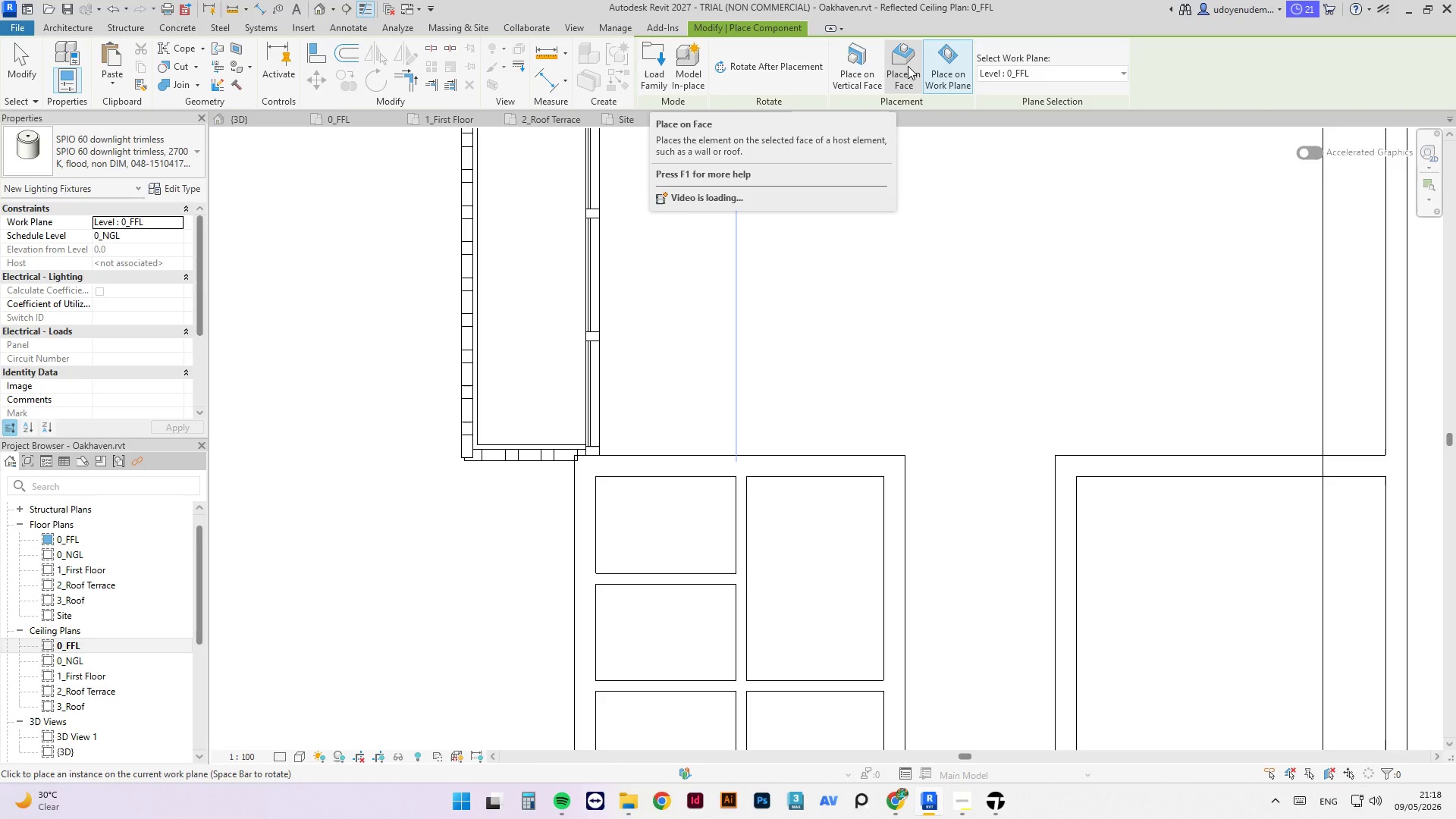 
left_click([908, 66])
 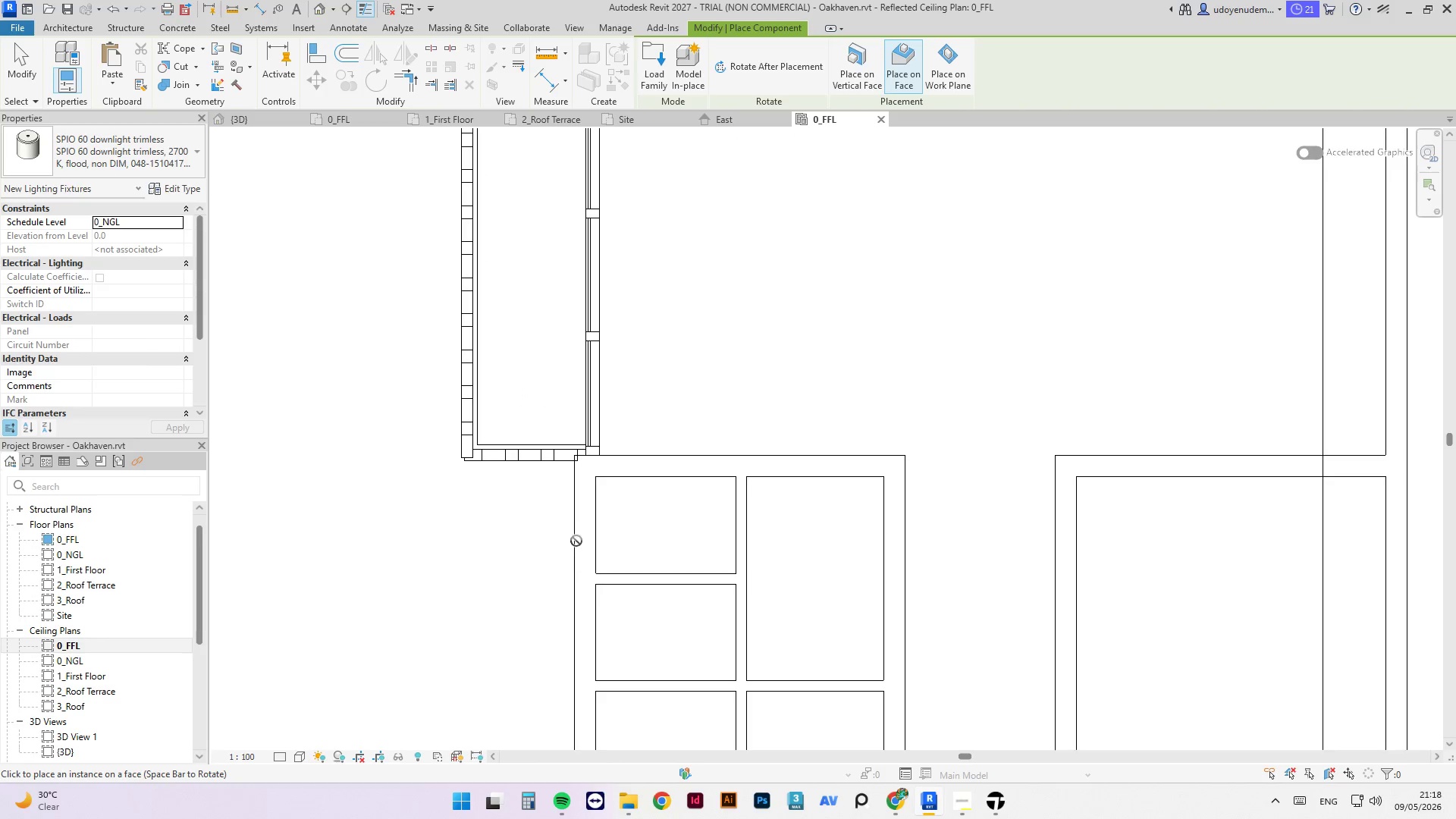 
scroll: coordinate [591, 496], scroll_direction: down, amount: 7.0
 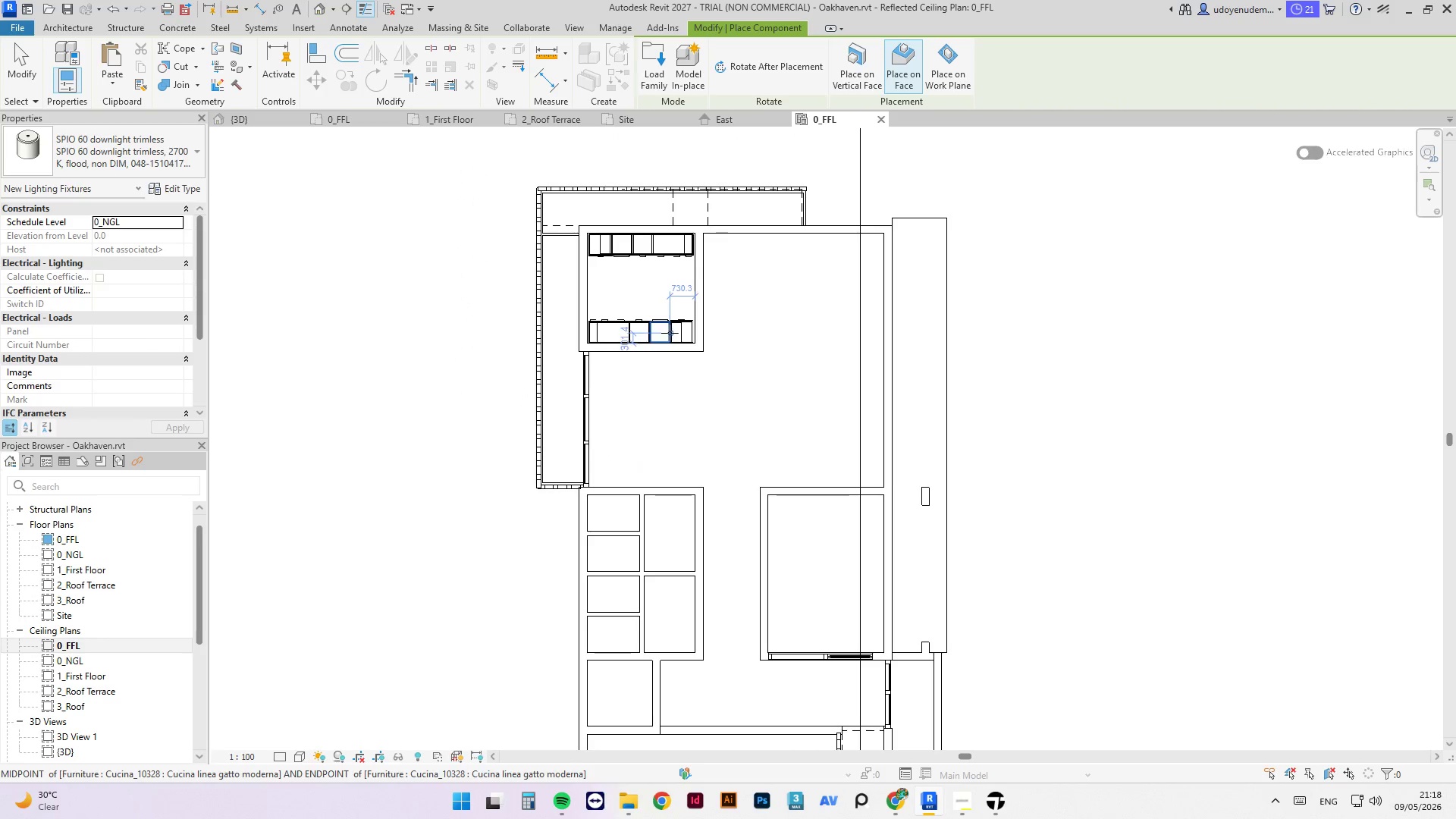 
scroll: coordinate [734, 503], scroll_direction: up, amount: 7.0
 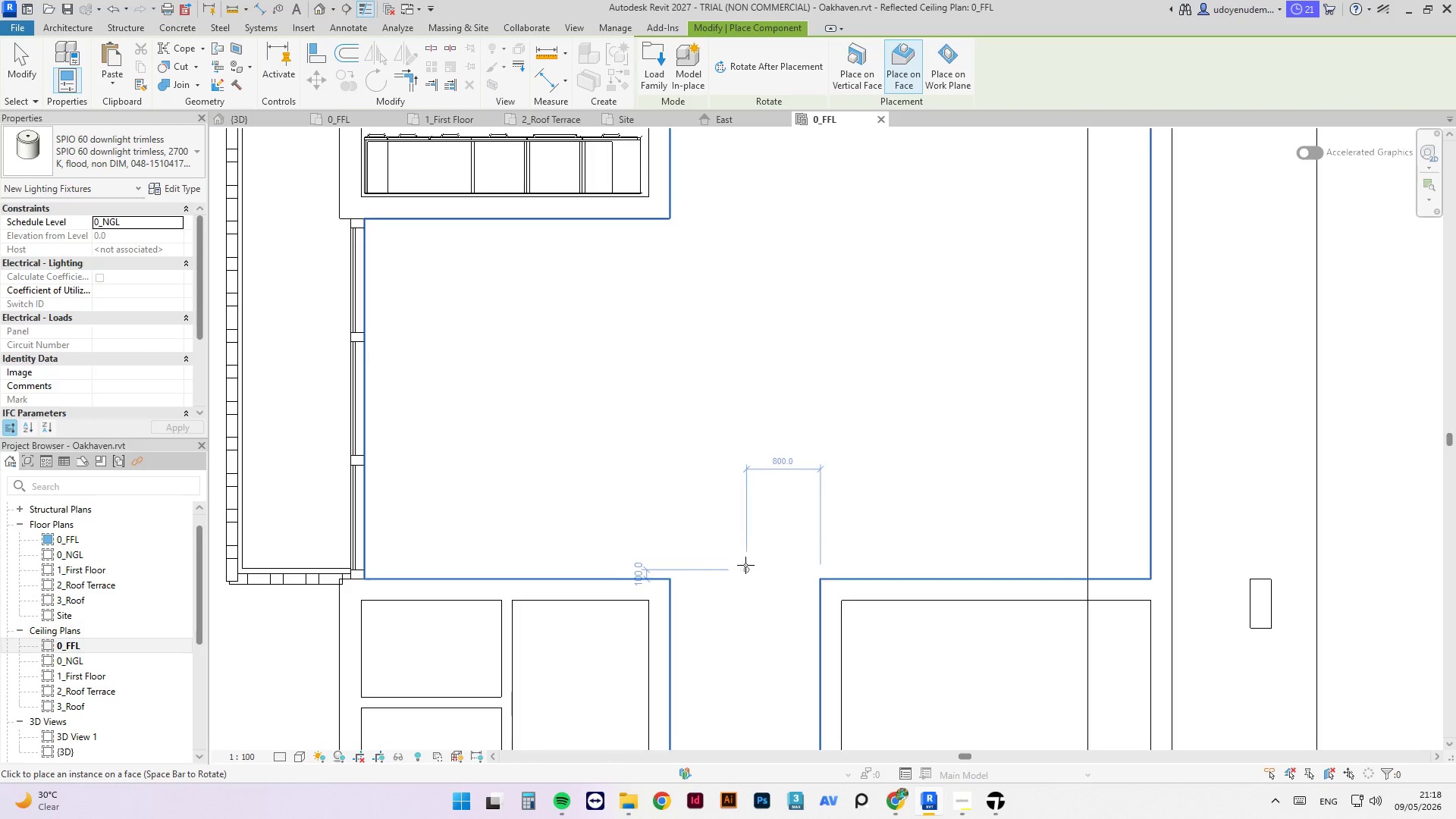 
scroll: coordinate [765, 470], scroll_direction: down, amount: 8.0
 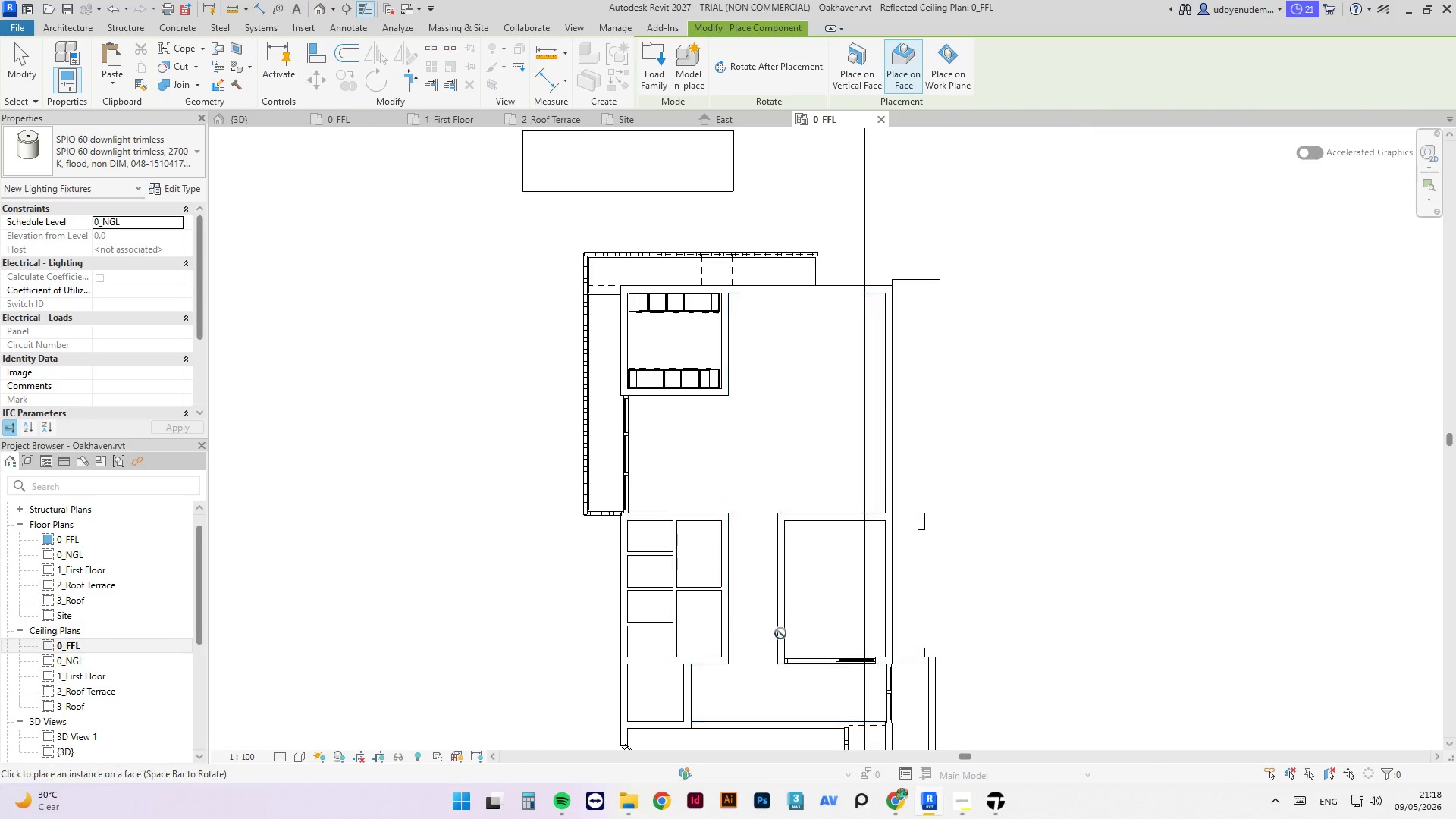 
scroll: coordinate [752, 667], scroll_direction: up, amount: 5.0
 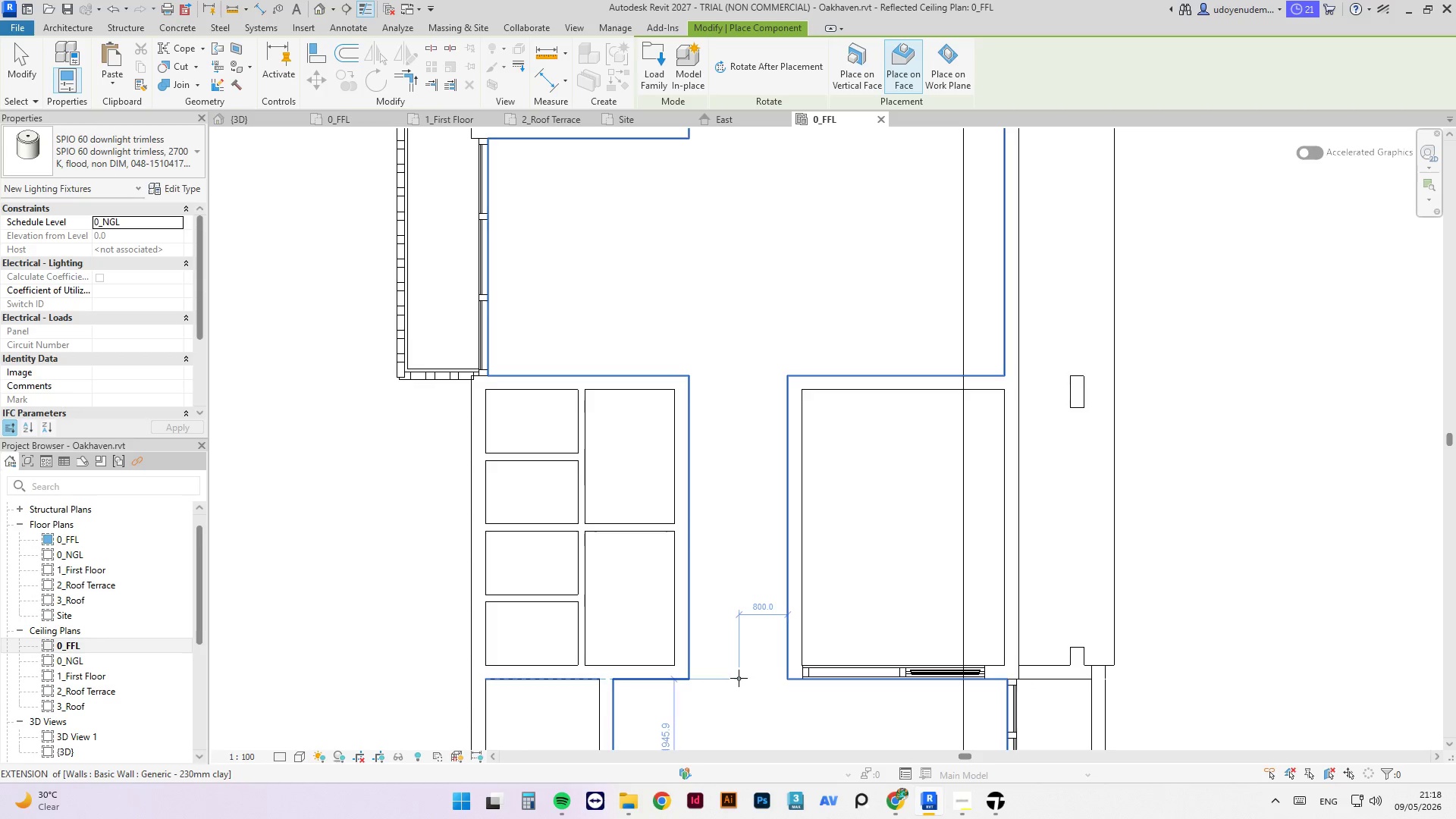 
left_click([739, 678])
 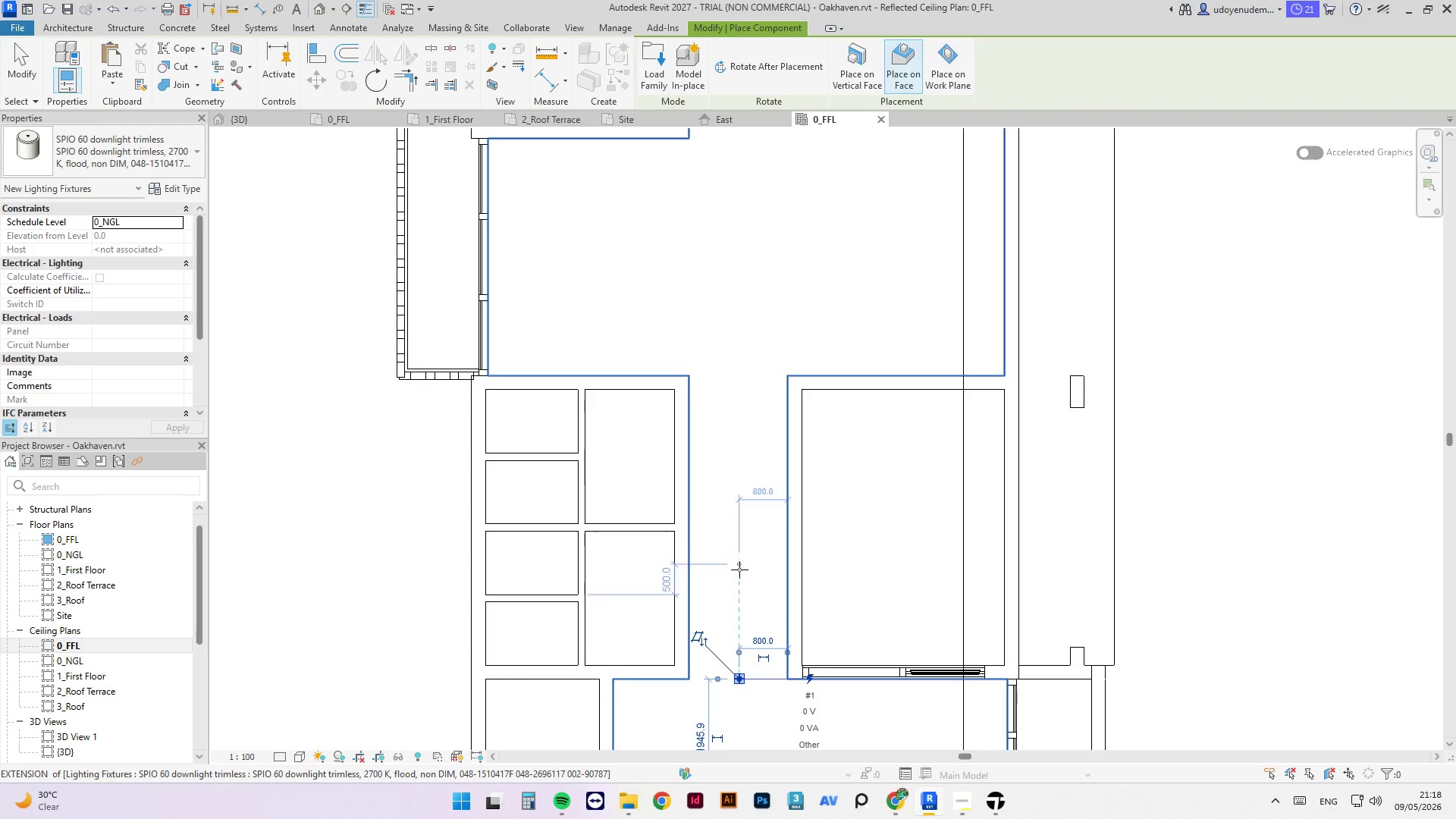 
left_click([740, 589])
 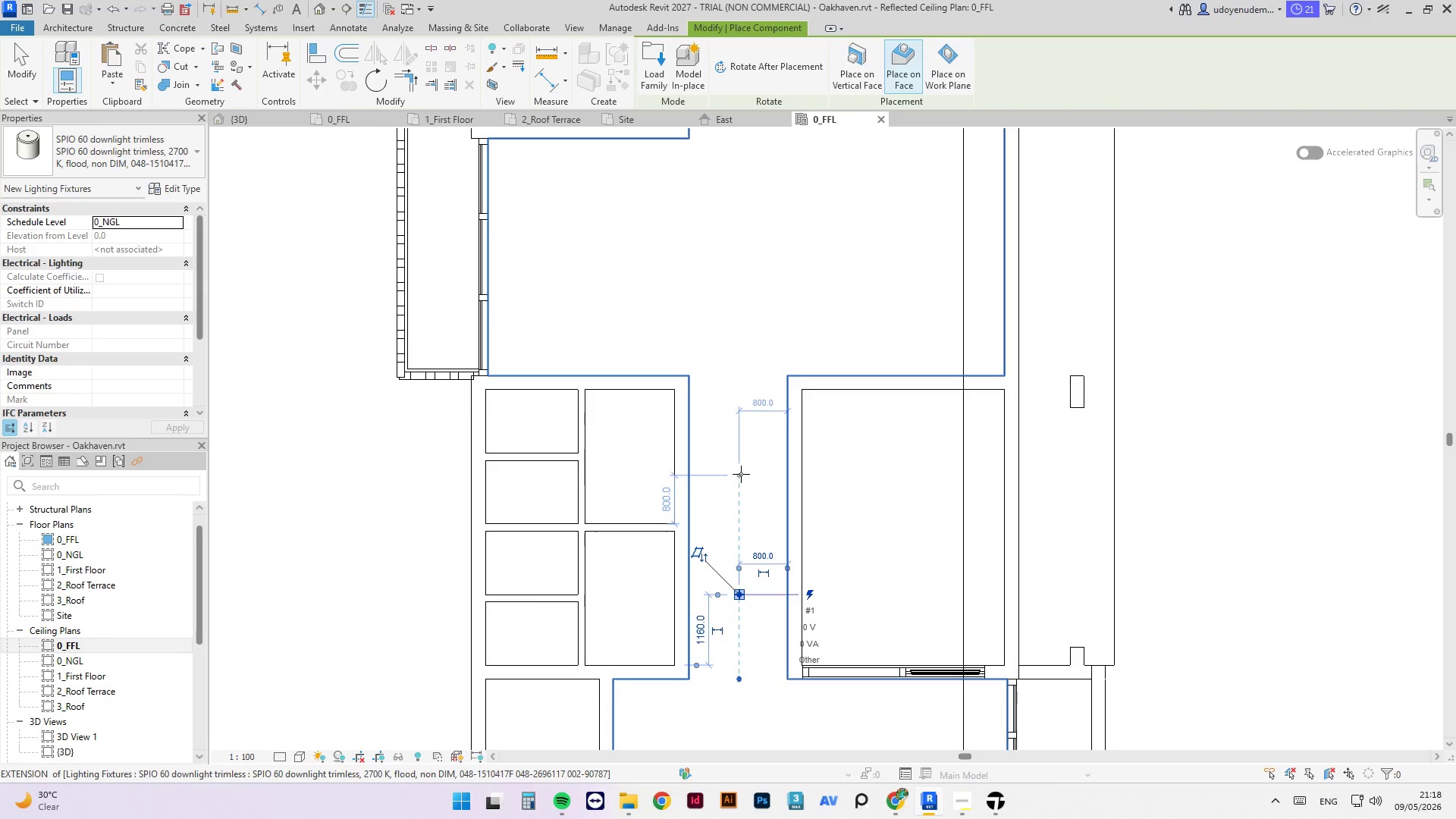 
left_click([741, 473])
 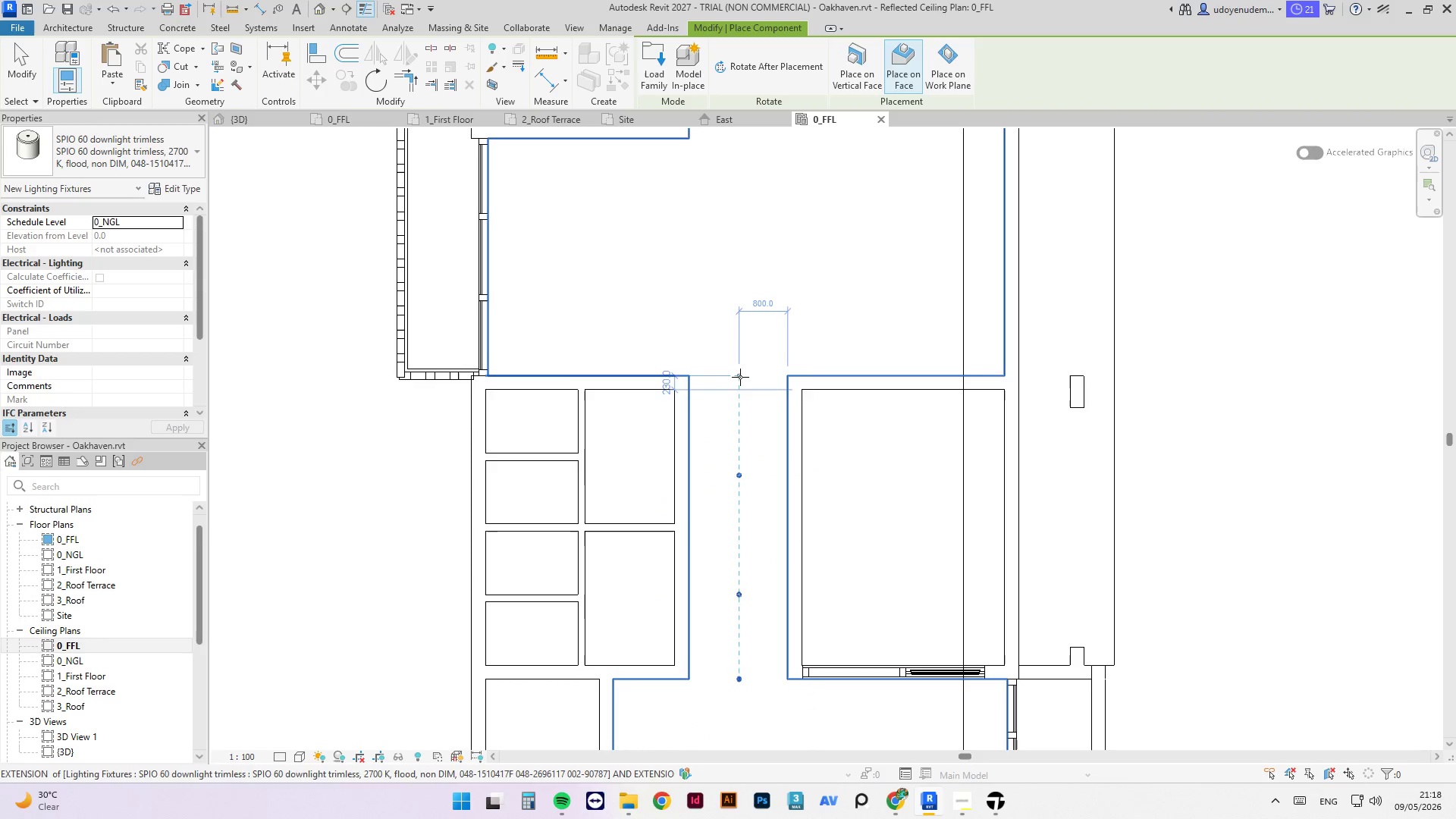 
scroll: coordinate [767, 435], scroll_direction: down, amount: 8.0
 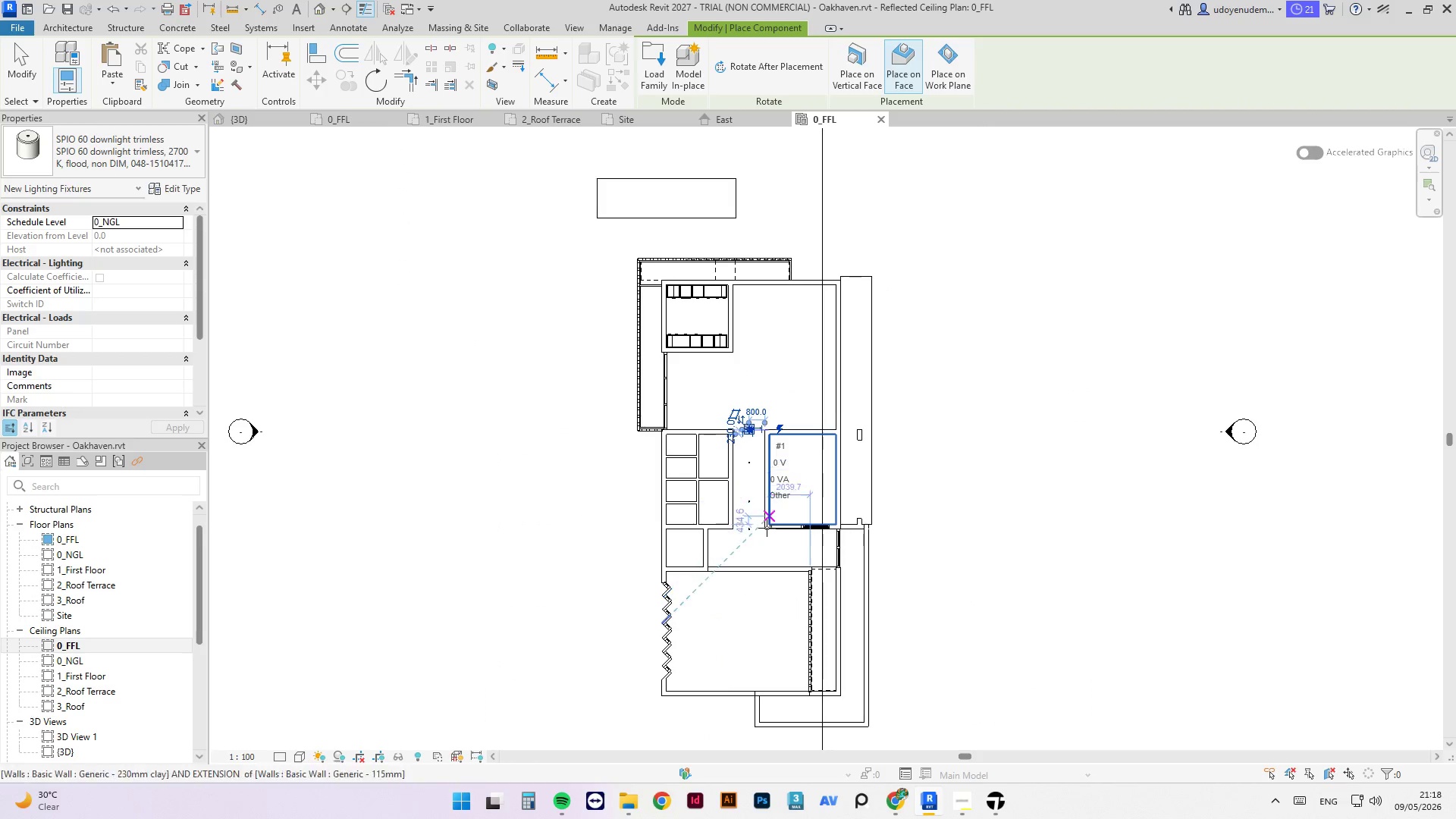 
scroll: coordinate [747, 557], scroll_direction: up, amount: 6.0
 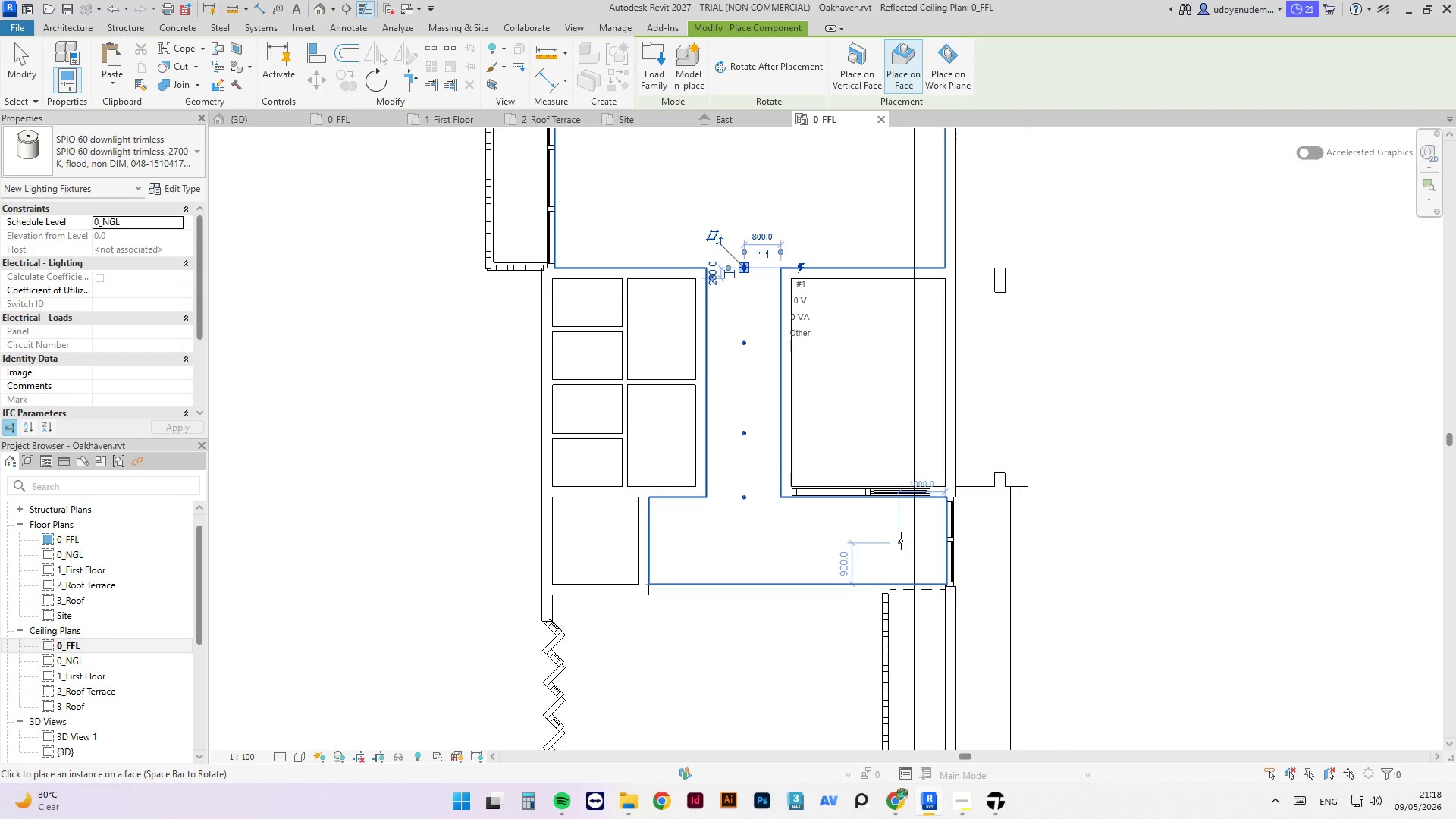 
left_click([913, 540])
 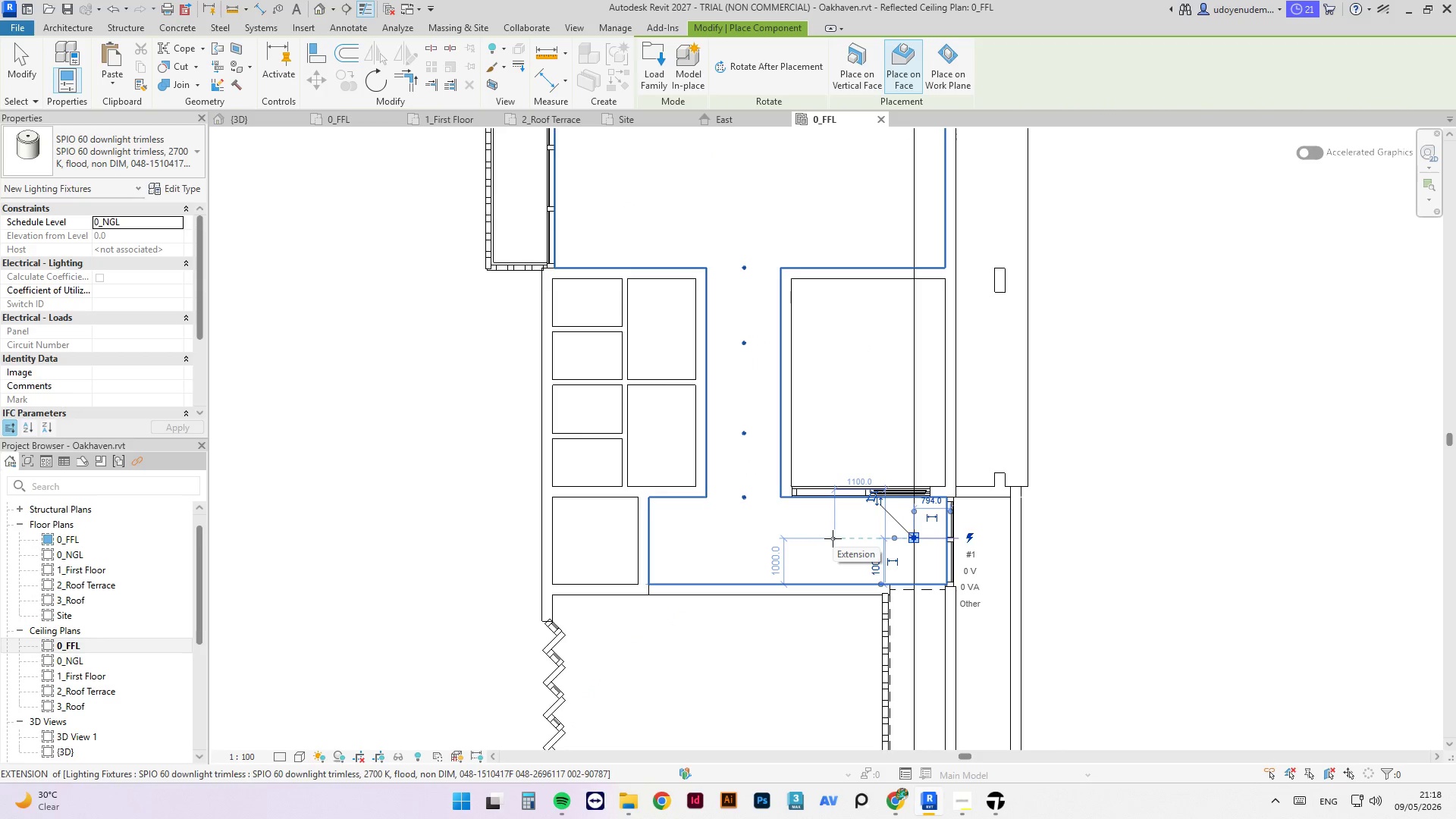 
left_click([833, 538])
 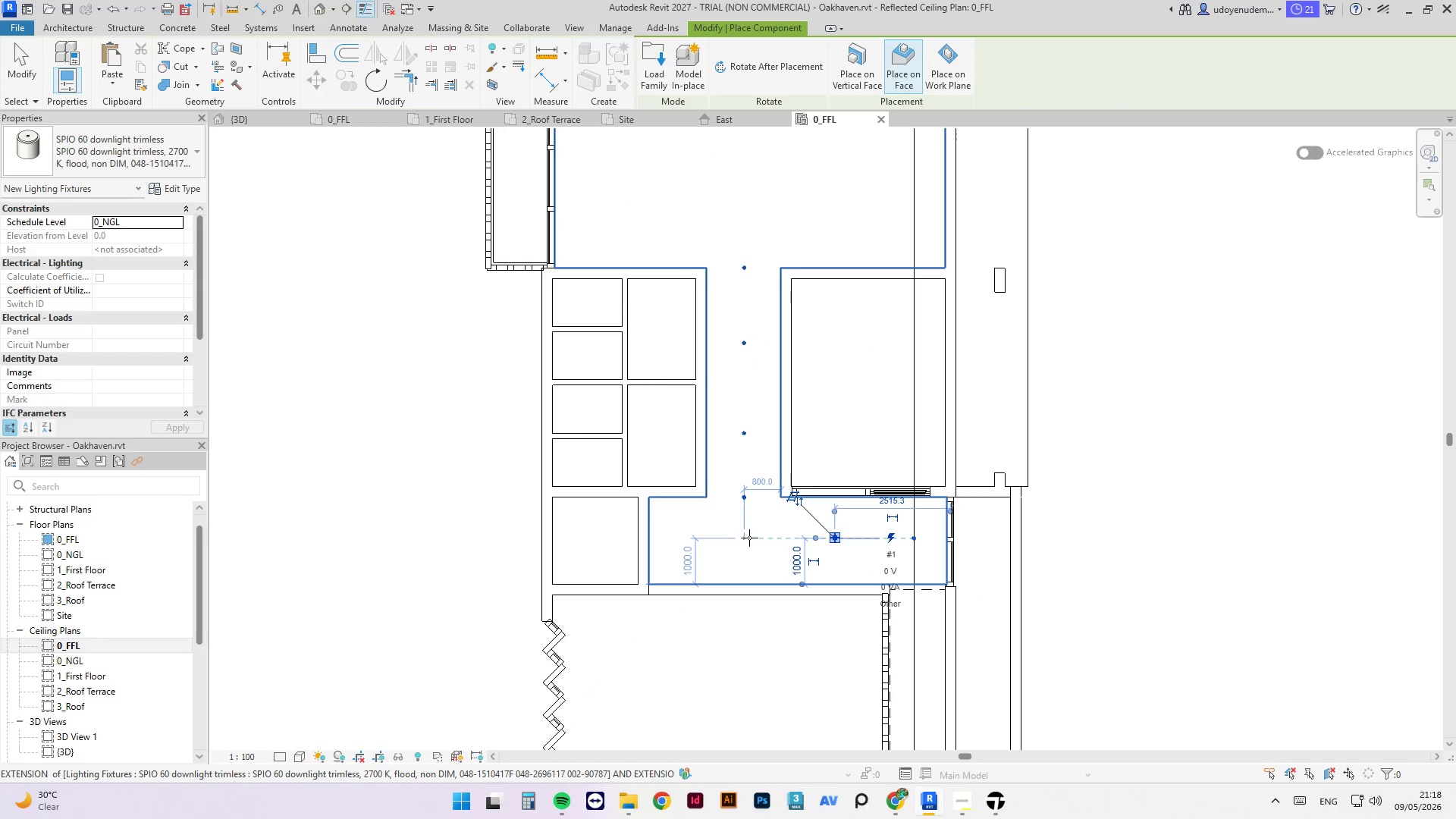 
left_click([749, 538])
 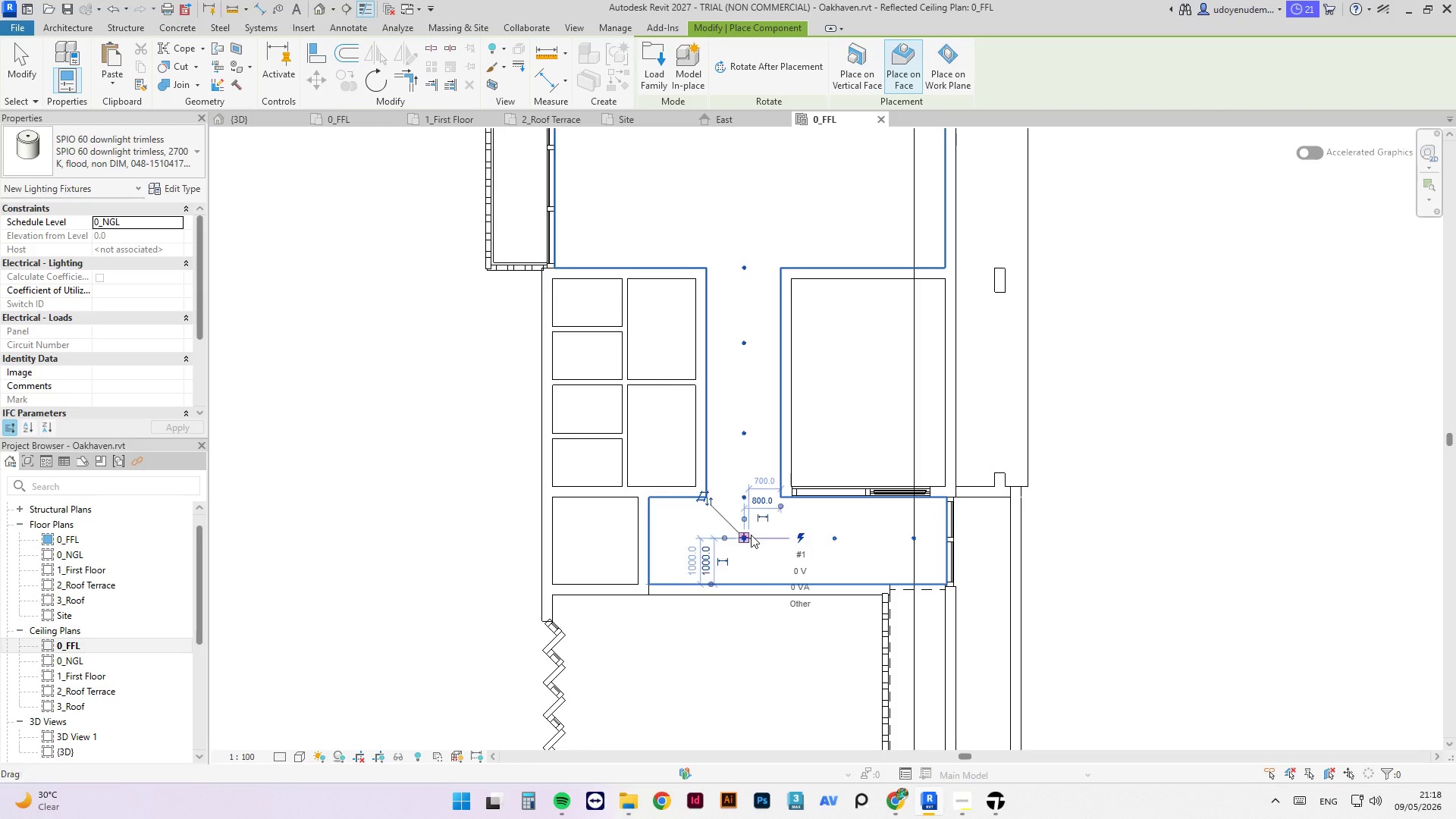 
key(Escape)
 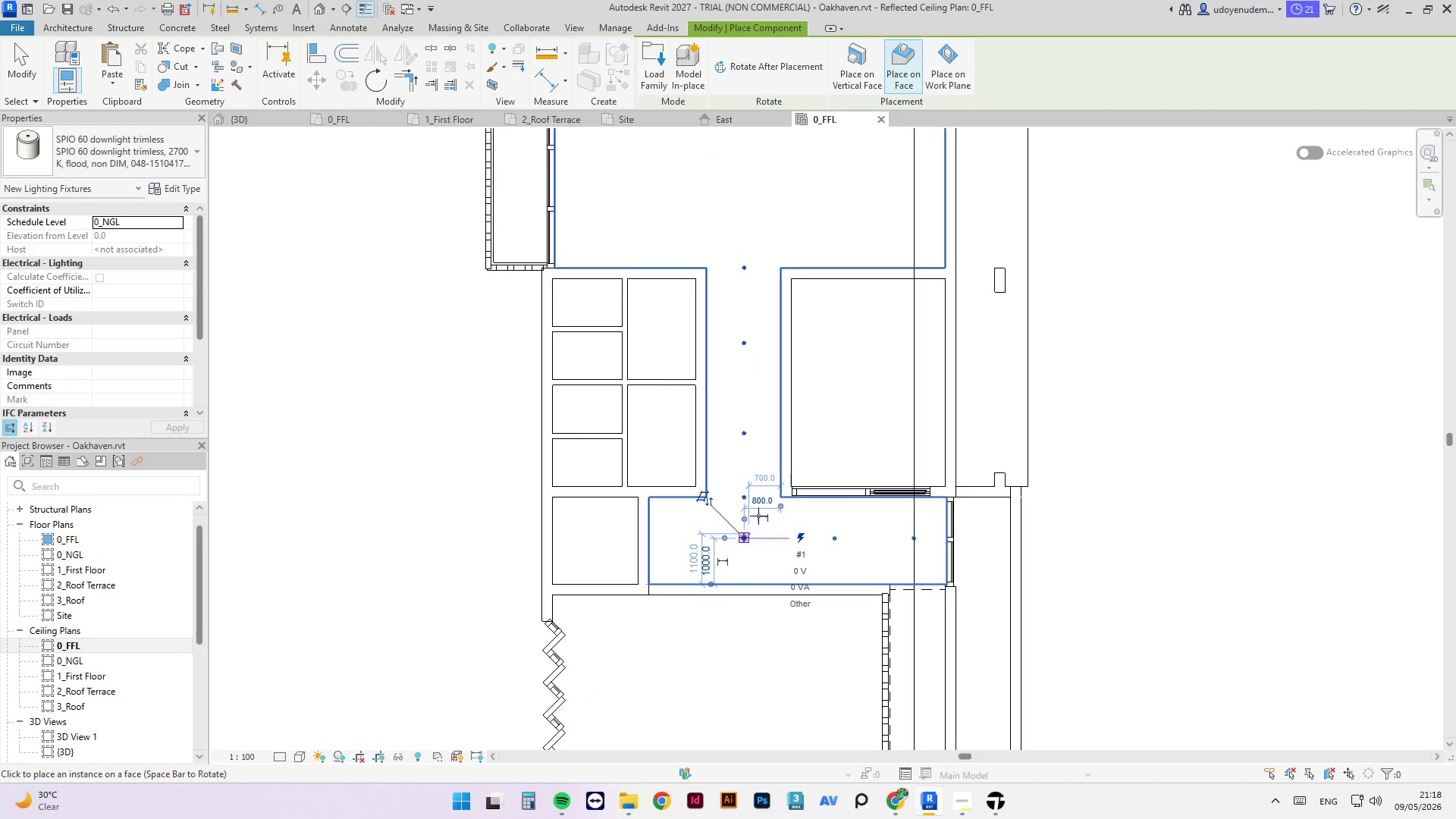 
key(Escape)
 